 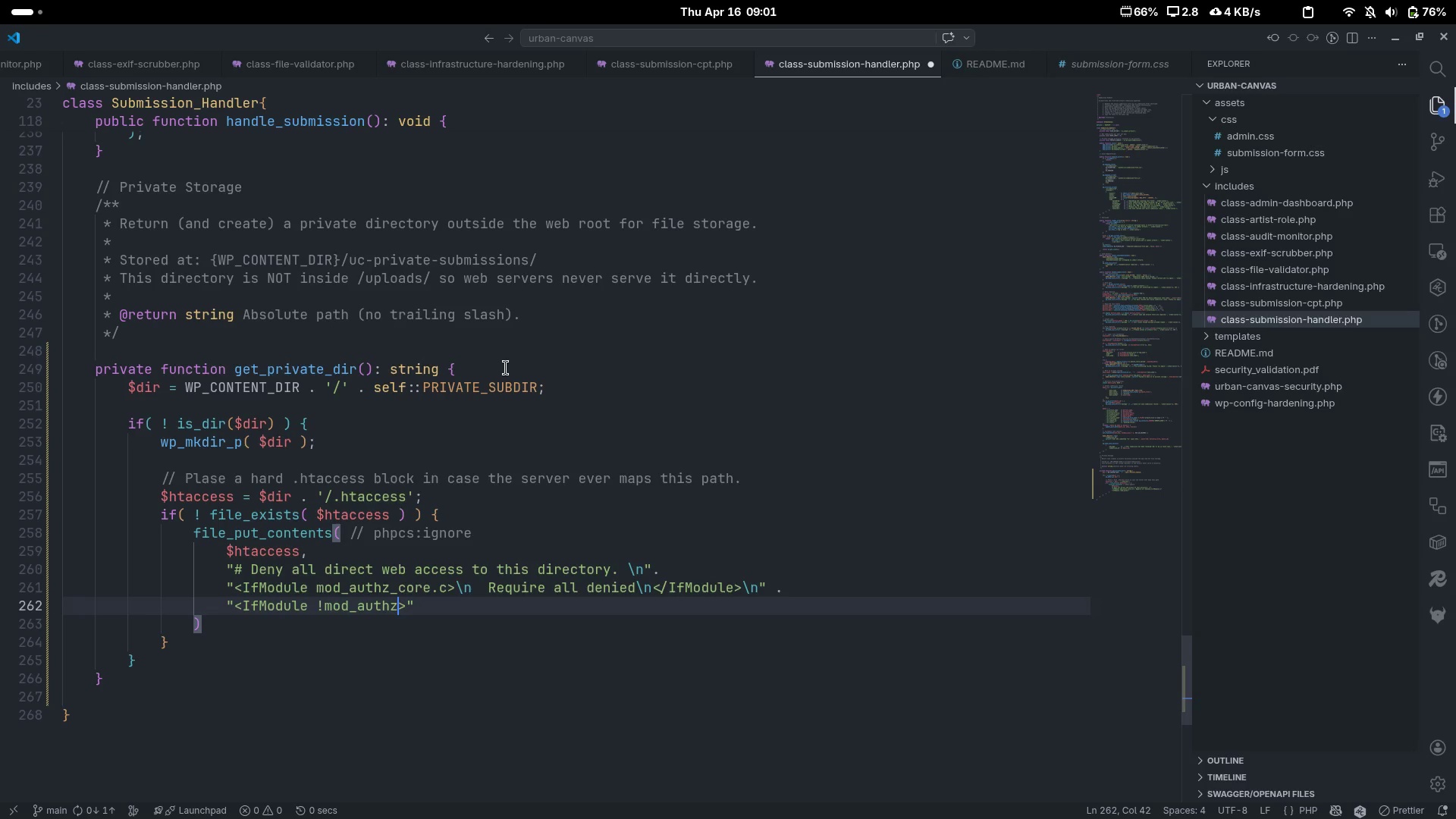 
key(ArrowRight)
 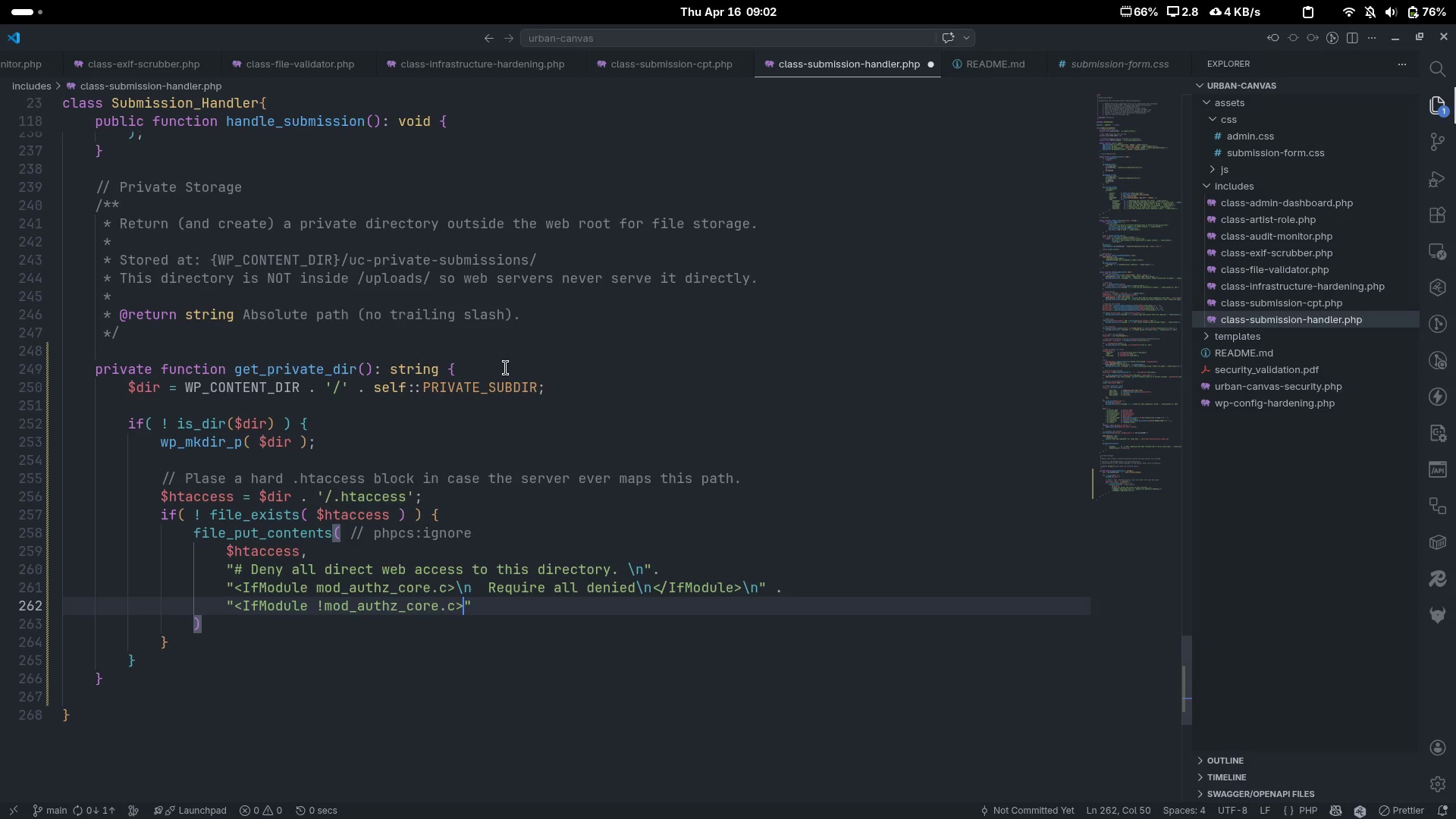 
type(\n )
key(Backspace)
key(Tab)
type(Deny r)
key(Backspace)
type(from all )
key(Backspace)
type(\n<>)
 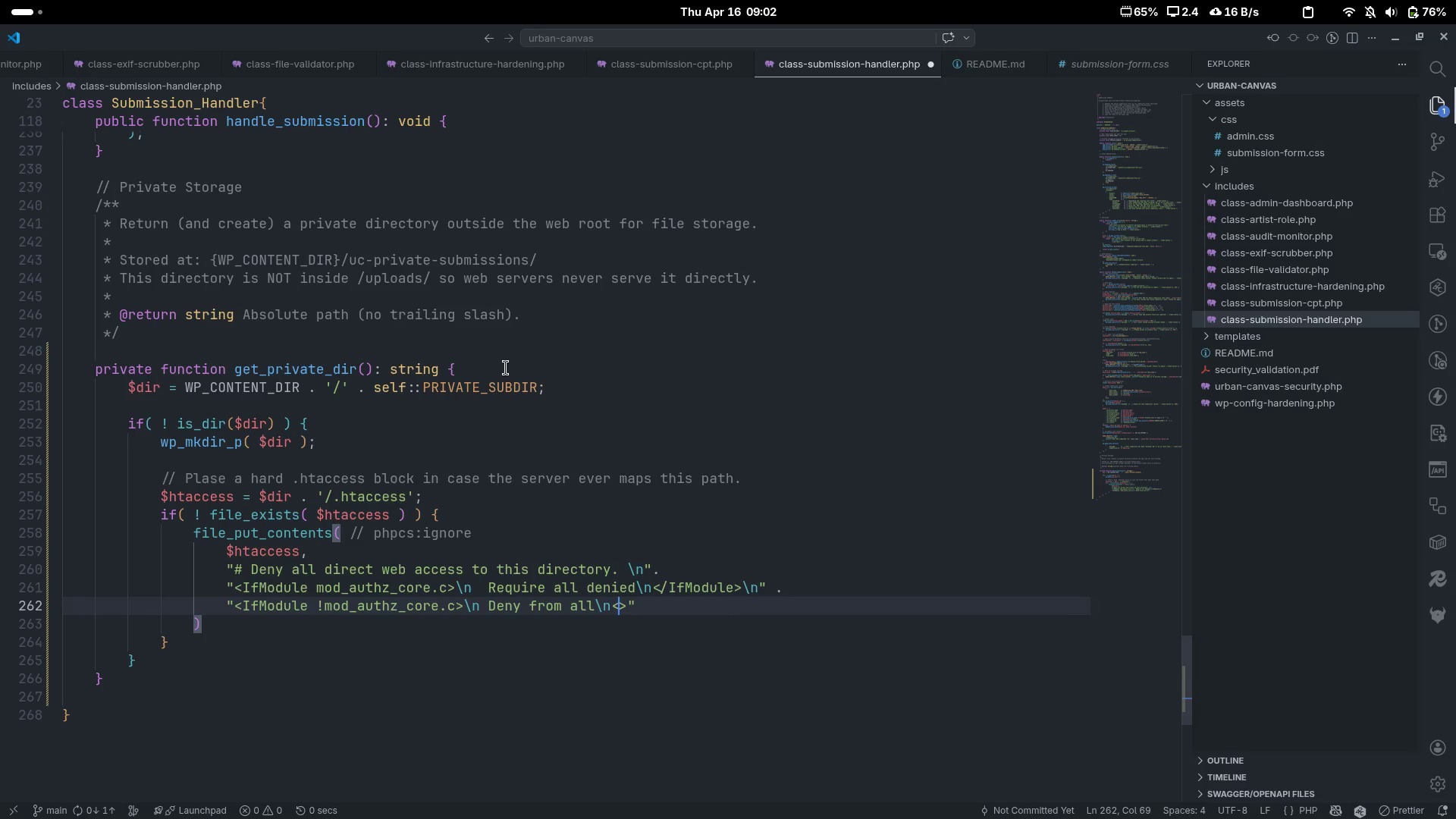 
 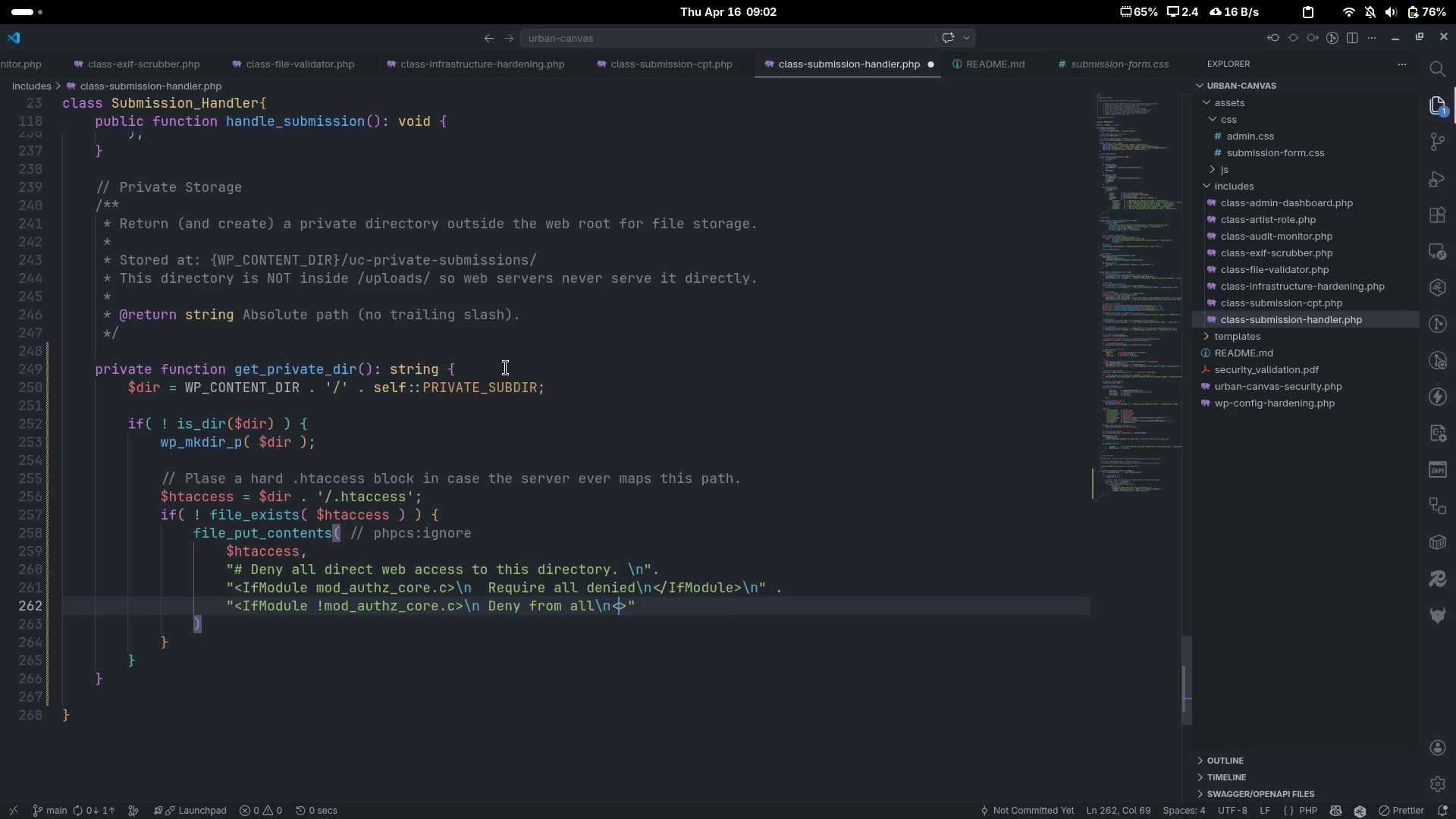 
key(ArrowLeft)
 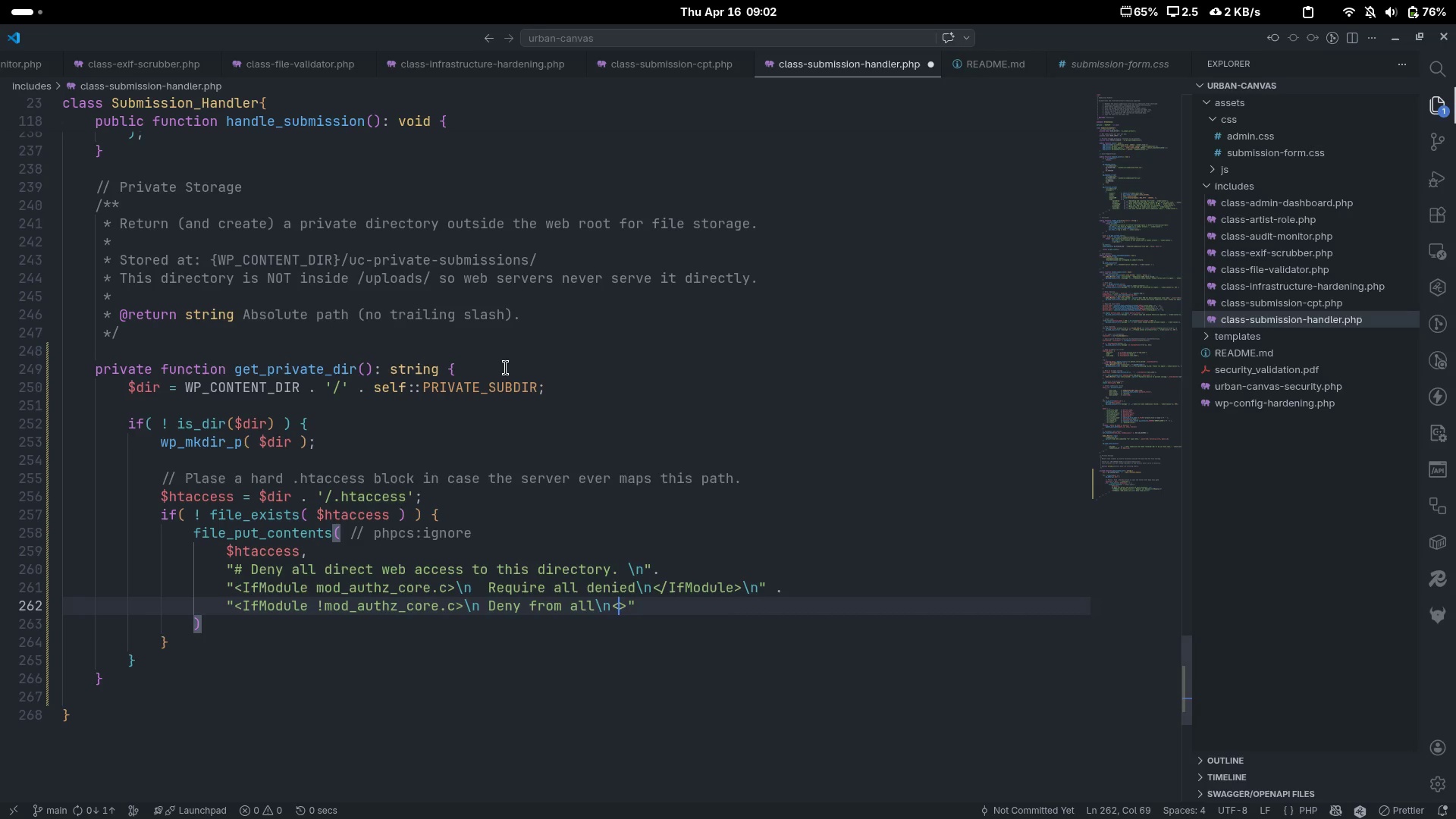 
type(/IfModule)
 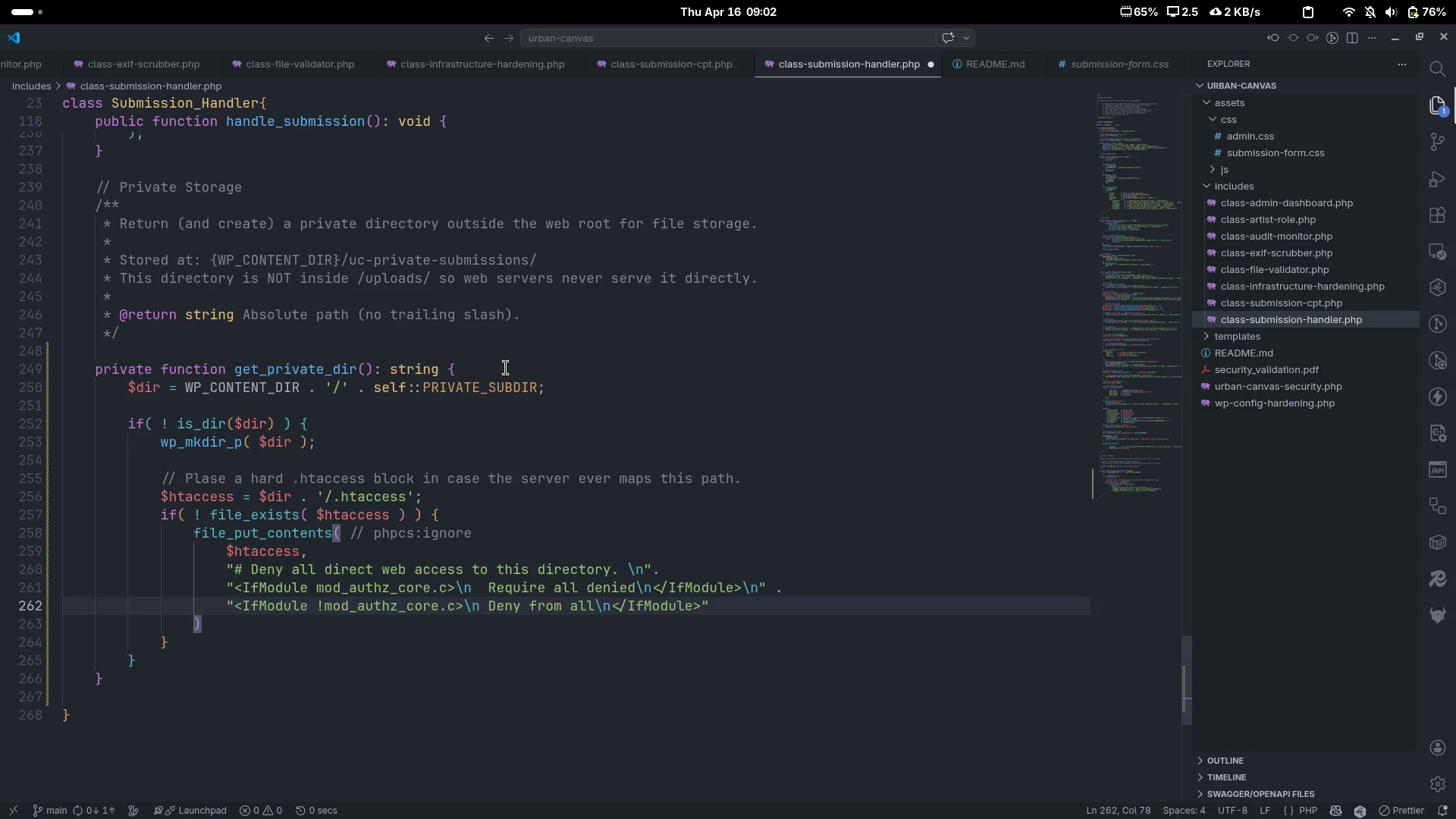 
key(ArrowRight)
 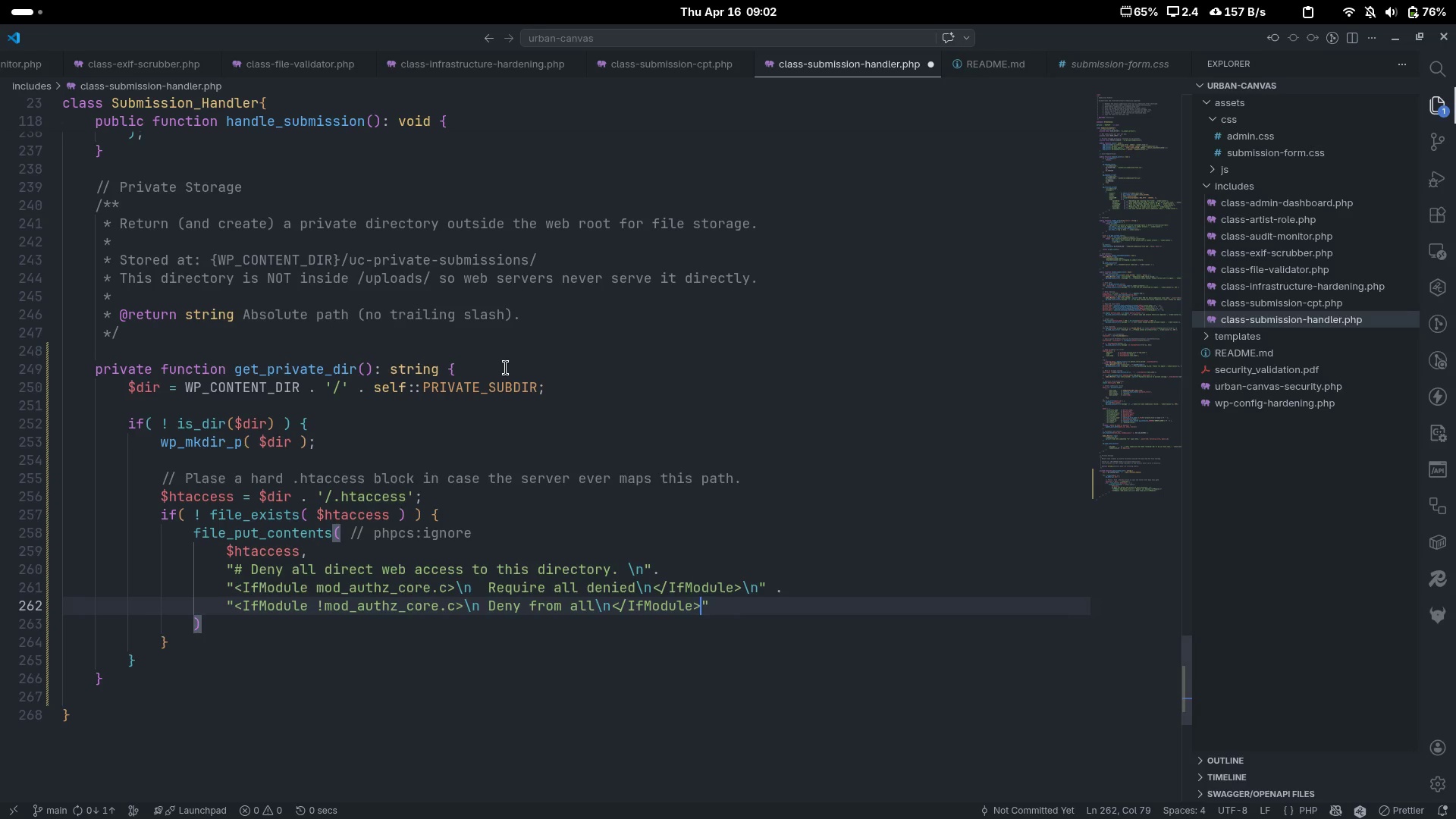 
key(Backslash)
 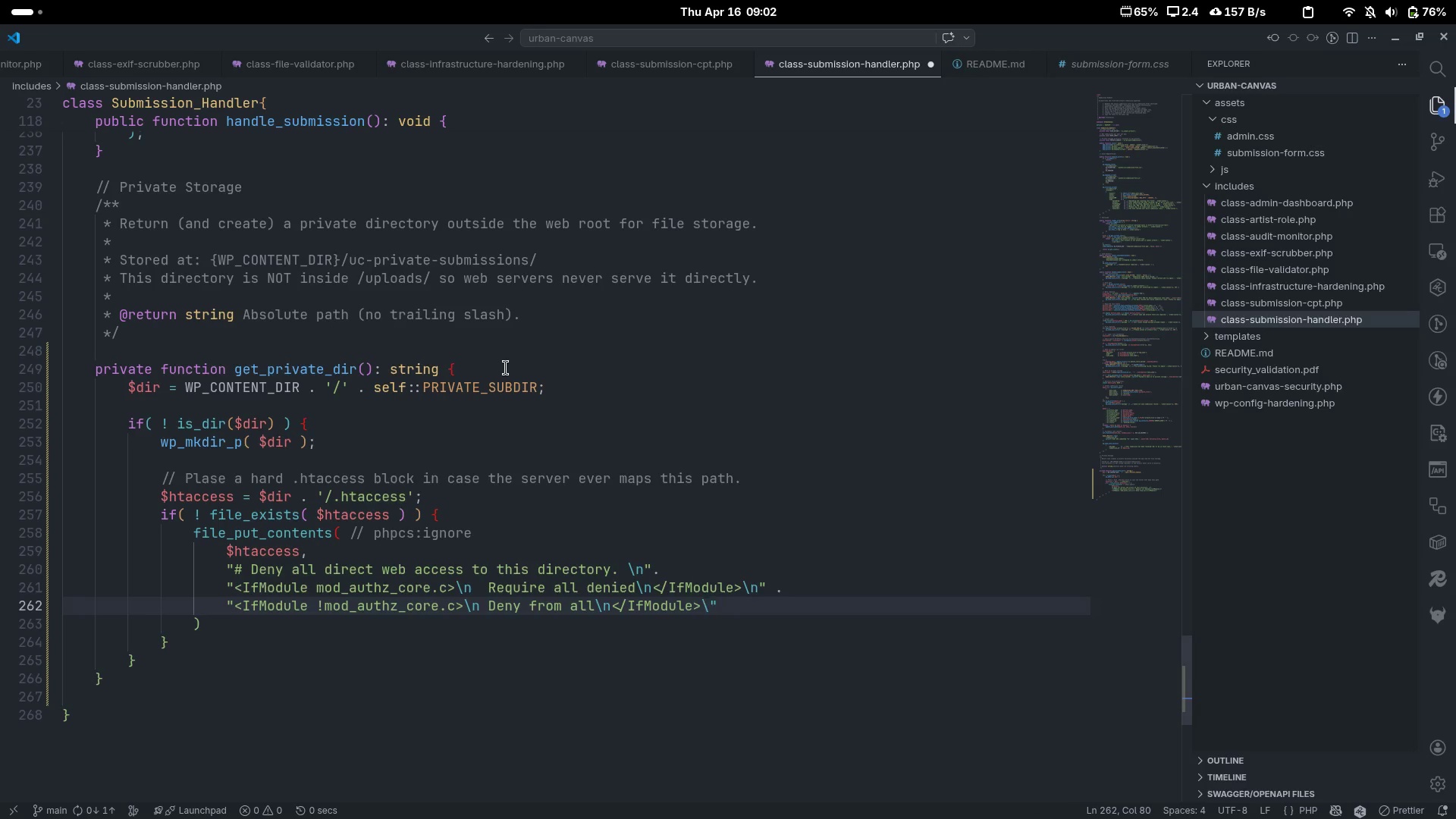 
key(N)
 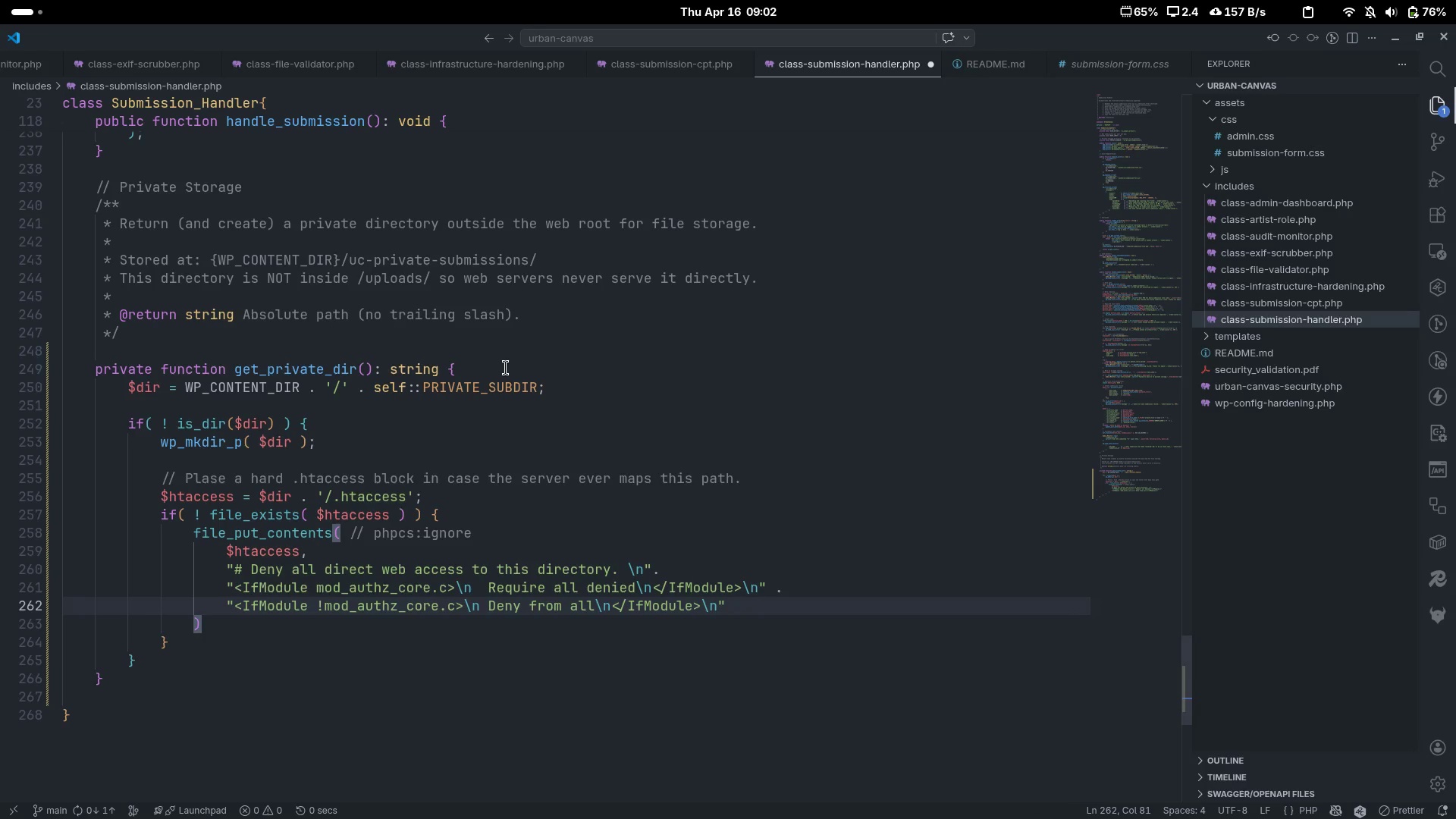 
key(ArrowDown)
 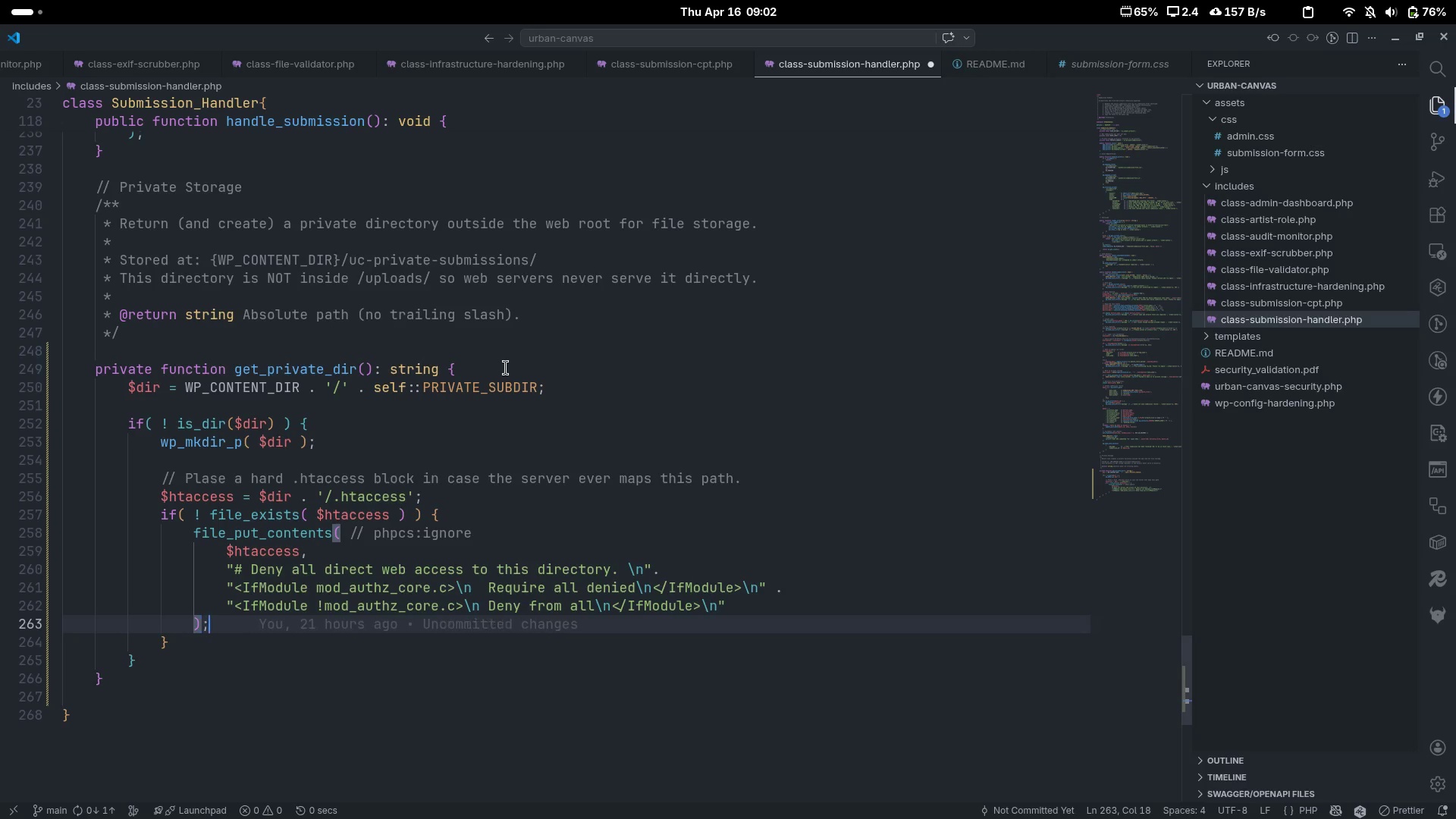 
key(Semicolon)
 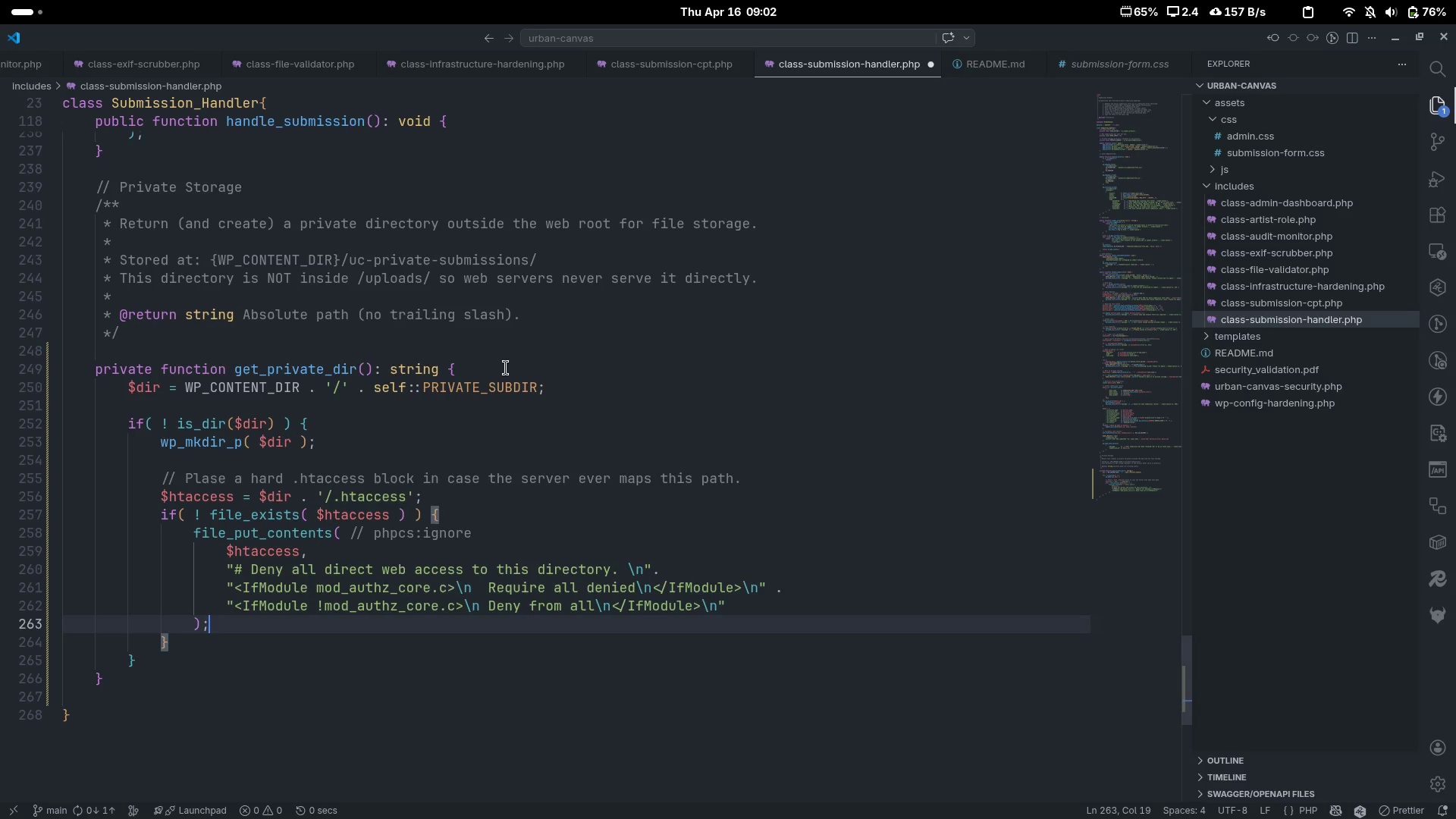 
key(ArrowDown)
 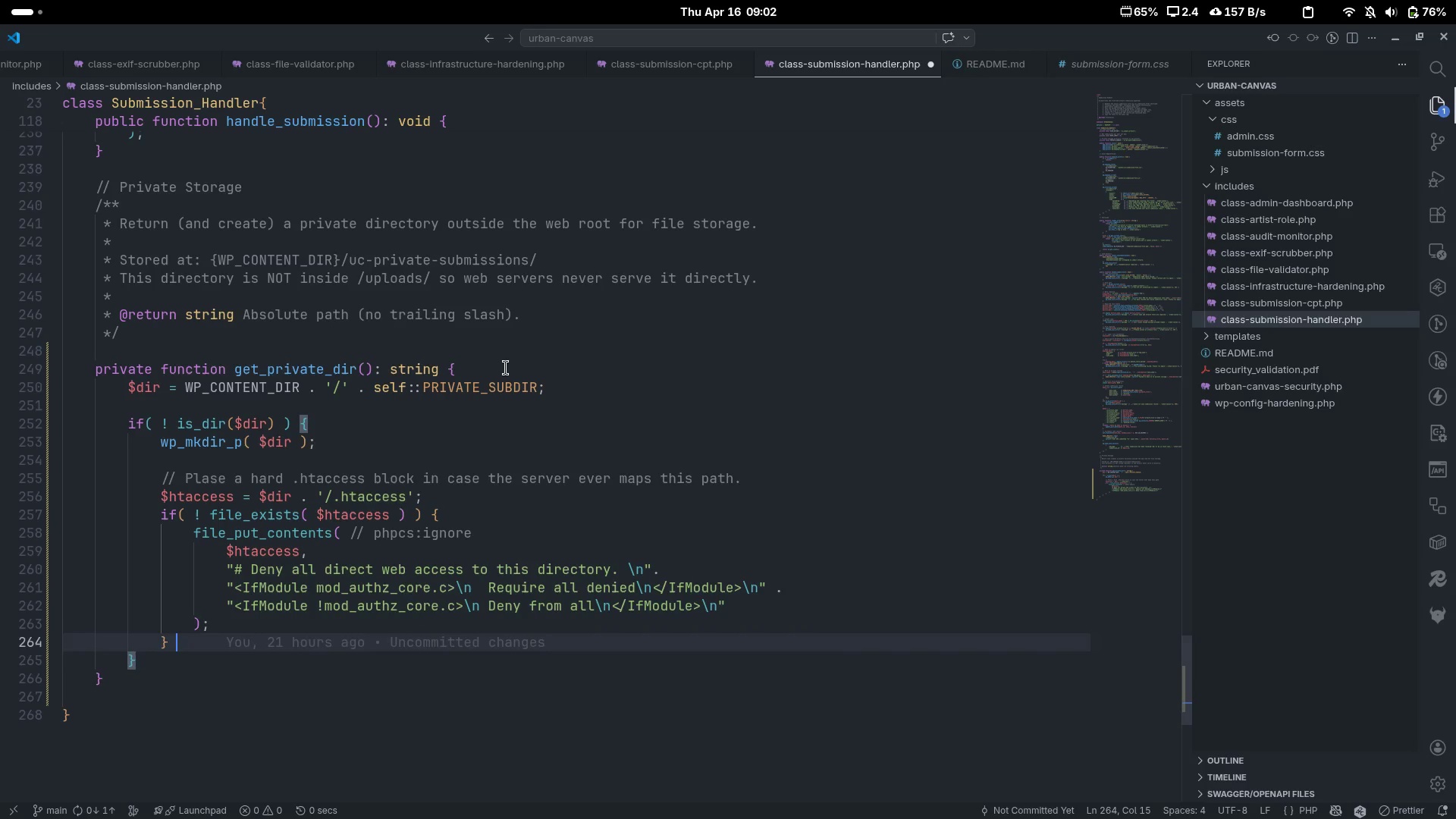 
key(Enter)
 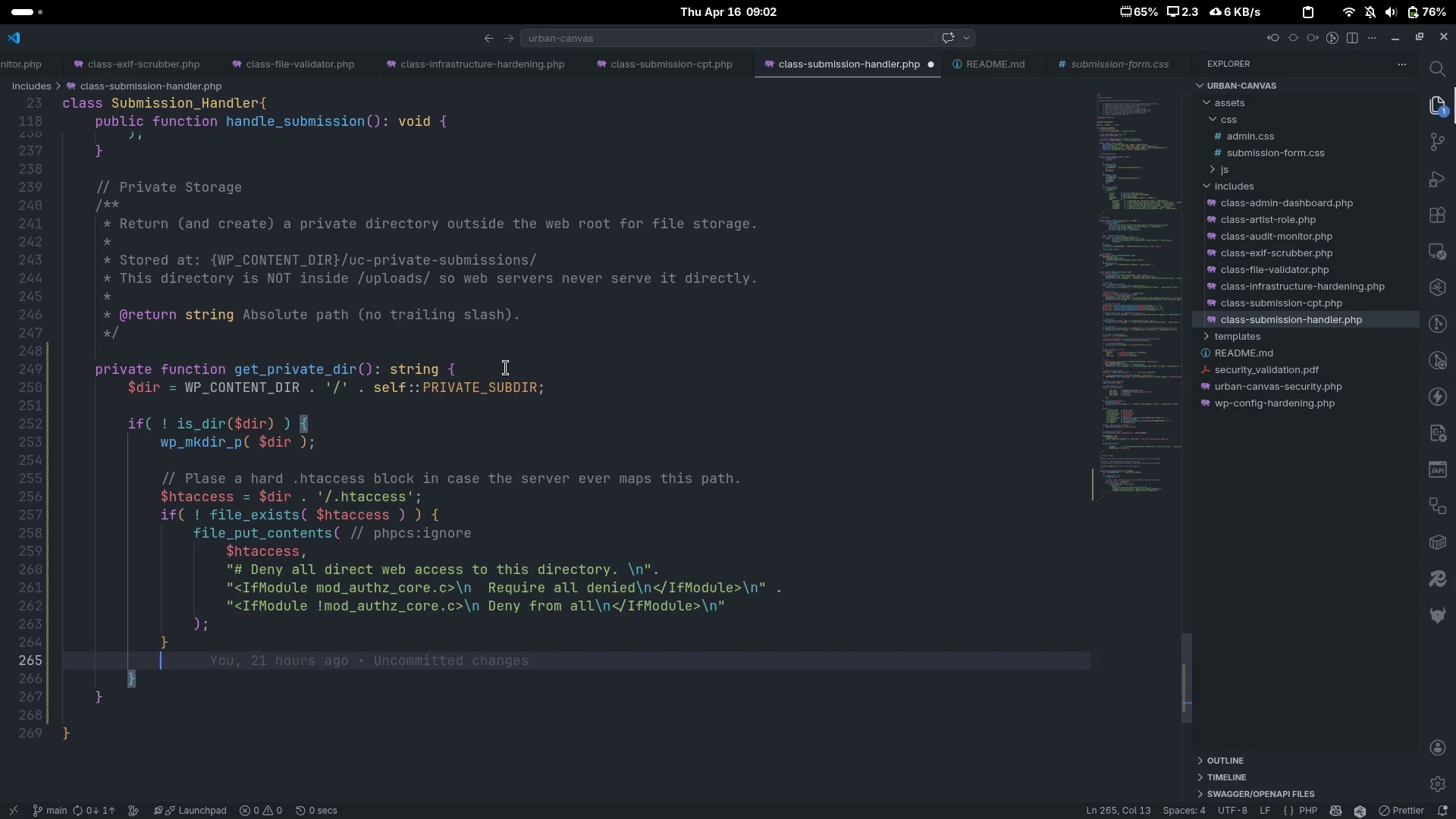 
key(Enter)
 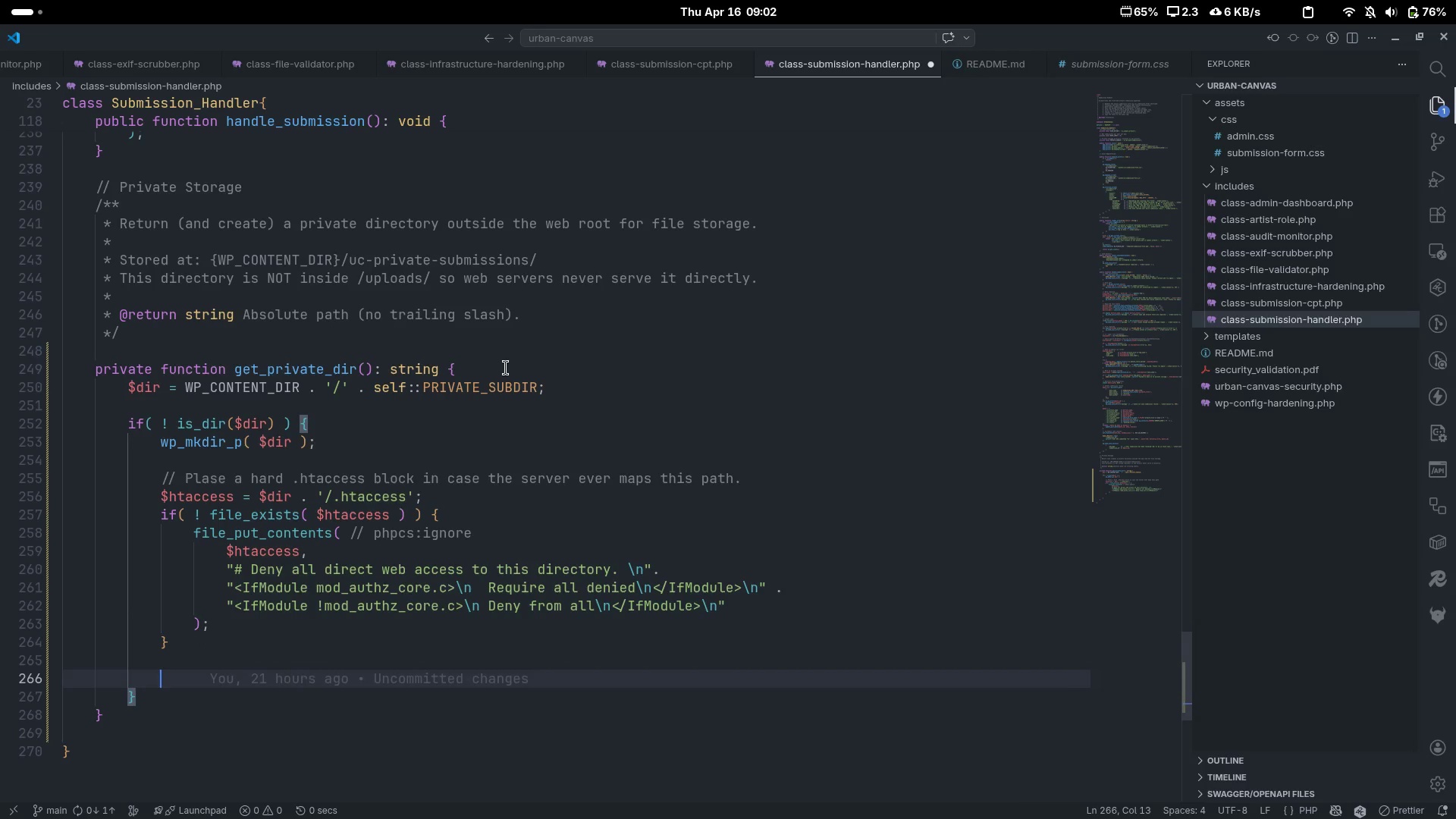 
key(Control+ControlLeft)
 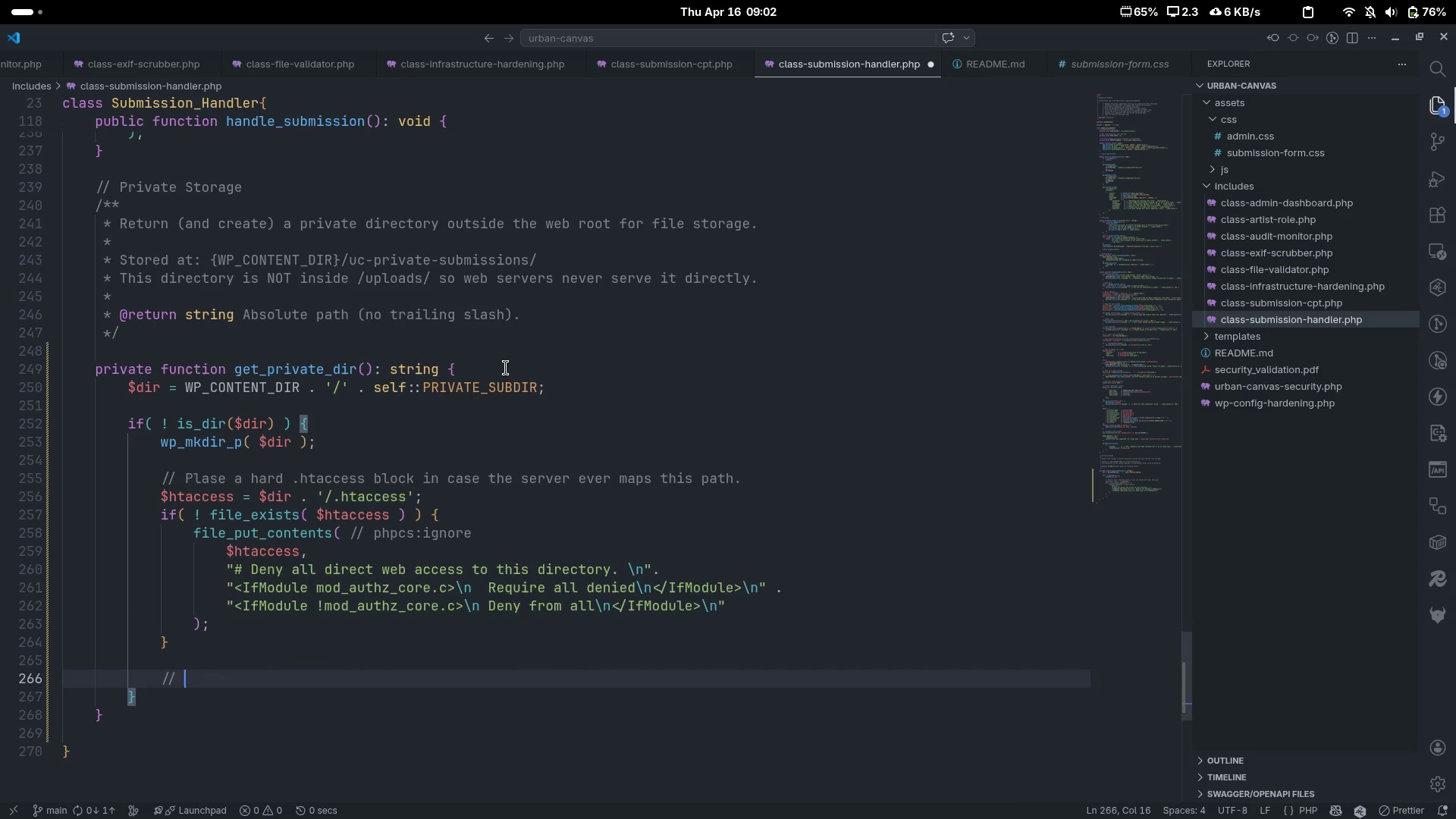 
key(Control+Slash)
 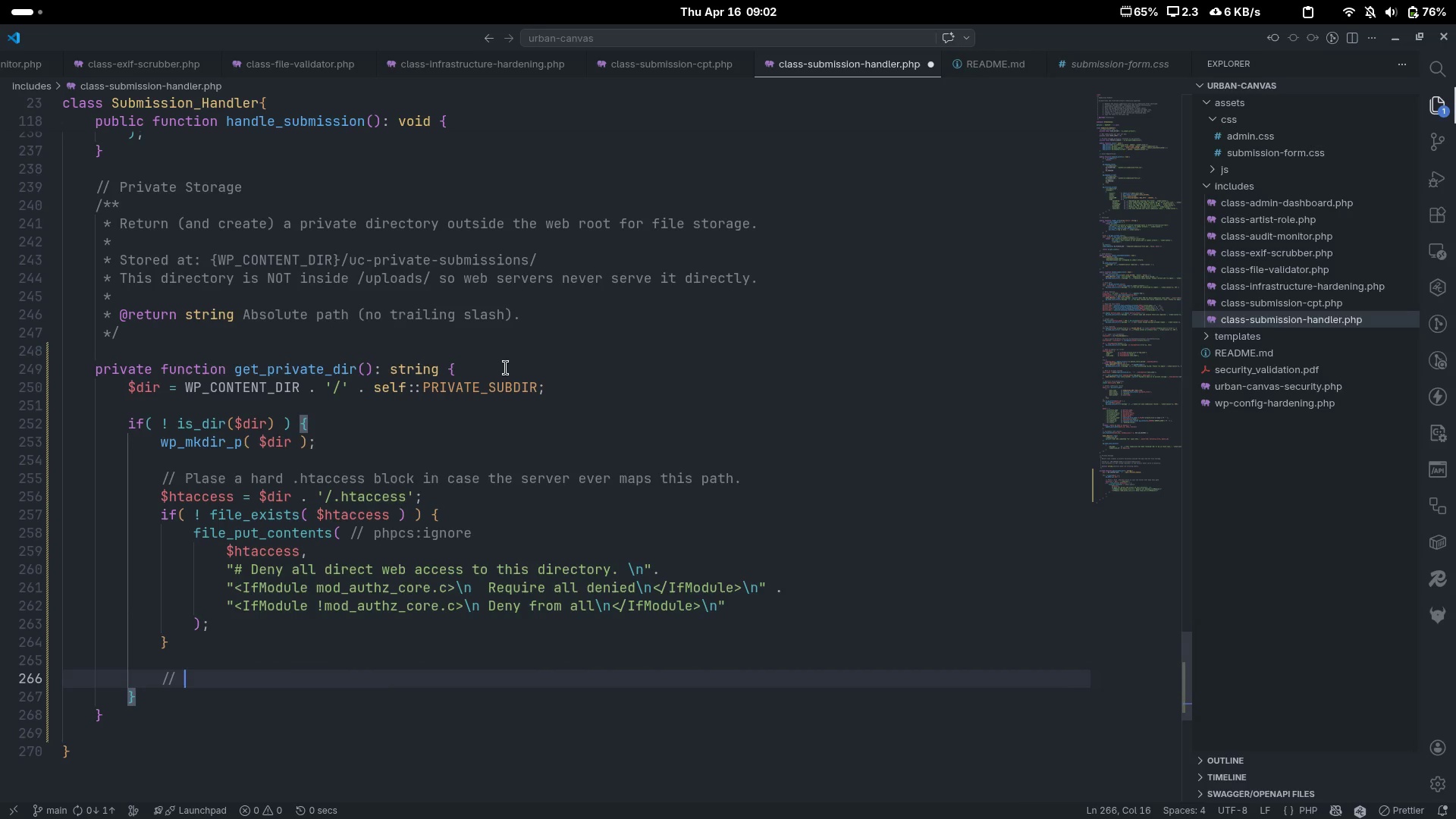 
type(Index)
 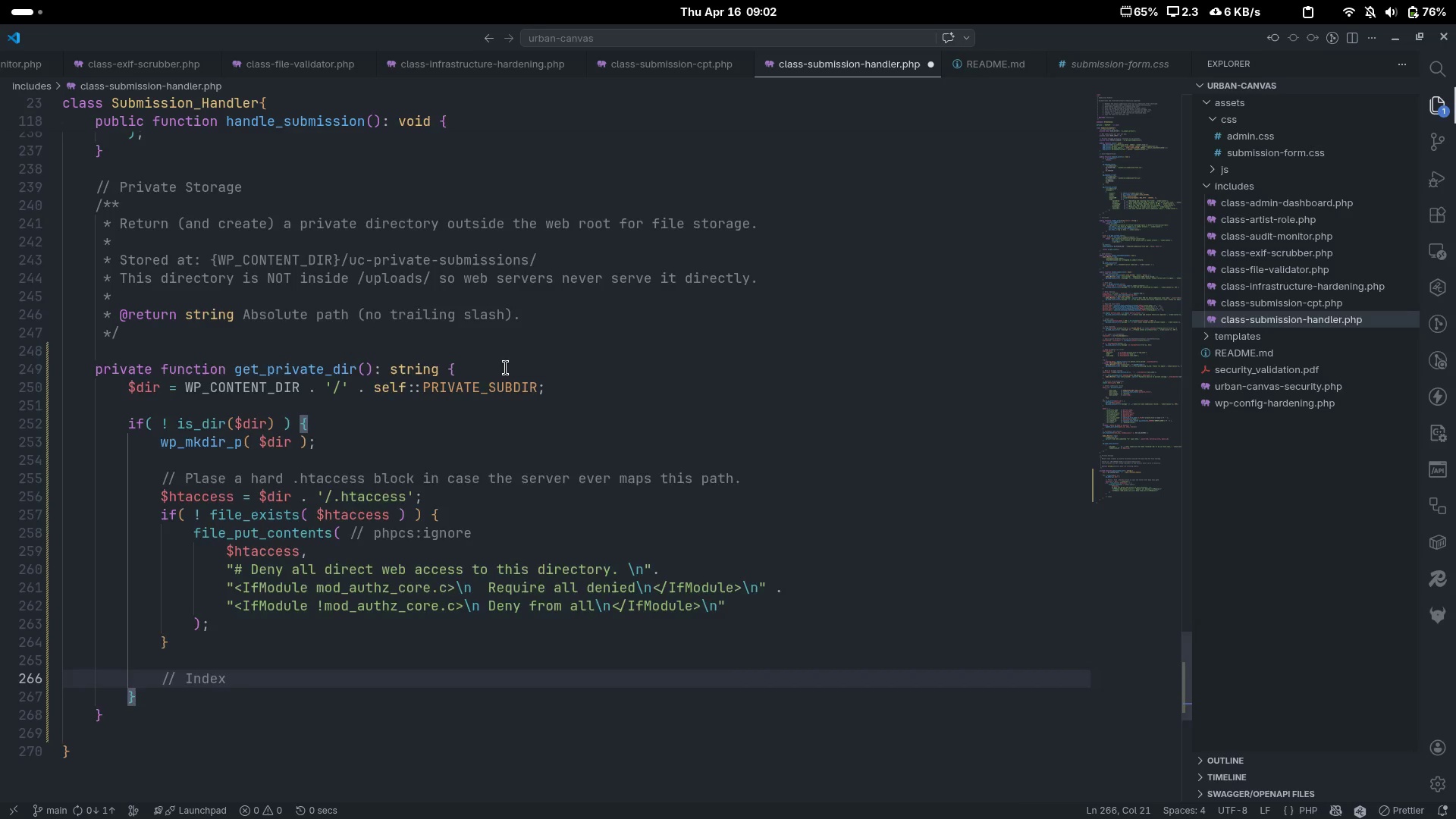 
scroll: coordinate [506, 368], scroll_direction: down, amount: 7.0
 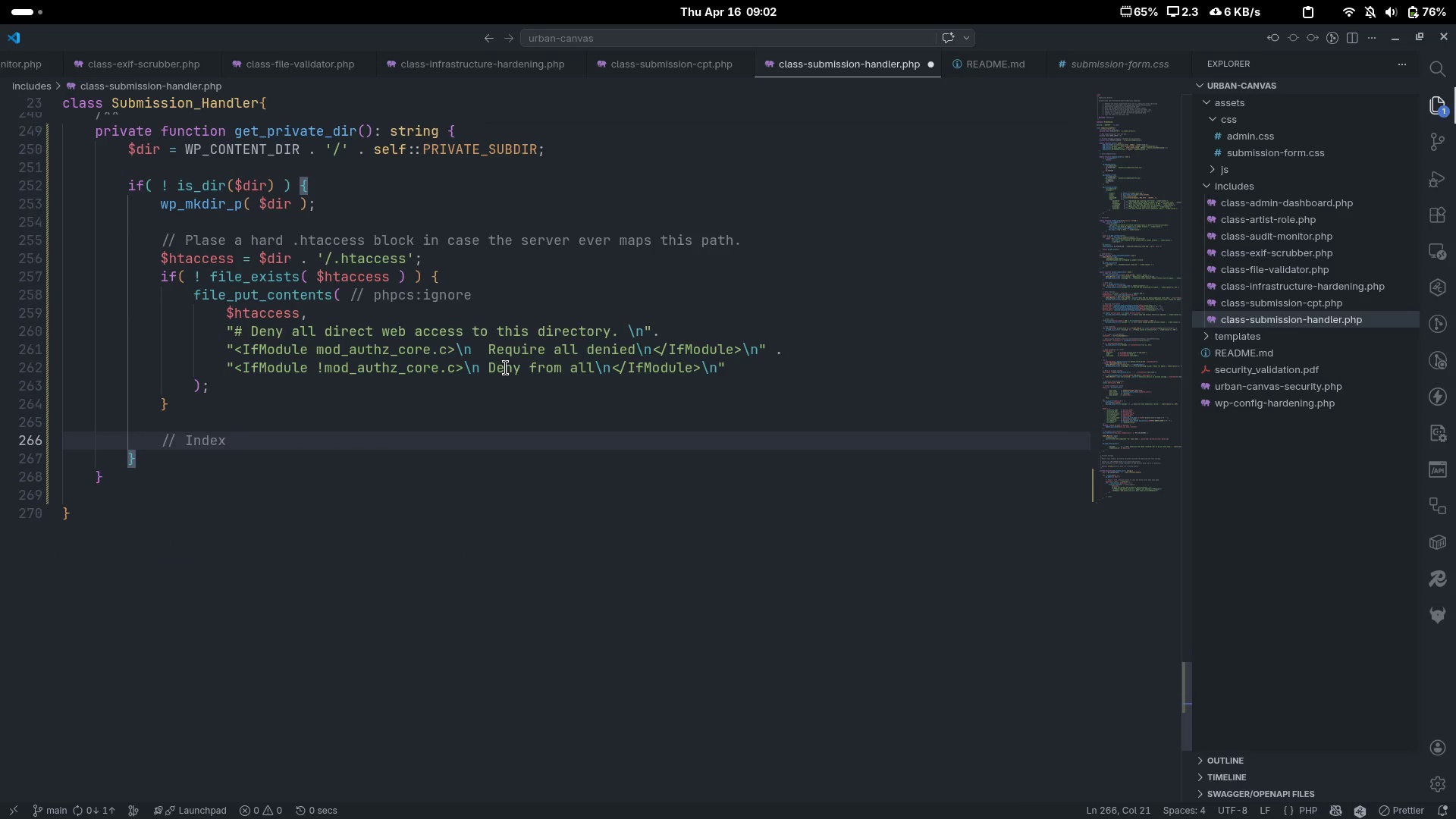 
type(.php)
 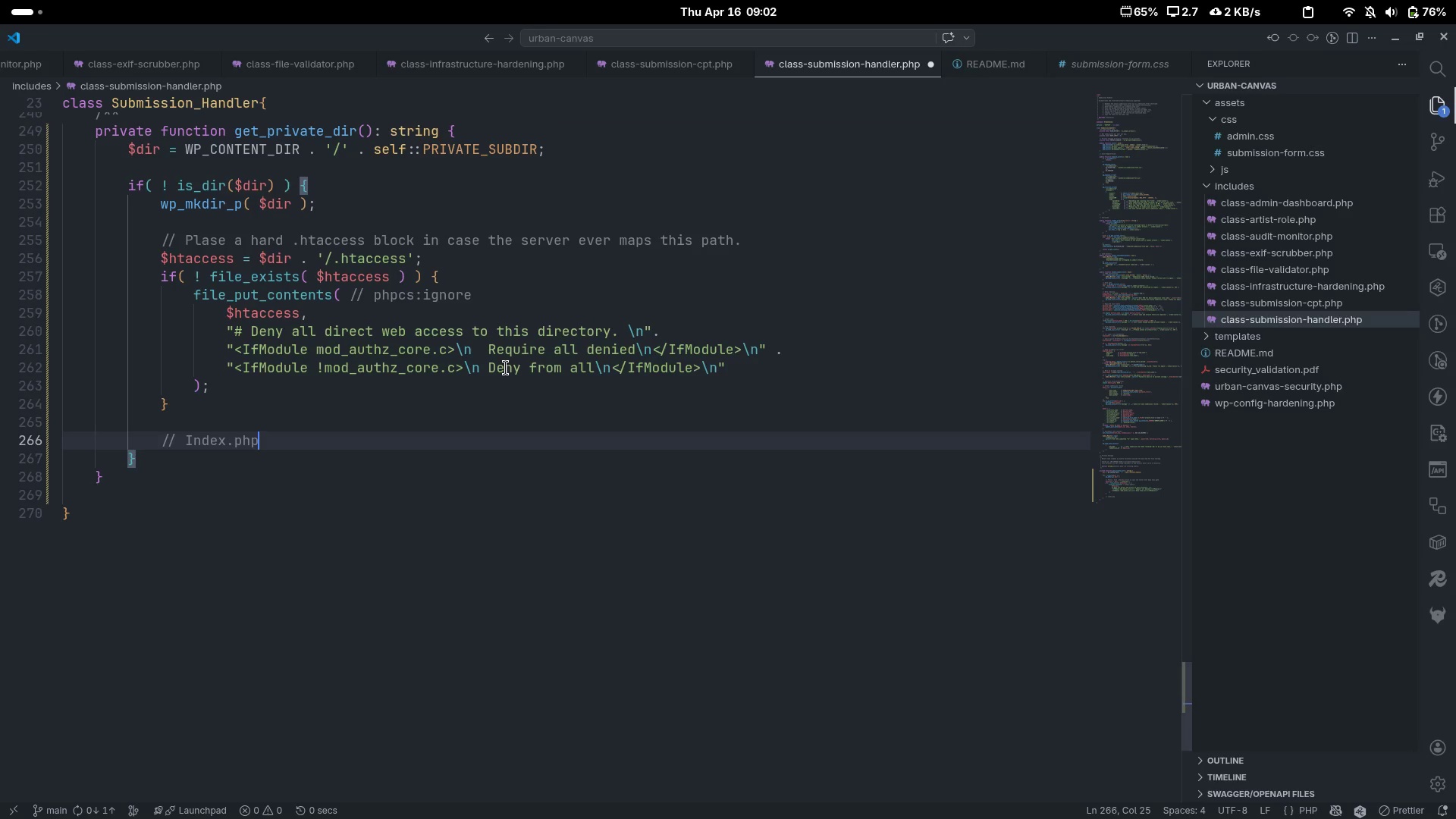 
wait(10.39)
 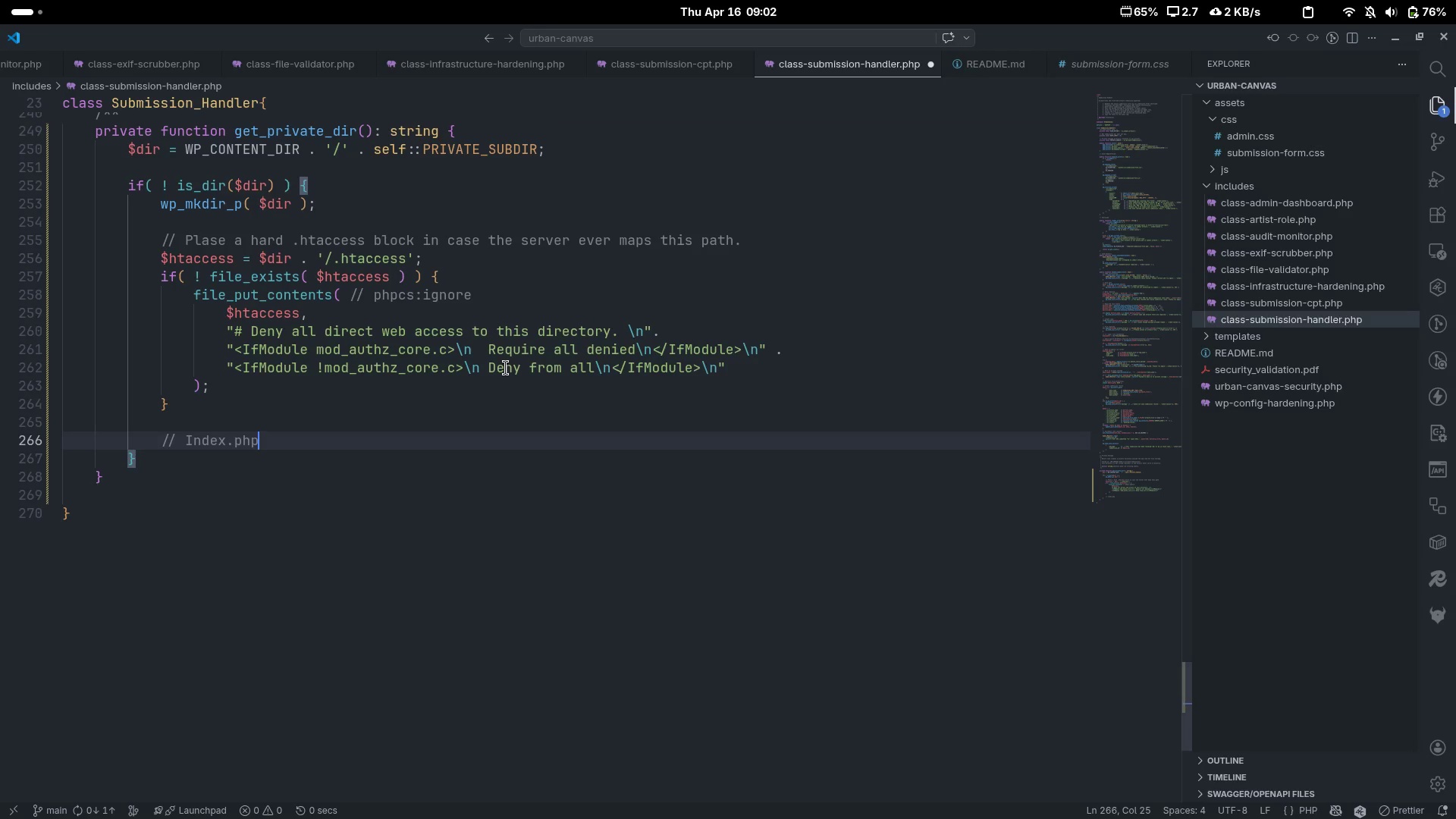 
type( stub to)
 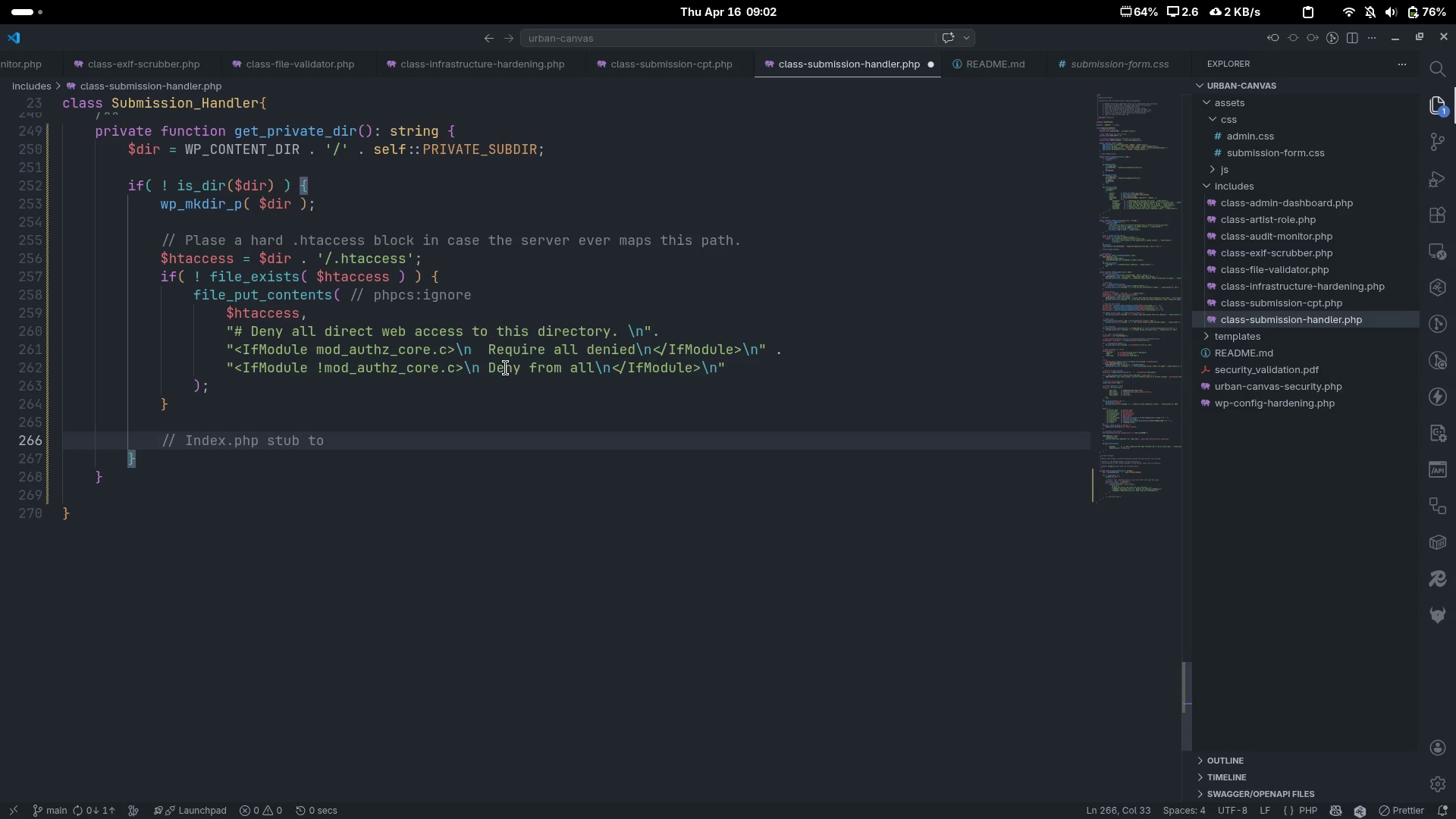 
wait(13.56)
 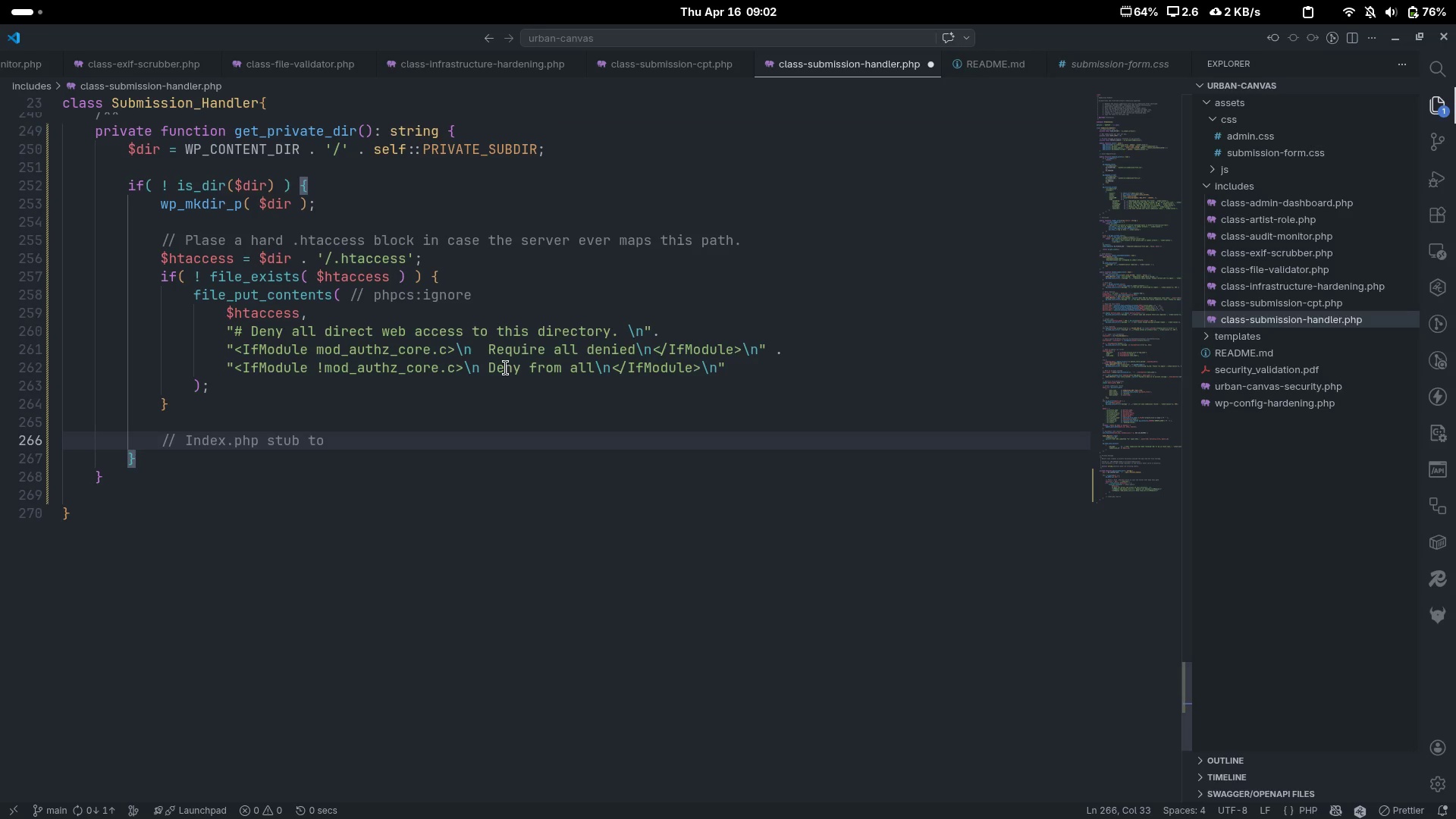 
type( prevent directro)
 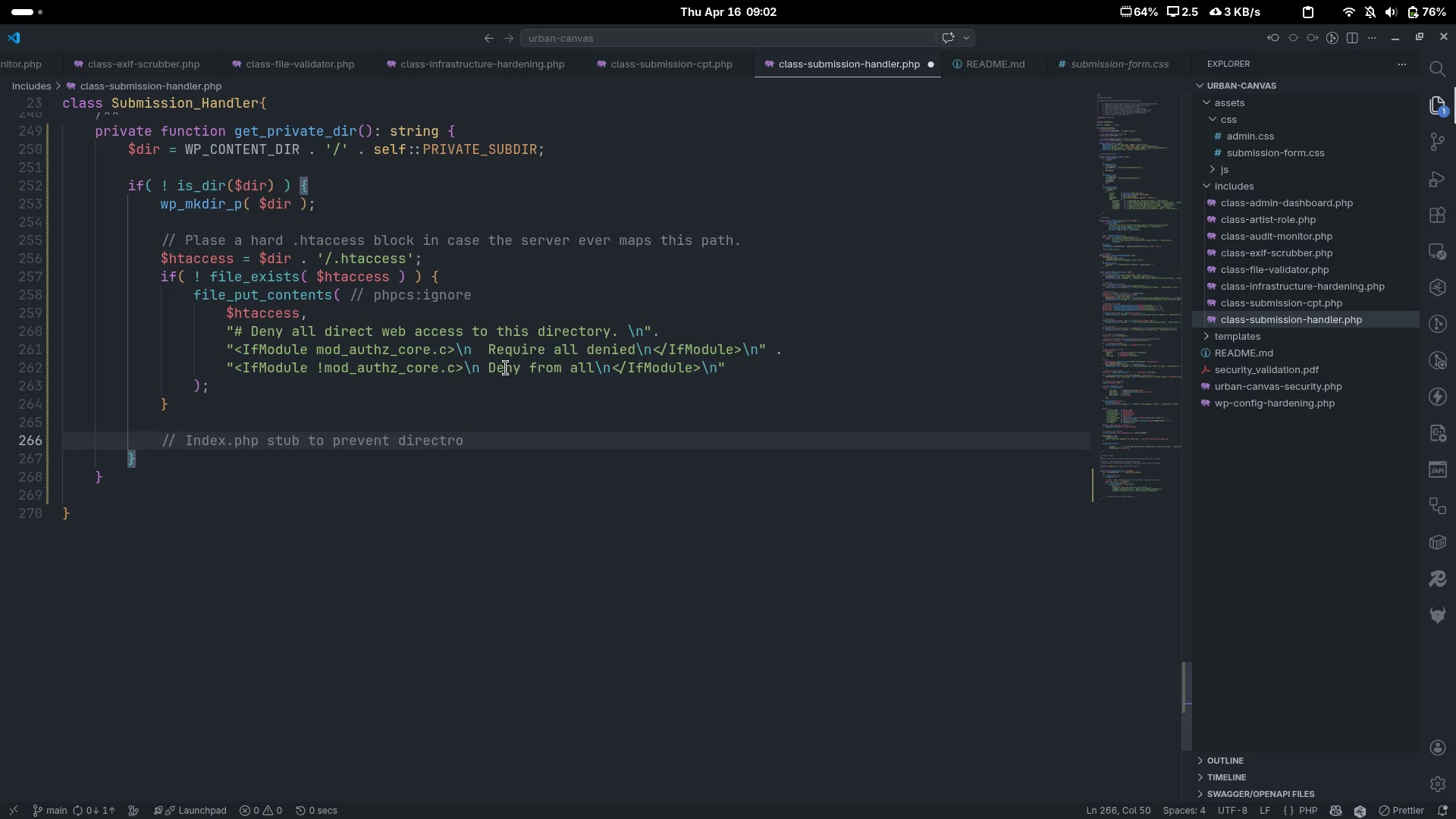 
key(Control+ControlLeft)
 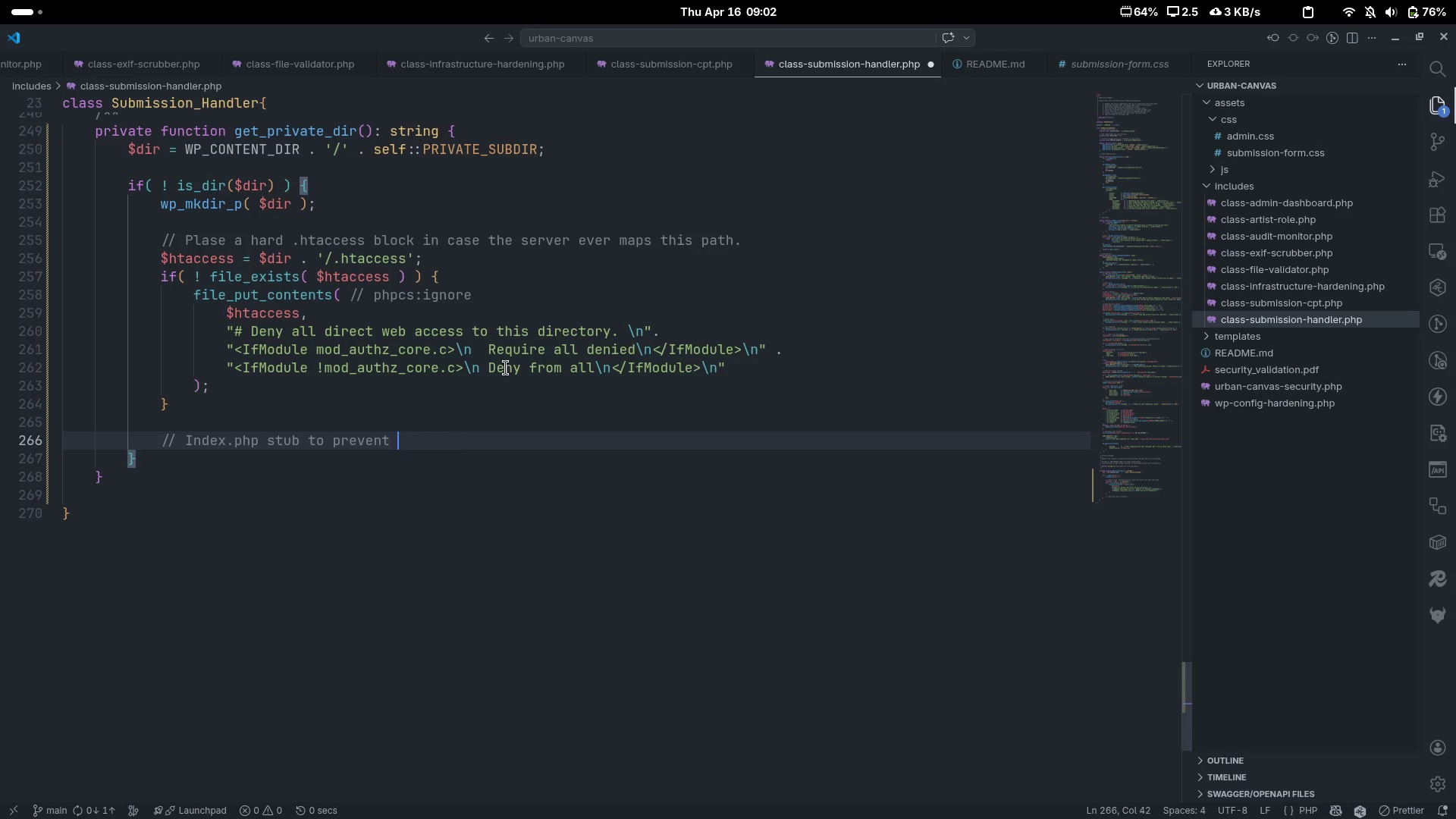 
key(Control+Backspace)
 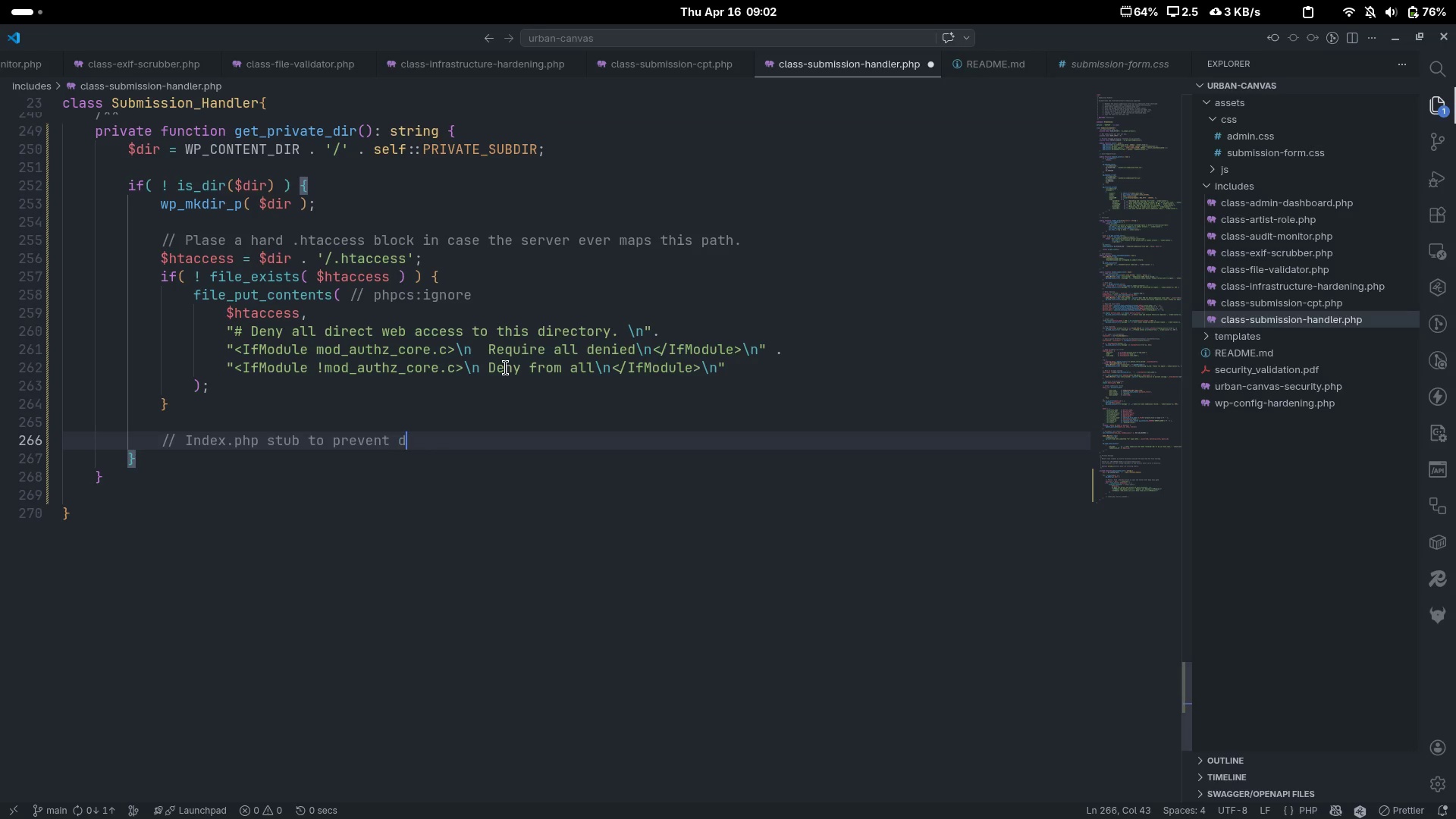 
type(dicre)
key(Backspace)
key(Backspace)
key(Backspace)
type(rectory listing.)
 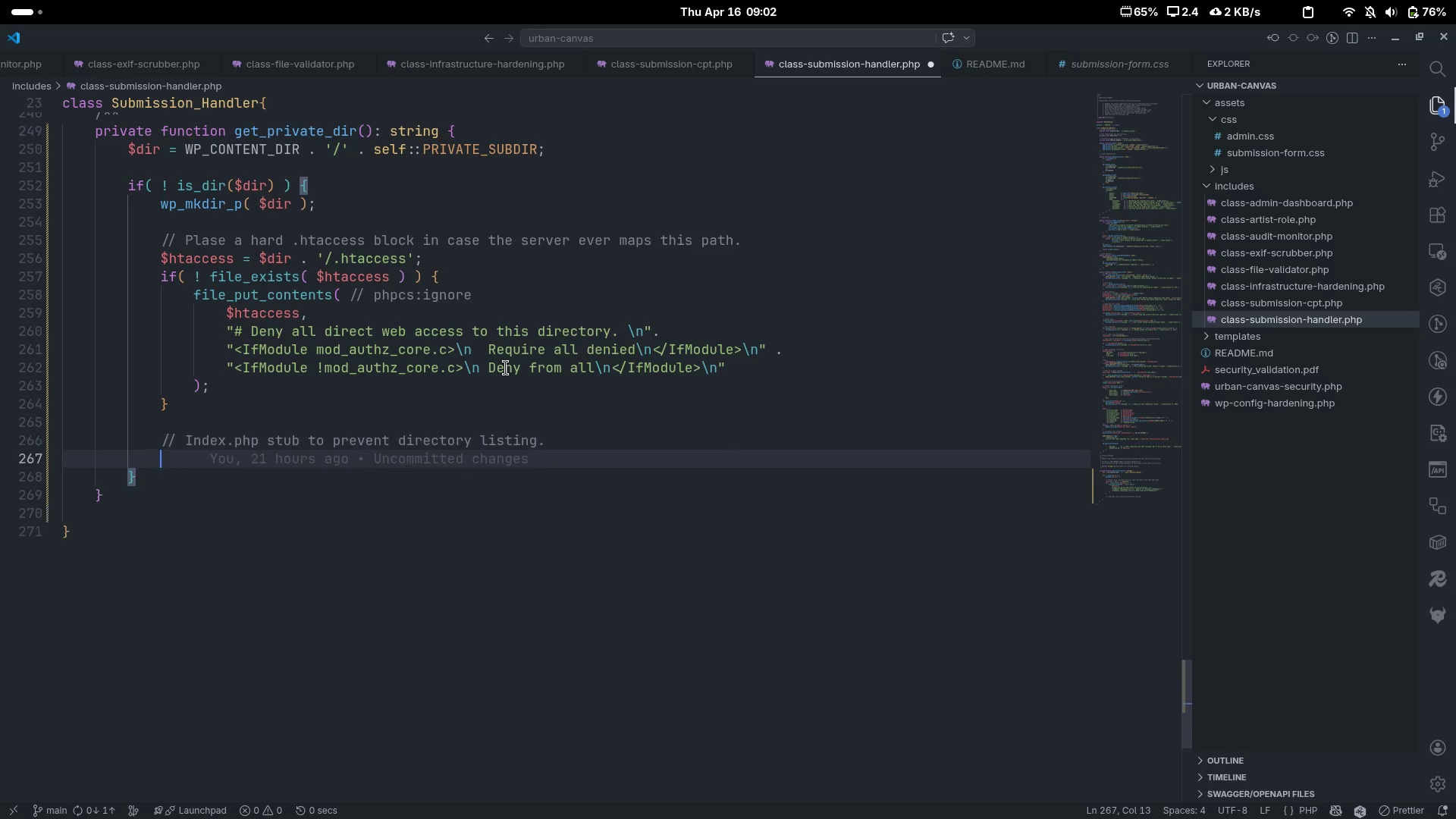 
key(Enter)
 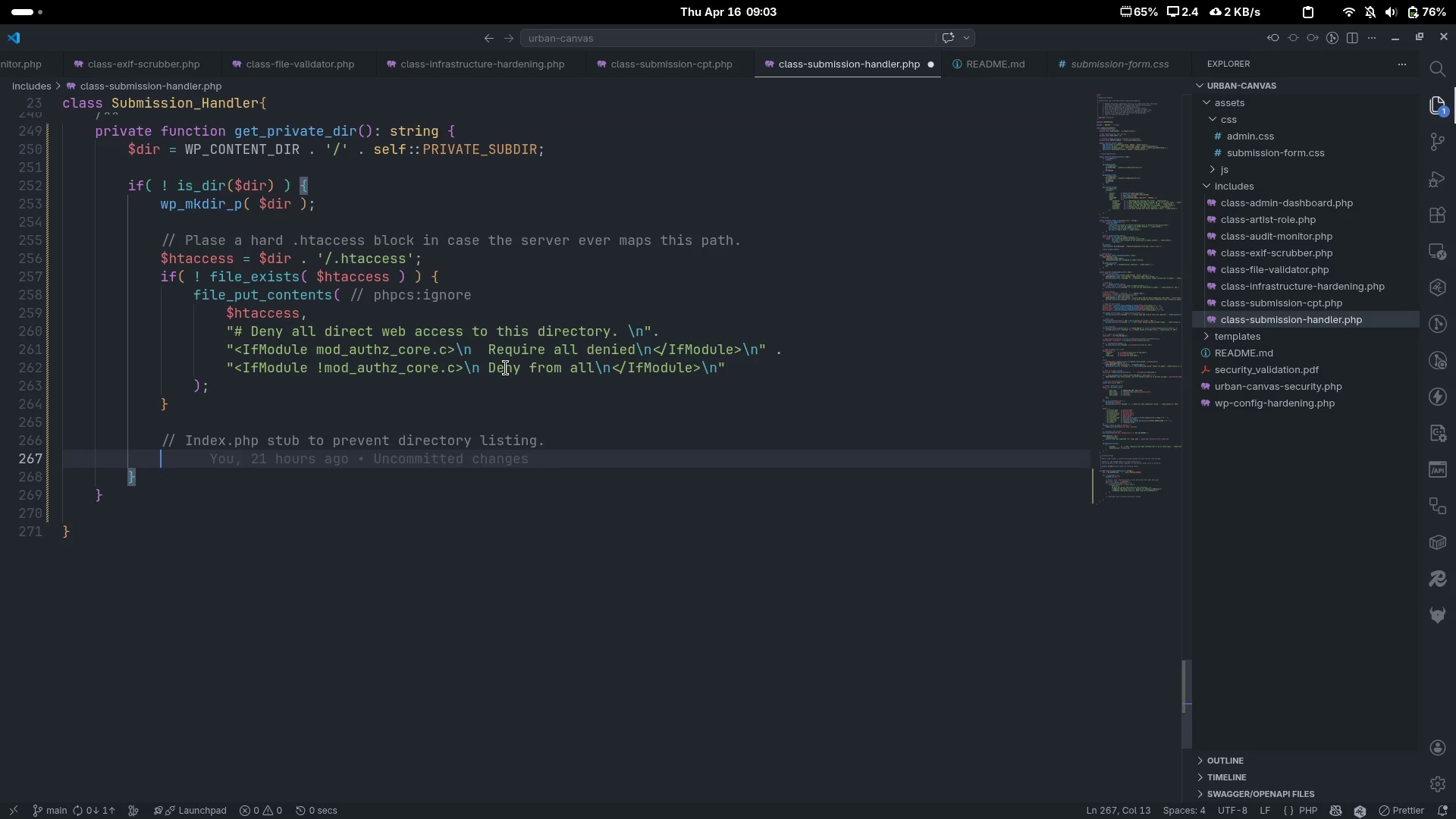 
type($index = $fir)
key(Backspace)
key(Backspace)
key(Backspace)
type(dir . '/index.php)
 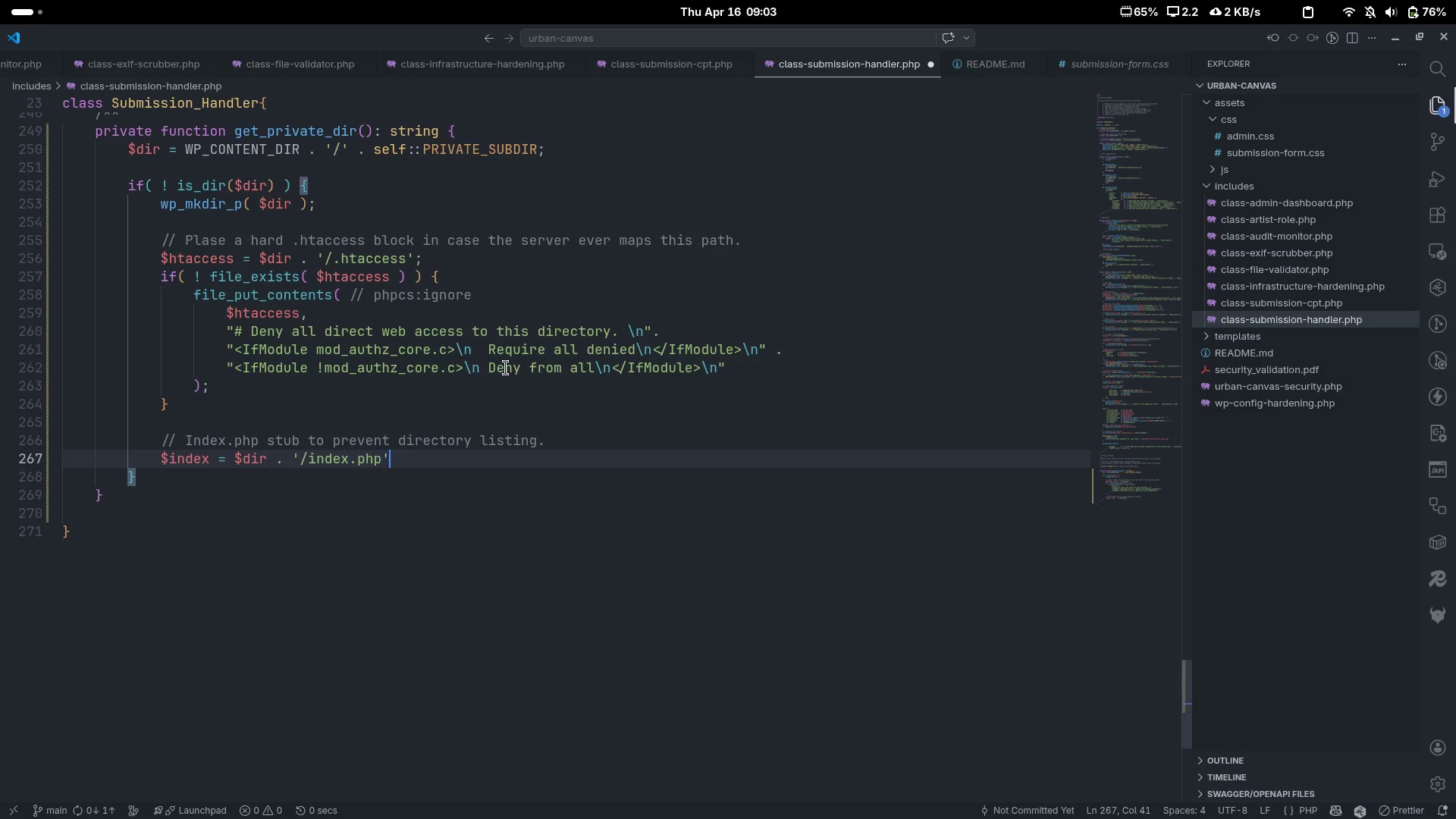 
 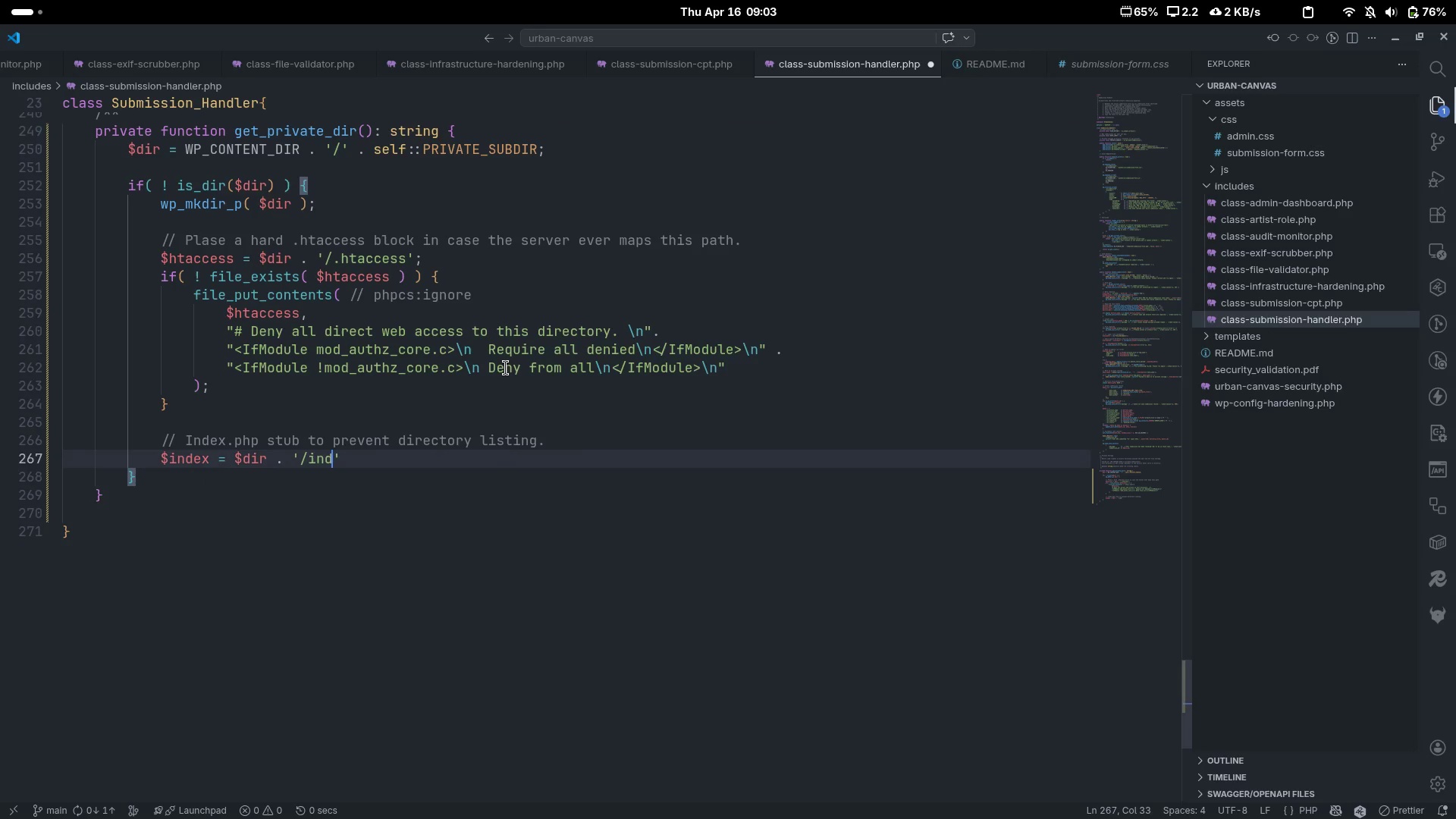 
key(ArrowRight)
 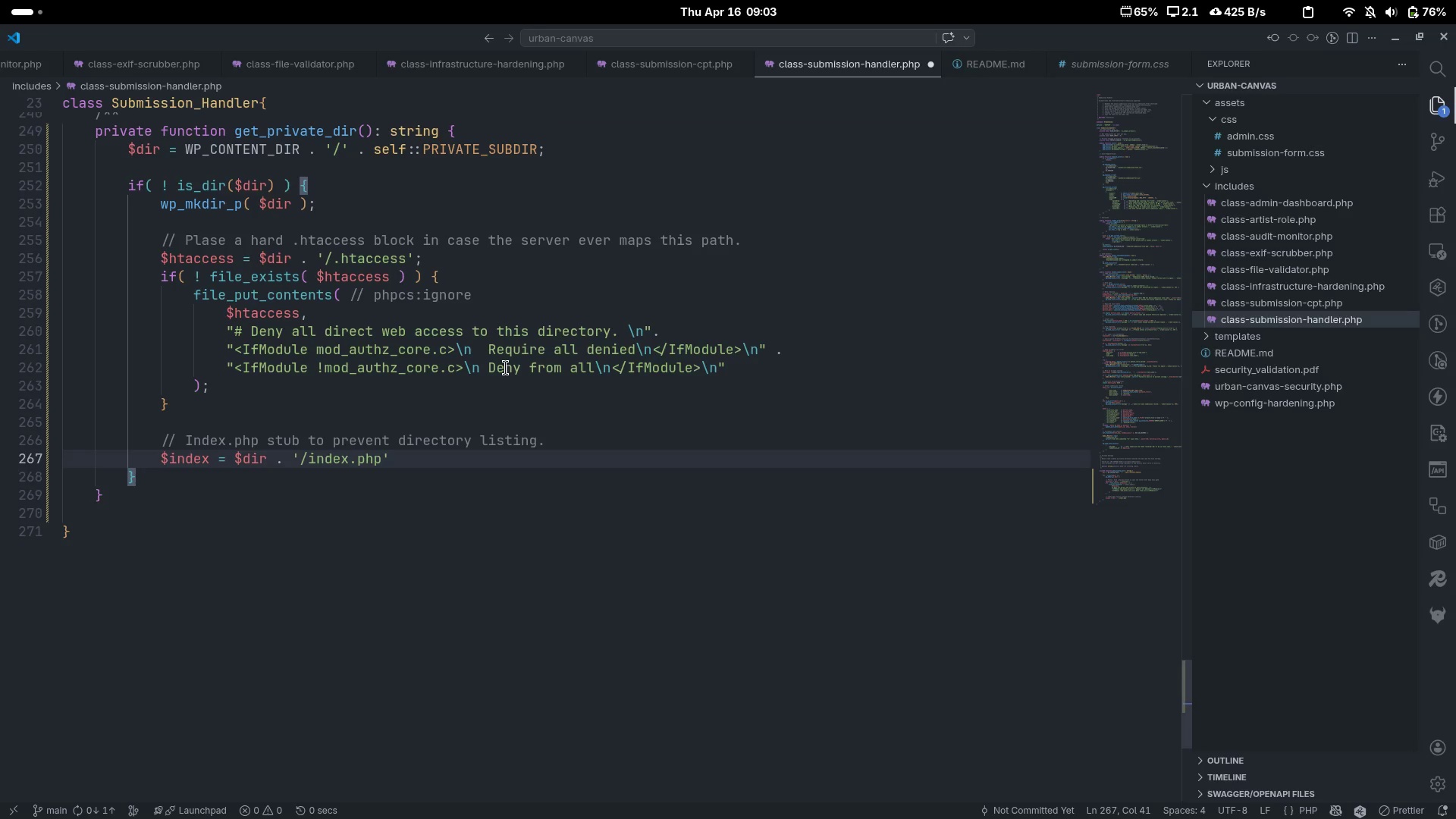 
key(Semicolon)
 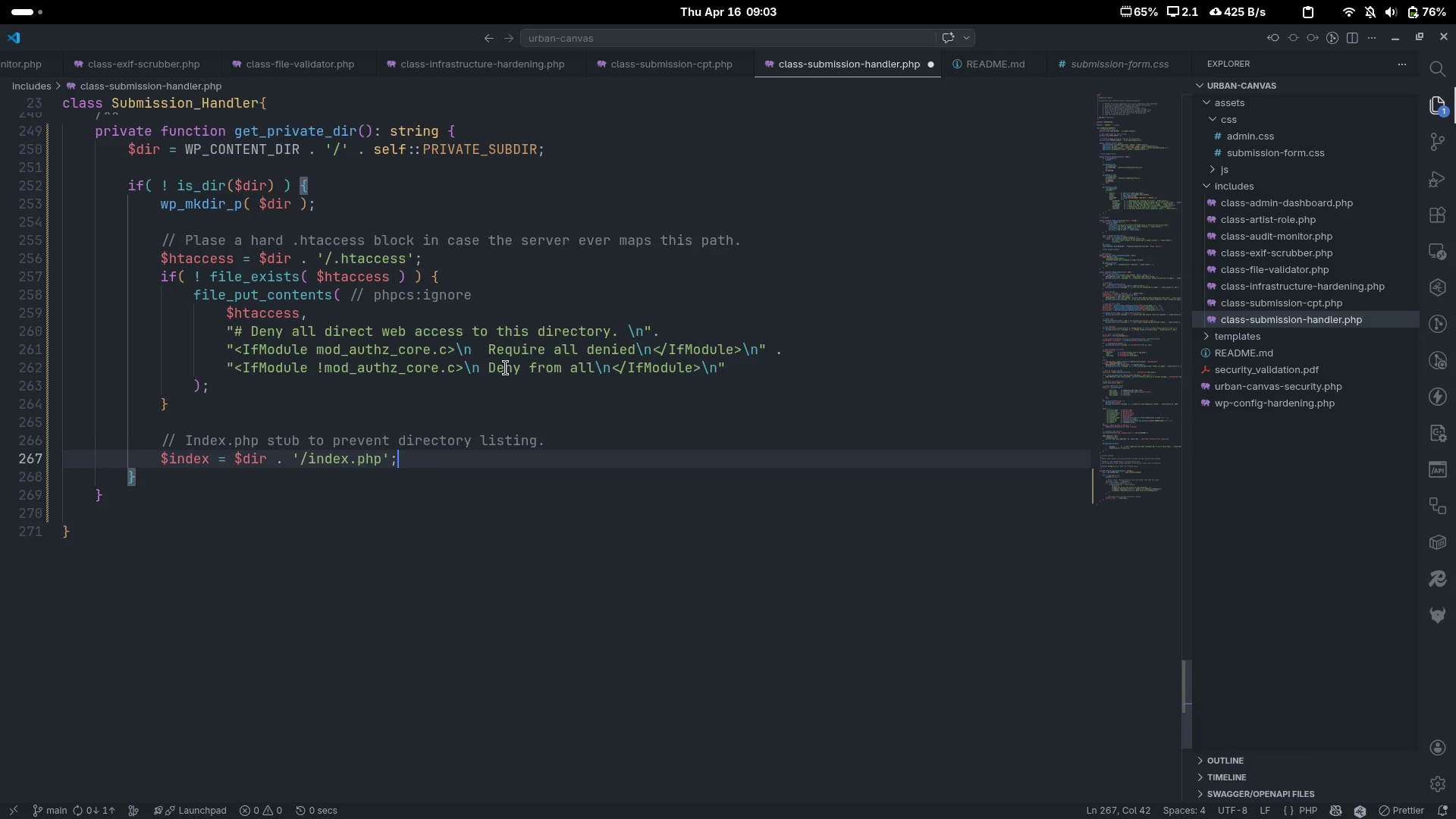 
key(Enter)
 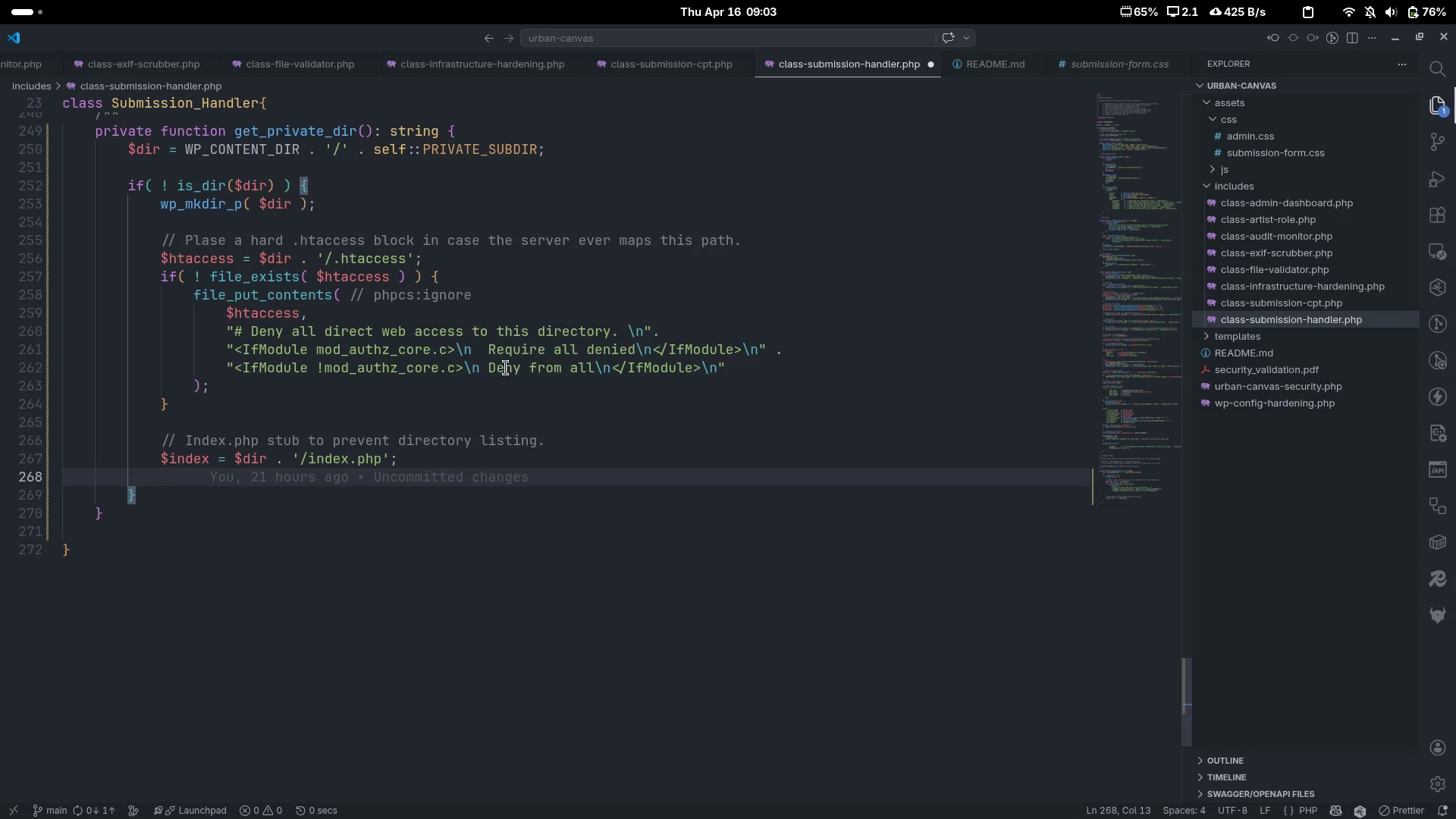 
type(if(  )
 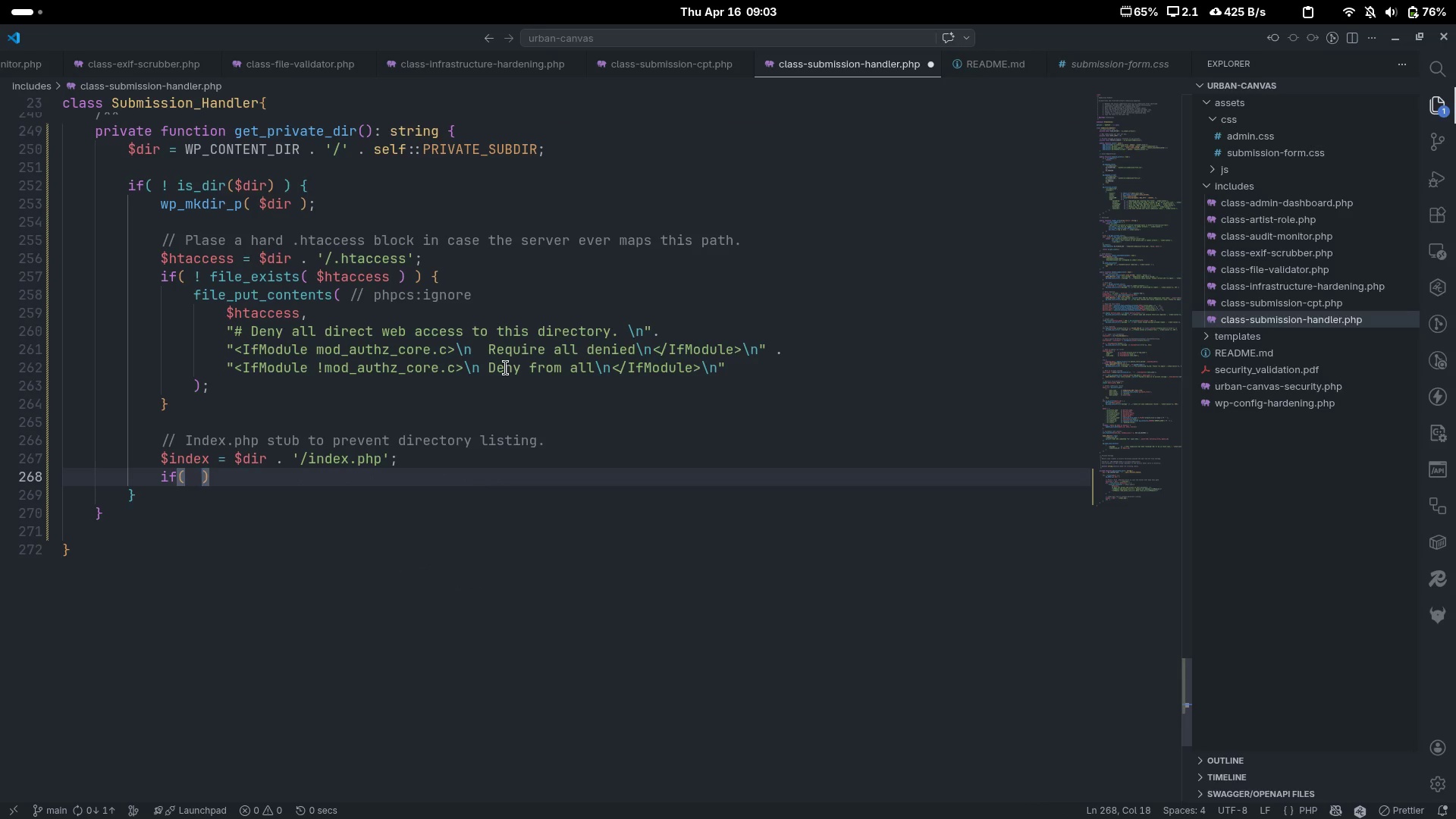 
 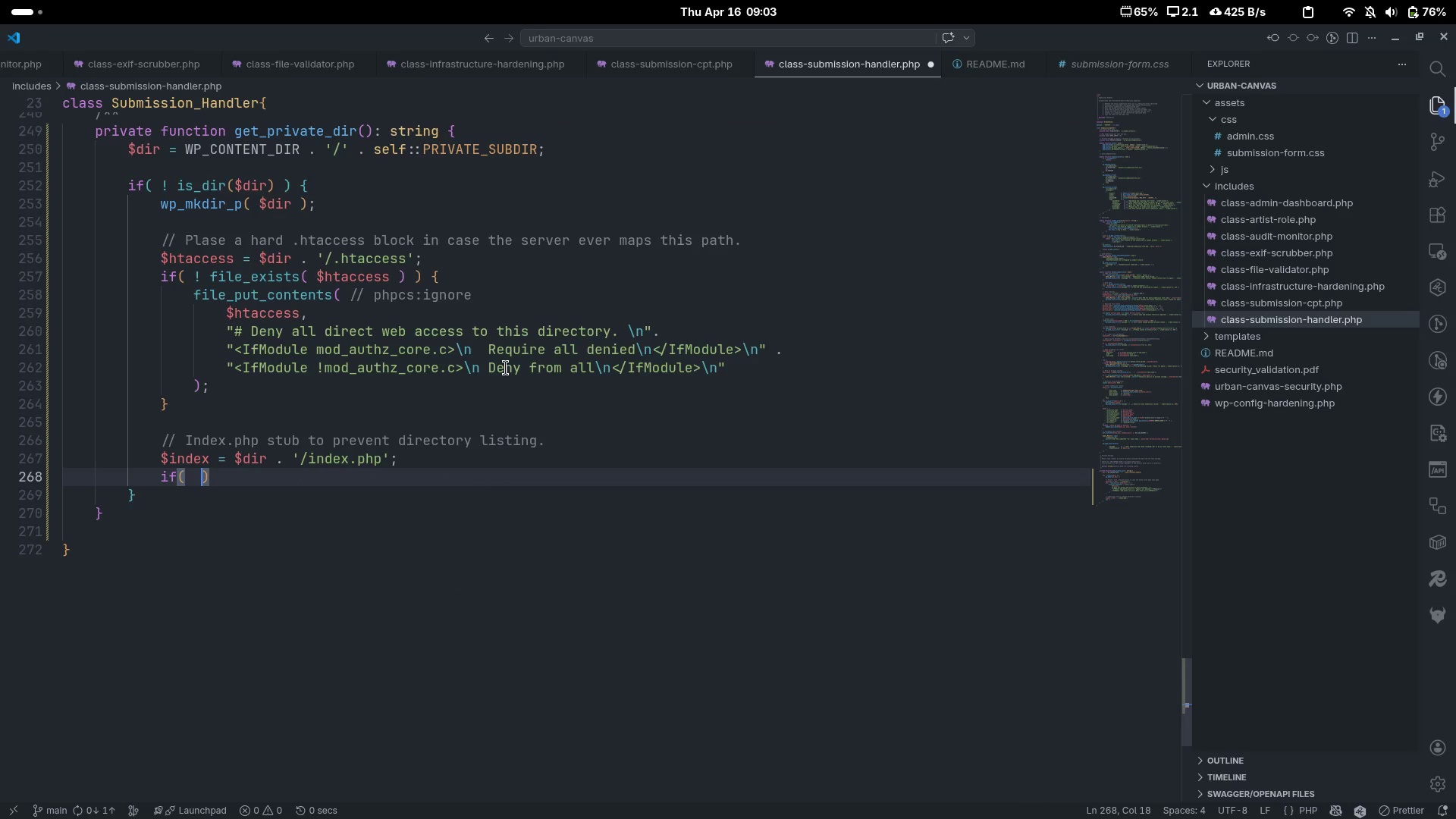 
key(ArrowLeft)
 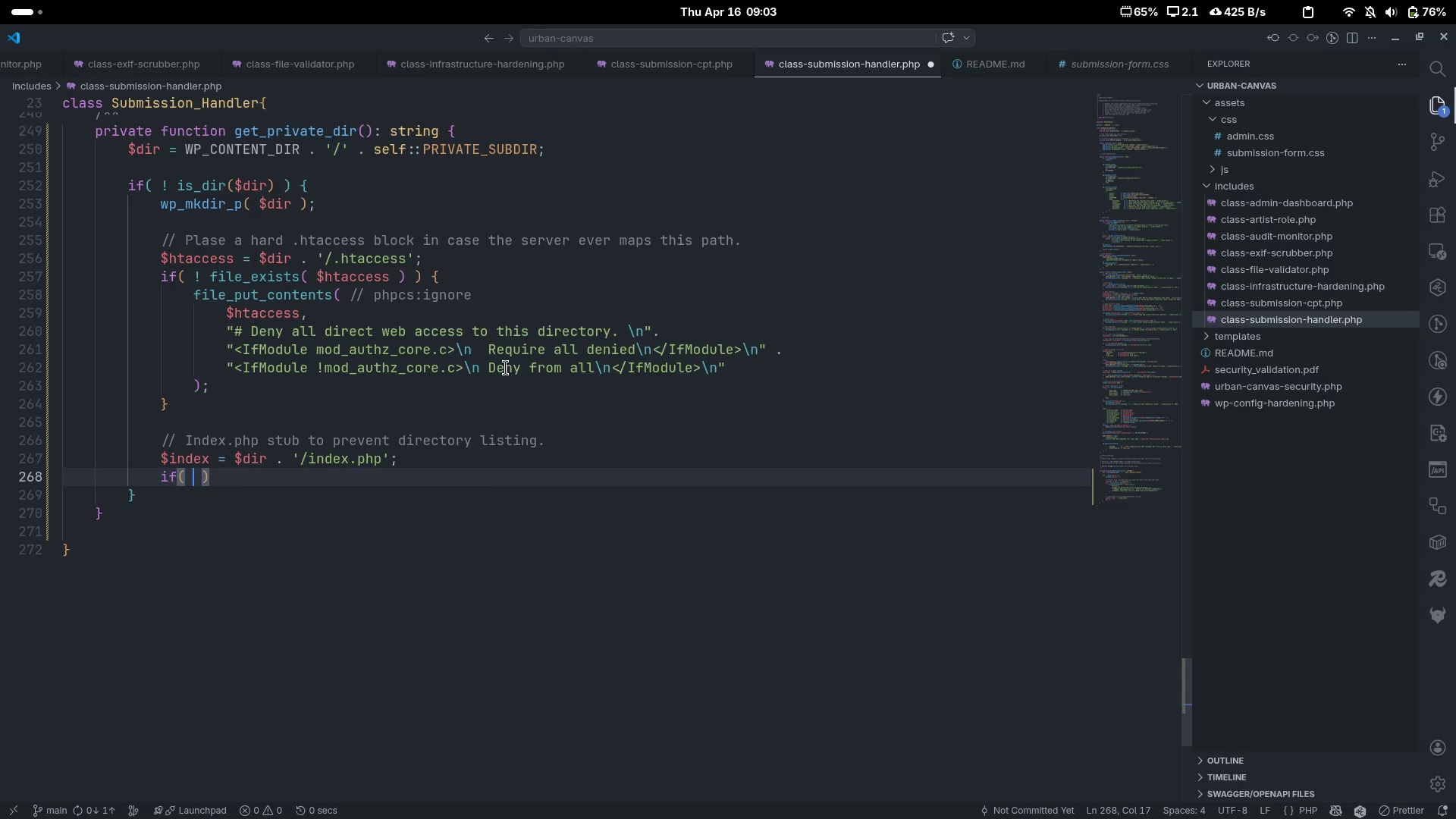 
type(! file_exis)
key(Tab)
type( )
key(Backspace)
type(( )
 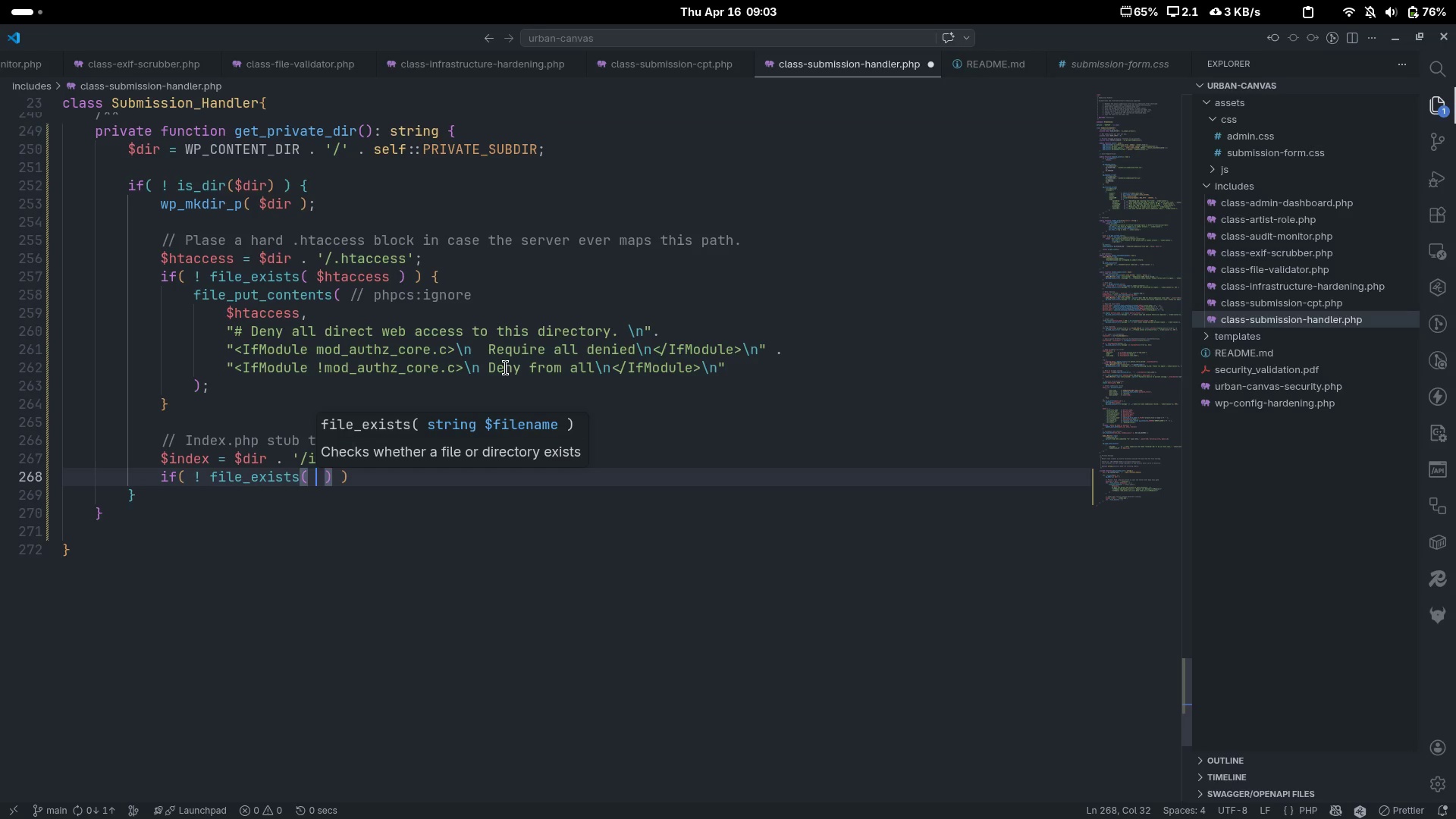 
 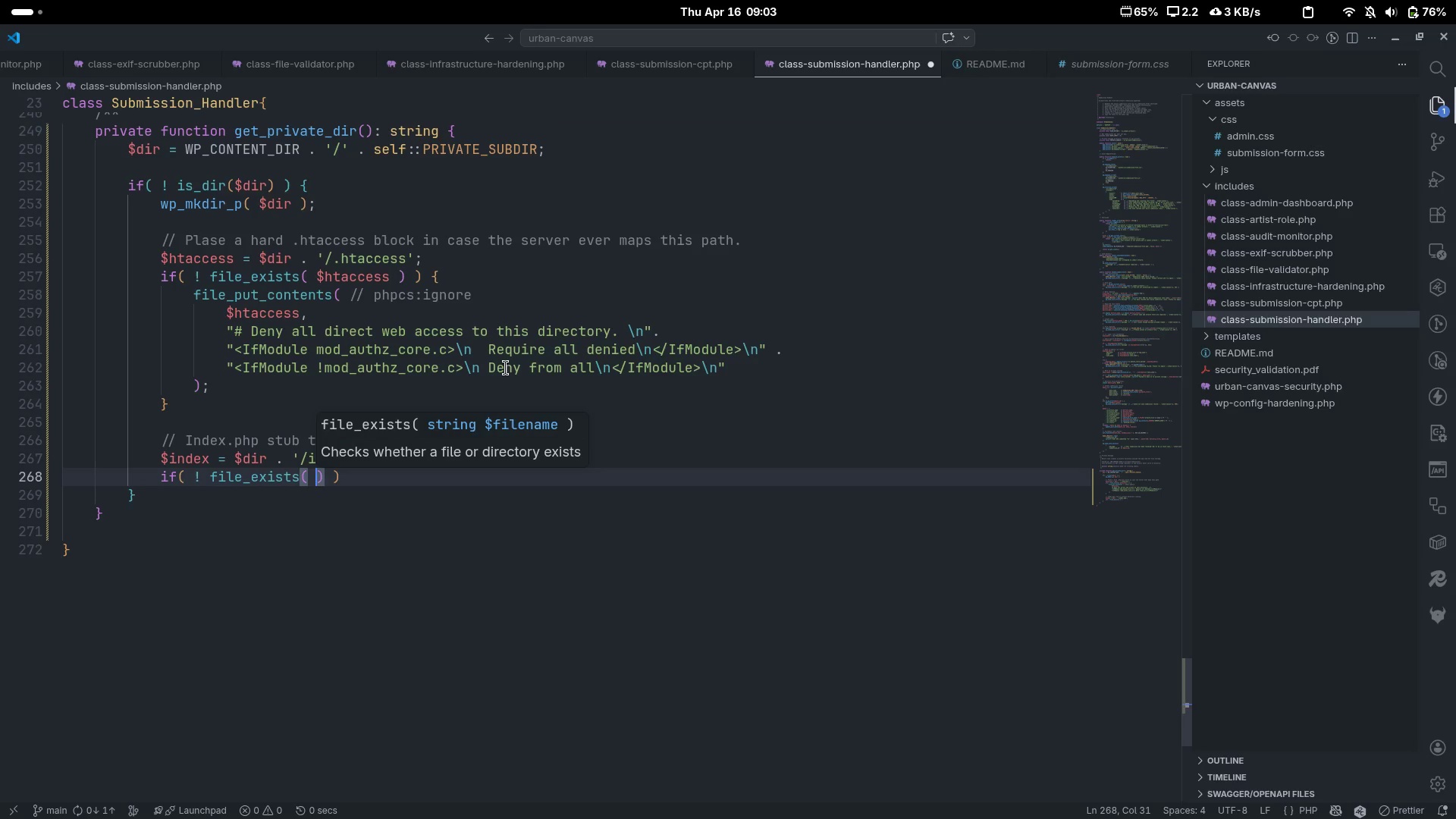 
key(ArrowLeft)
 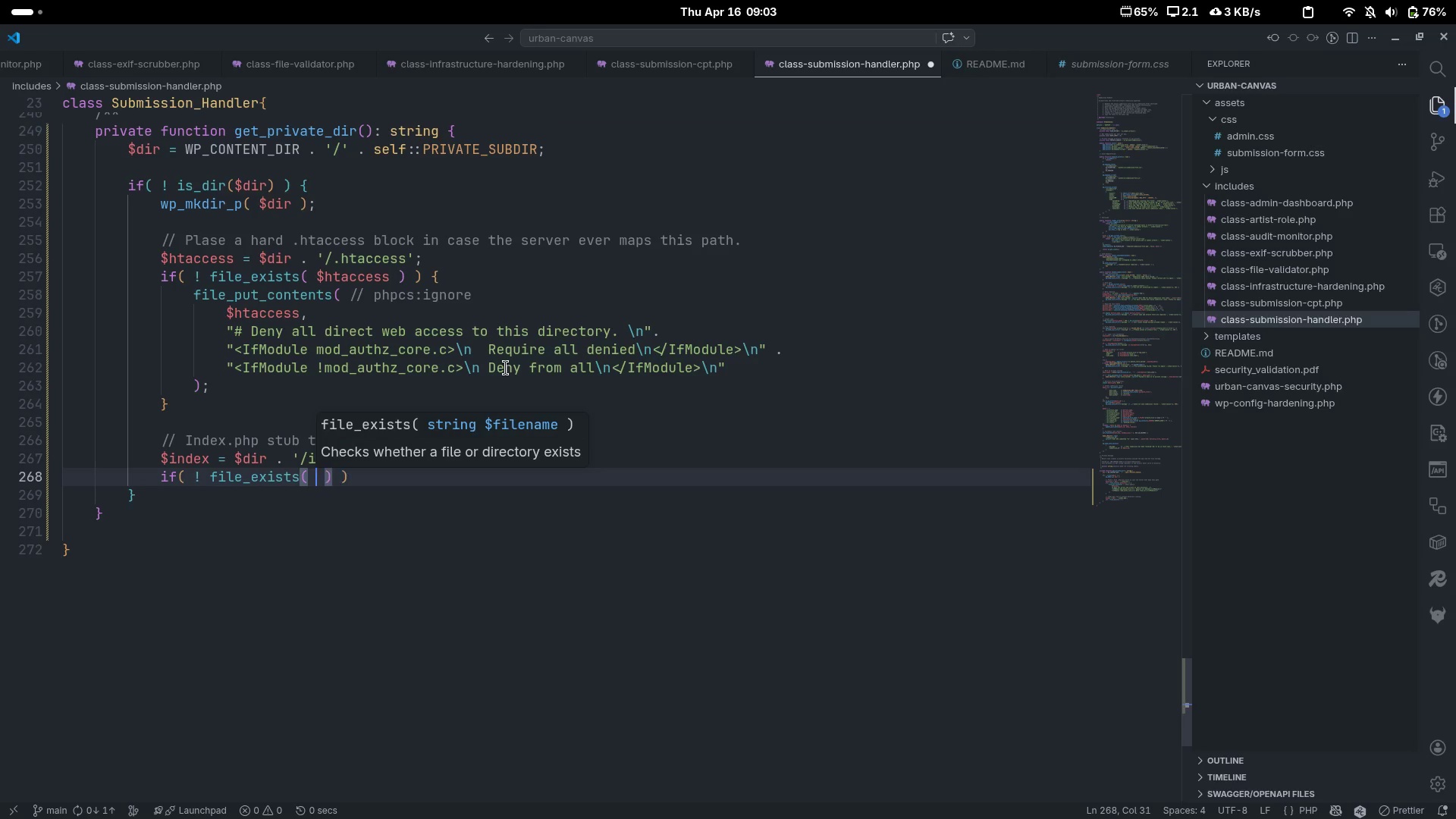 
type( #)
key(Backspace)
type(@)
key(Backspace)
type($index)
 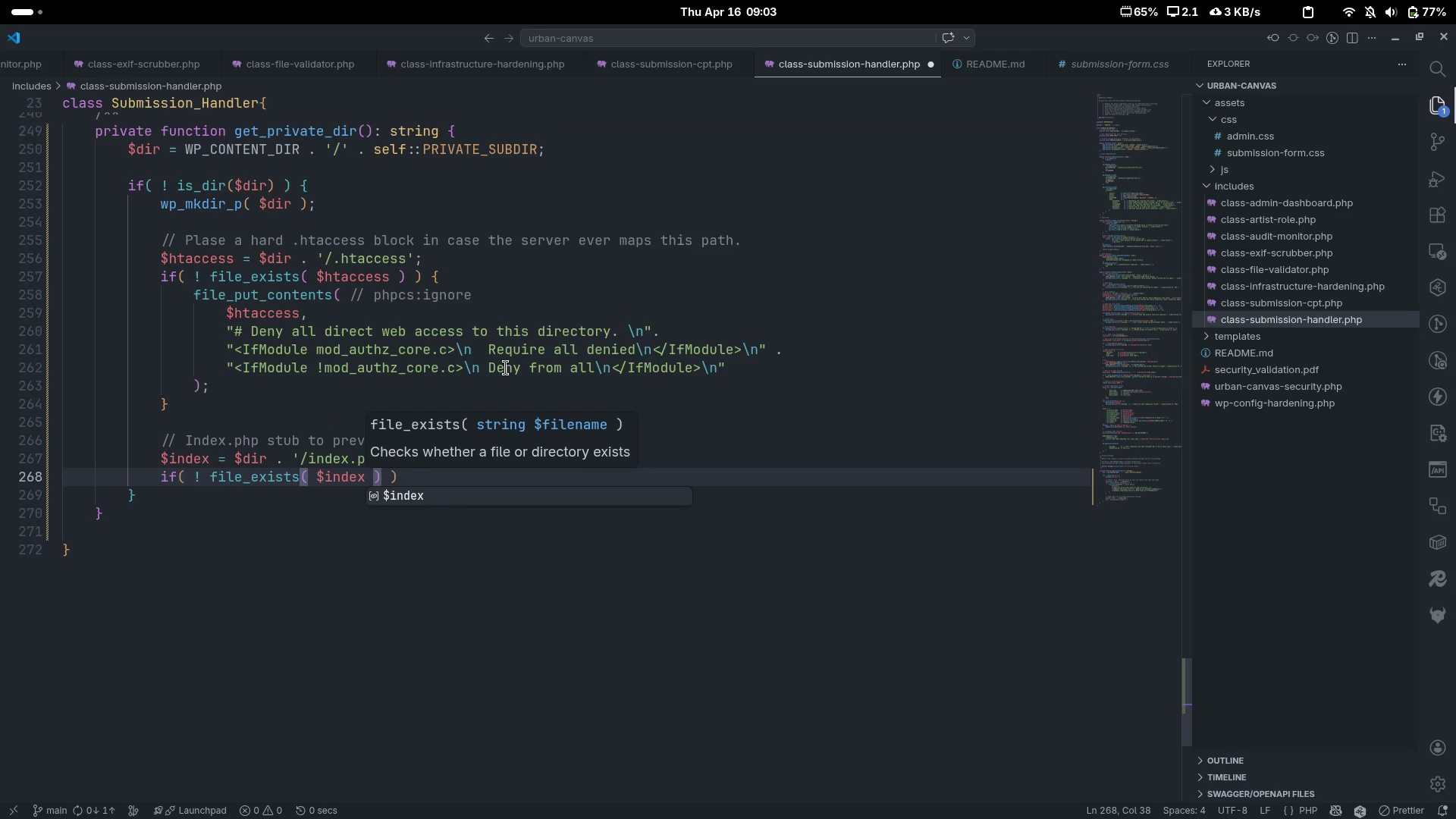 
key(Control+ArrowRight)
 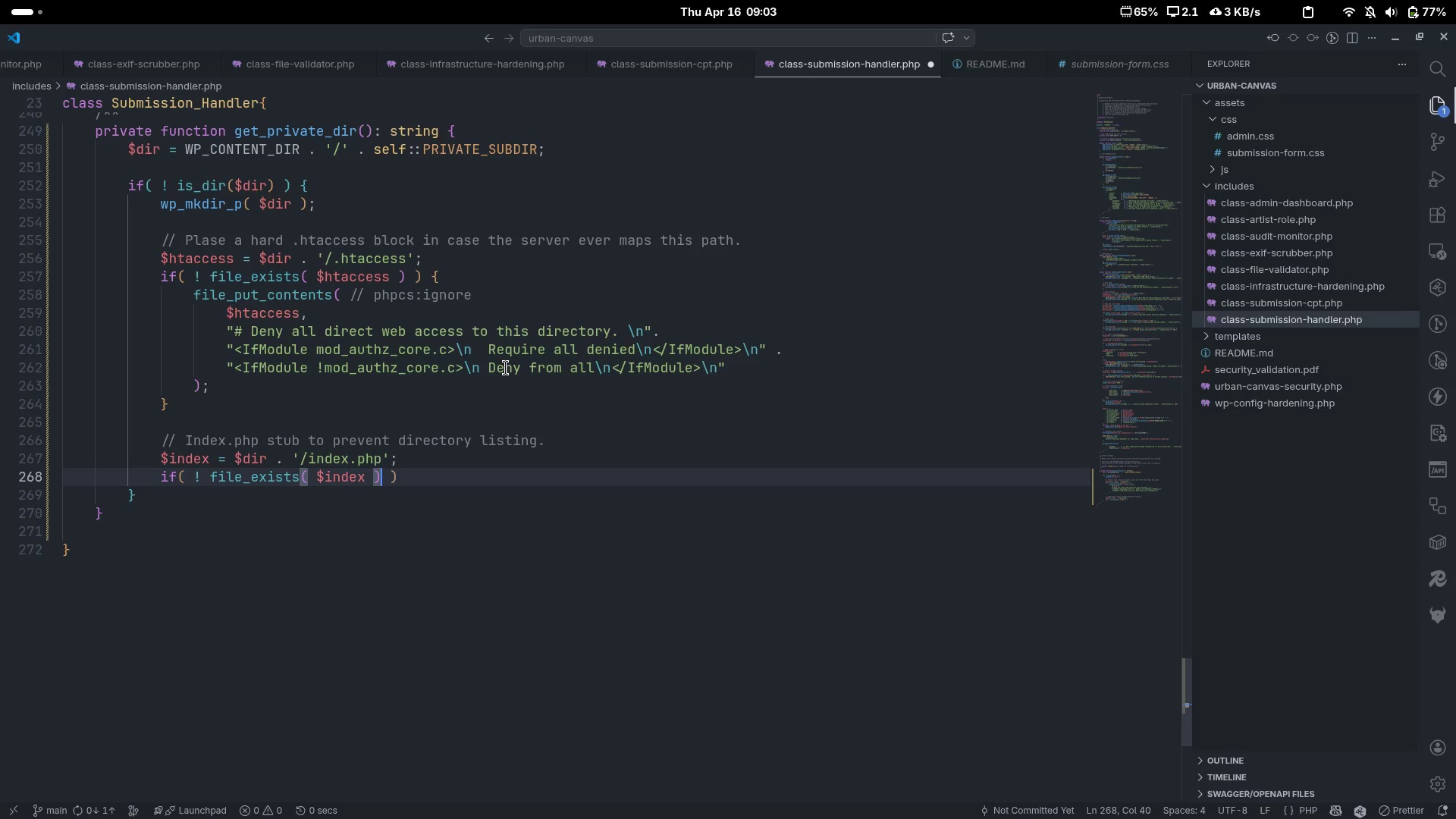 
key(Control+ArrowRight)
 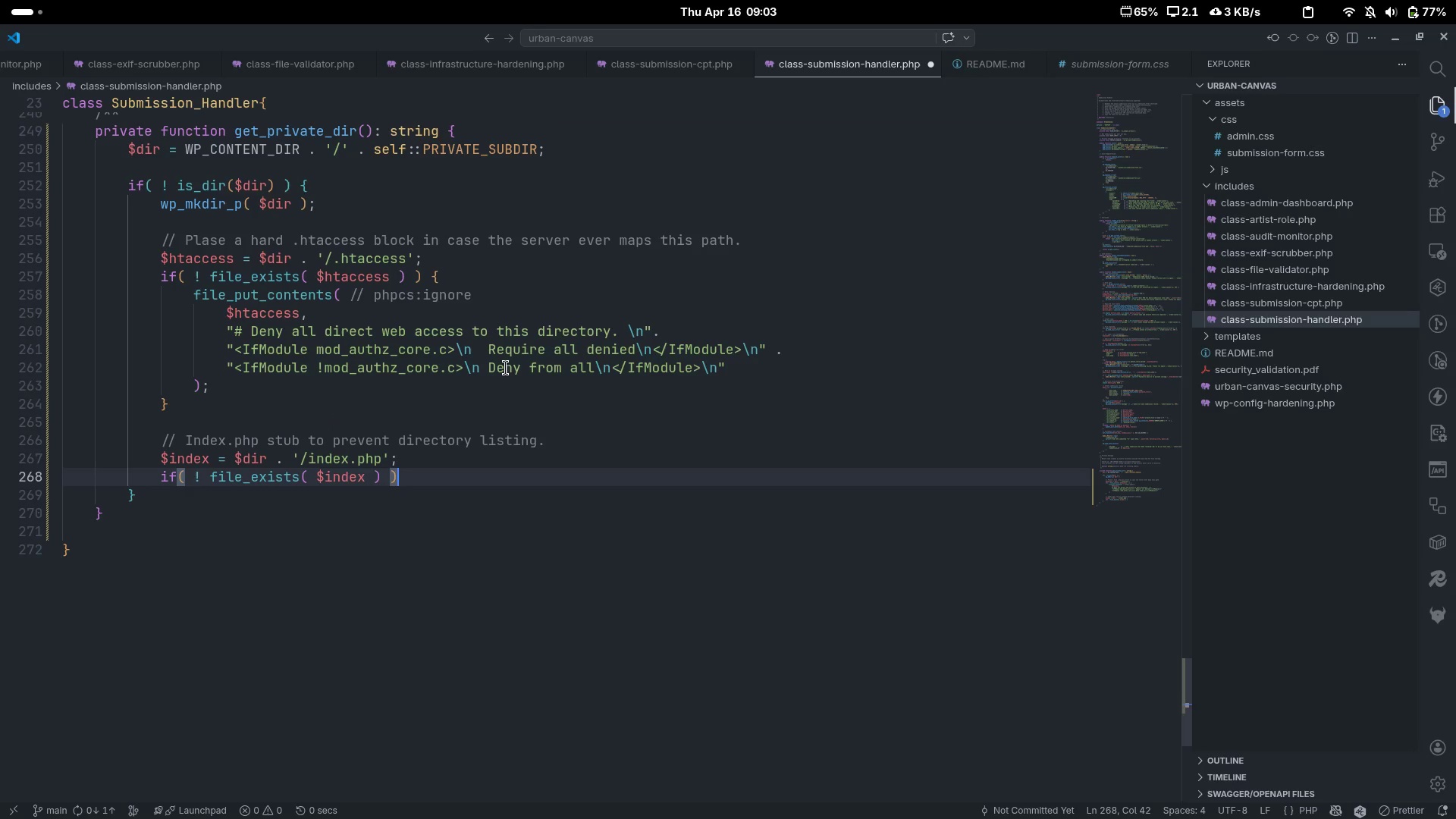 
key(Space)
 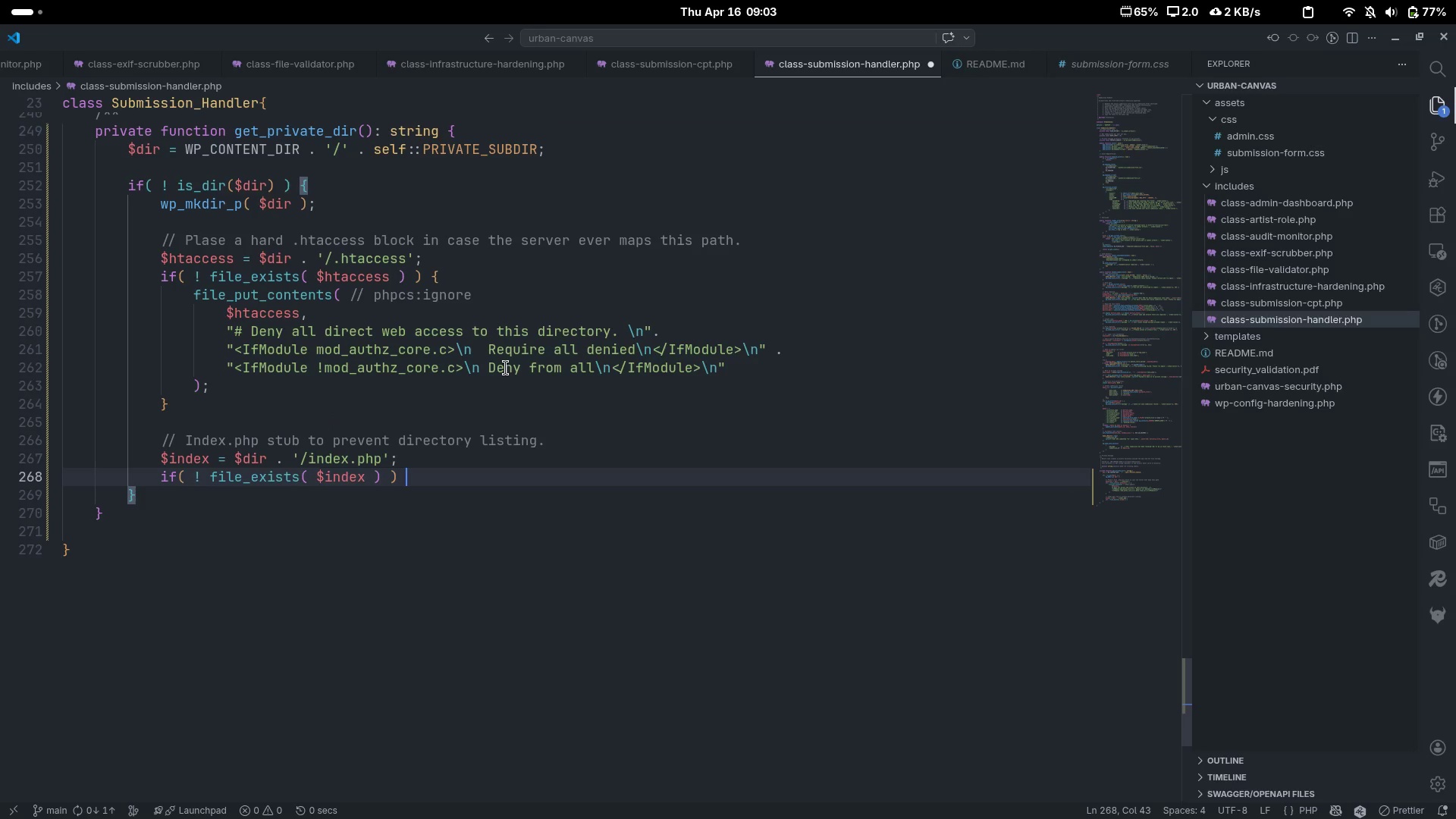 
key(Shift+BracketLeft)
 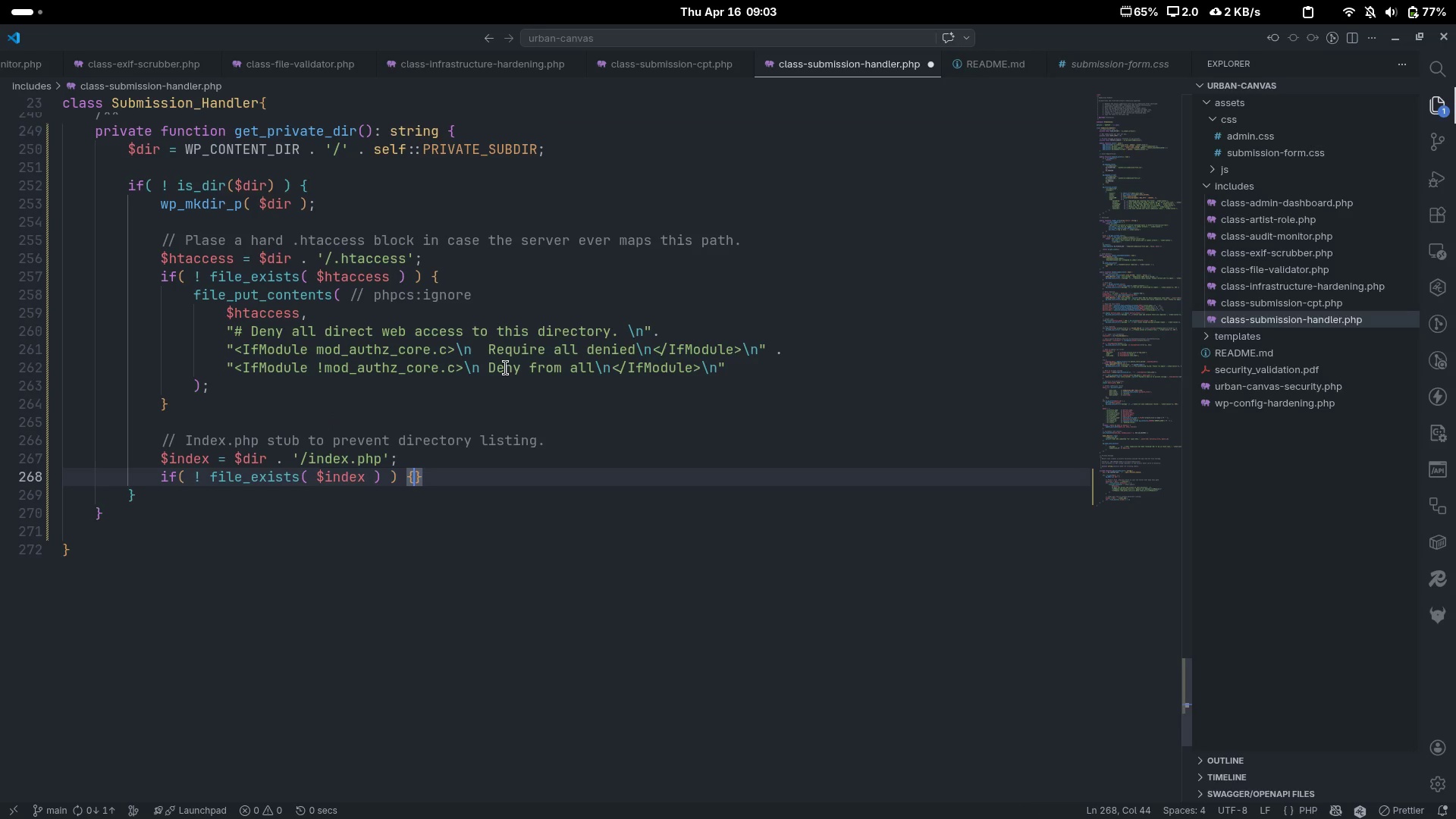 
key(Enter)
 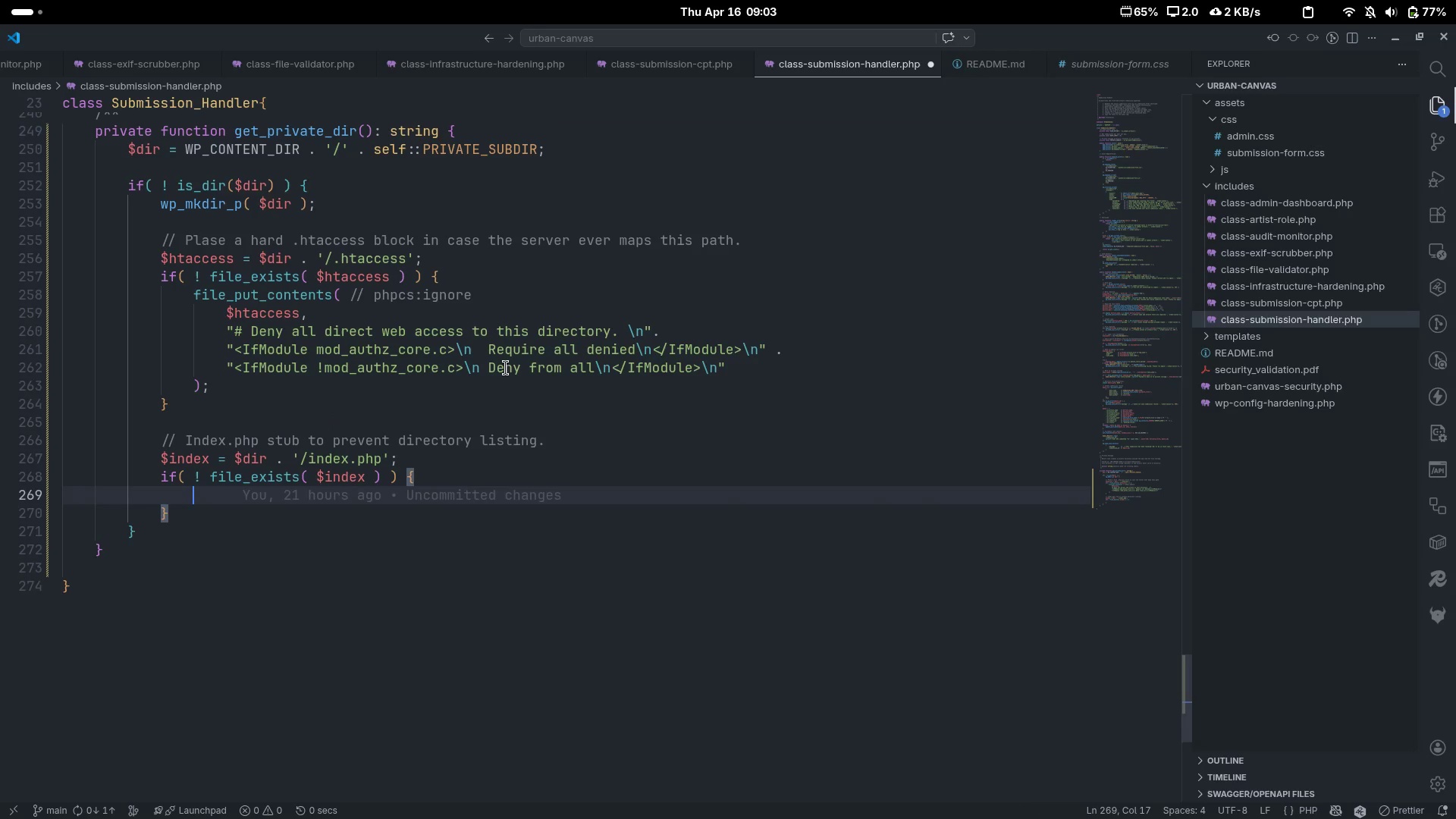 
type(file_put_conten)
key(Tab)
type((')
key(Backspace)
type($index, <>)
 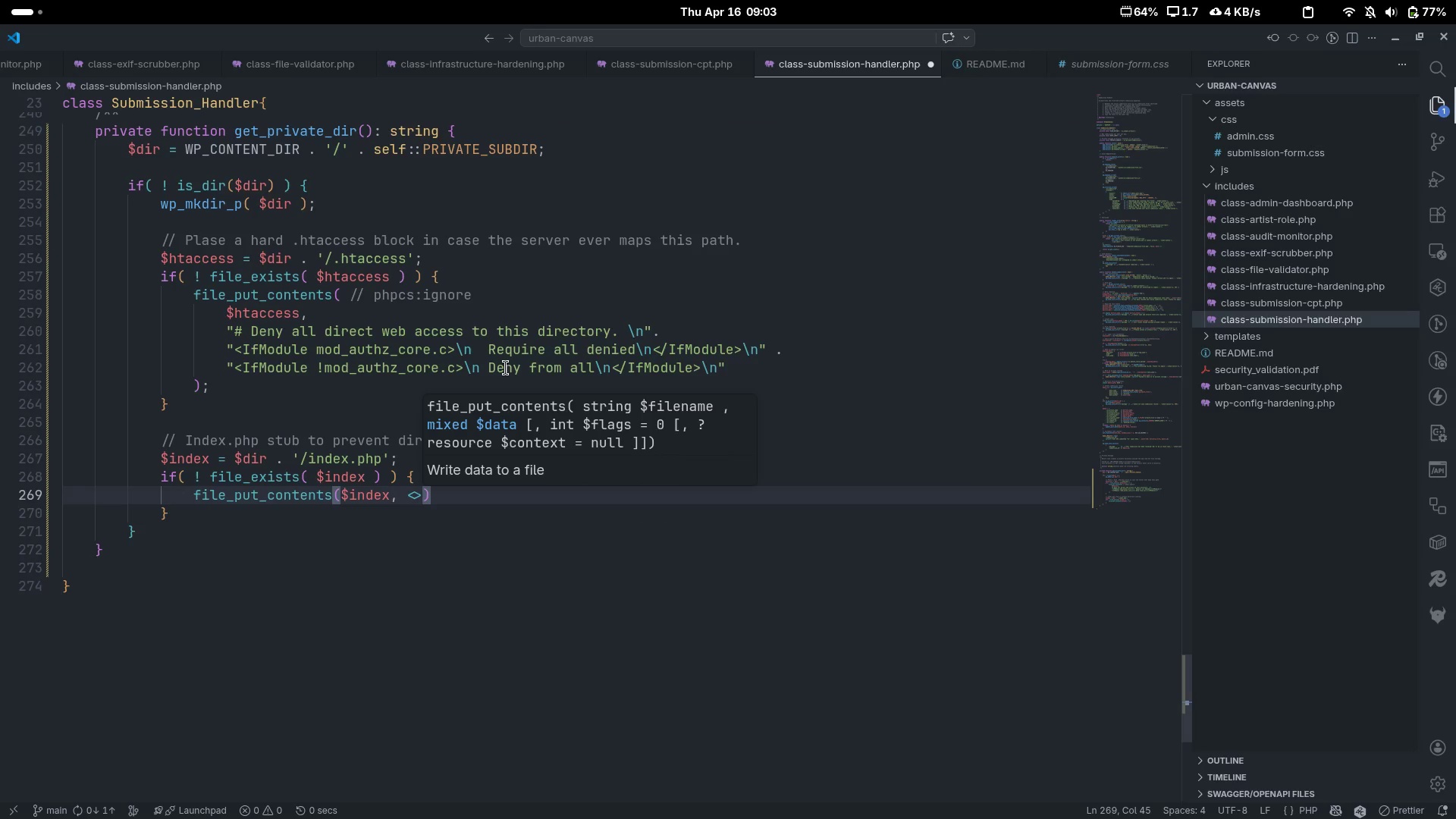 
key(Control+Shift+ArrowLeft)
 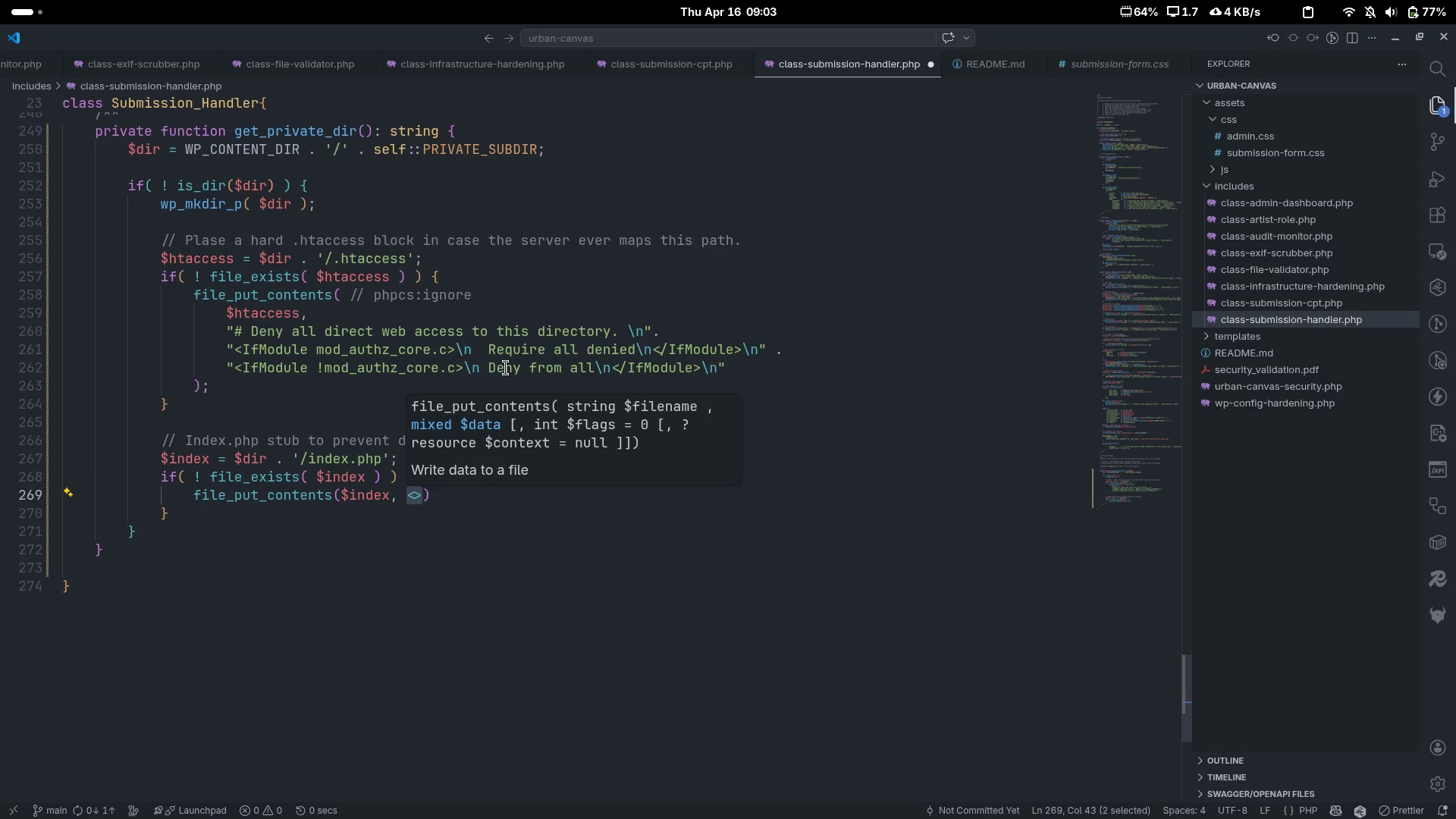 
key(Shift+ShiftLeft)
 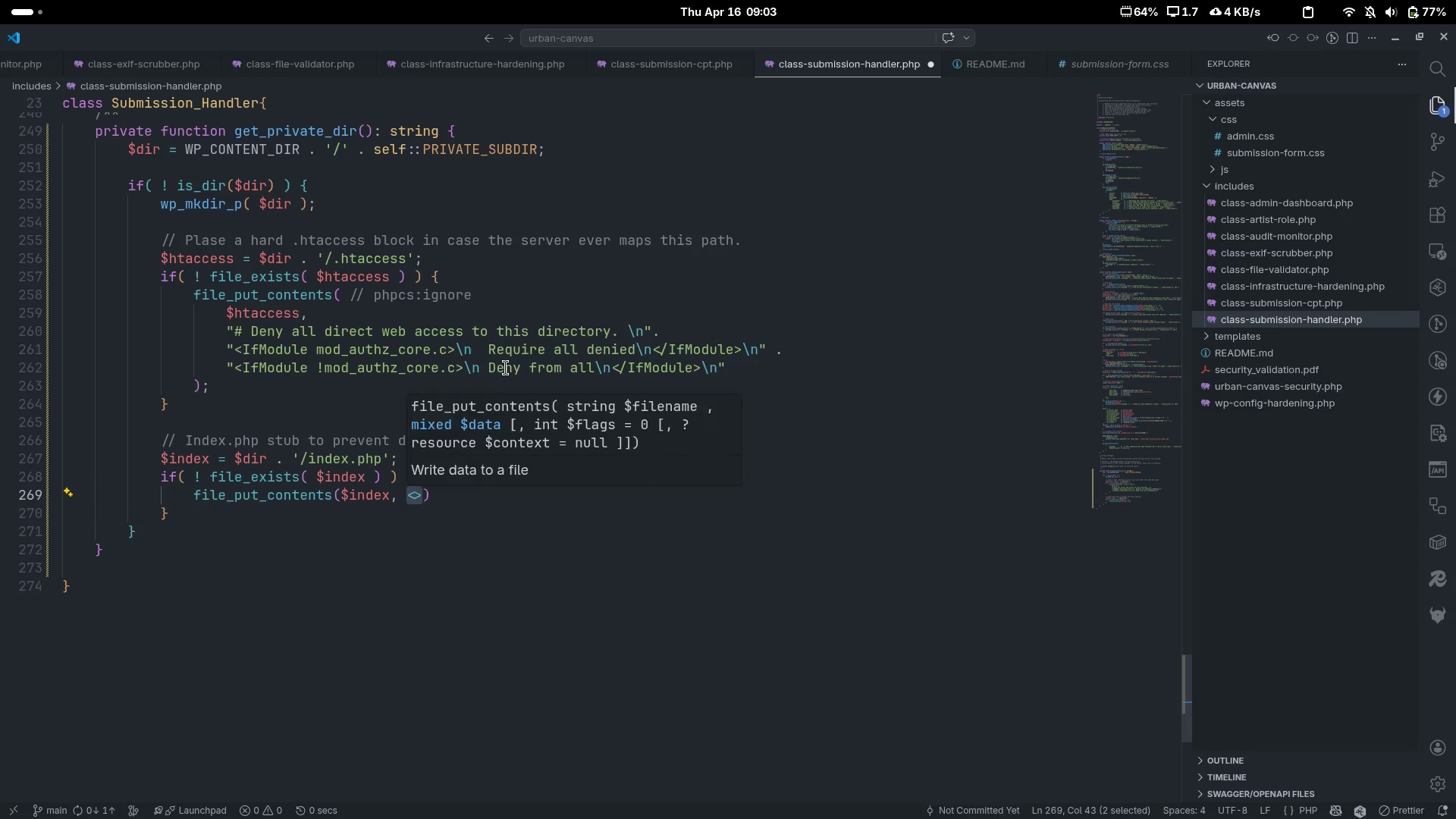 
key(Shift+Quote)
 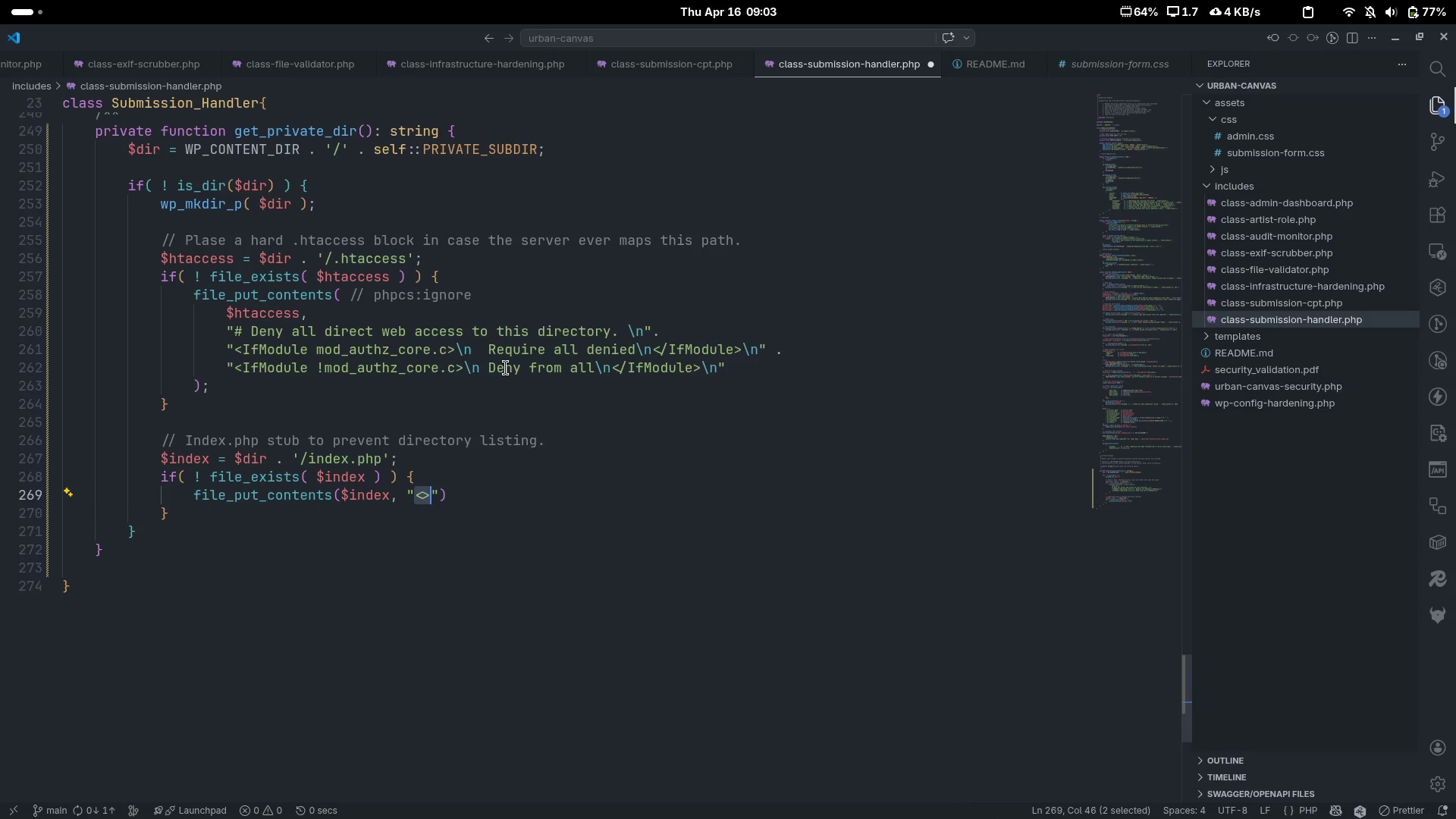 
key(ArrowLeft)
 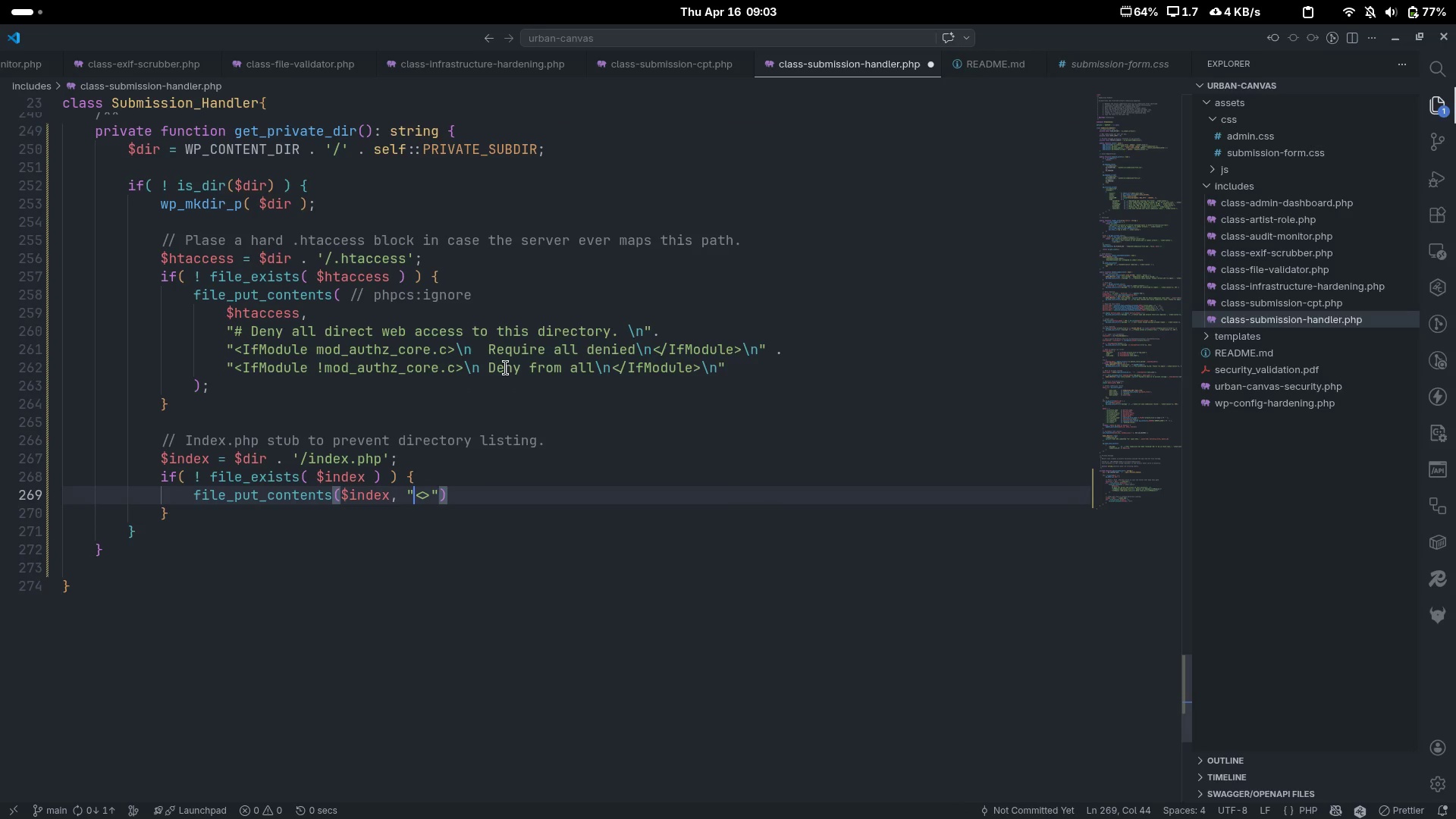 
key(ArrowRight)
 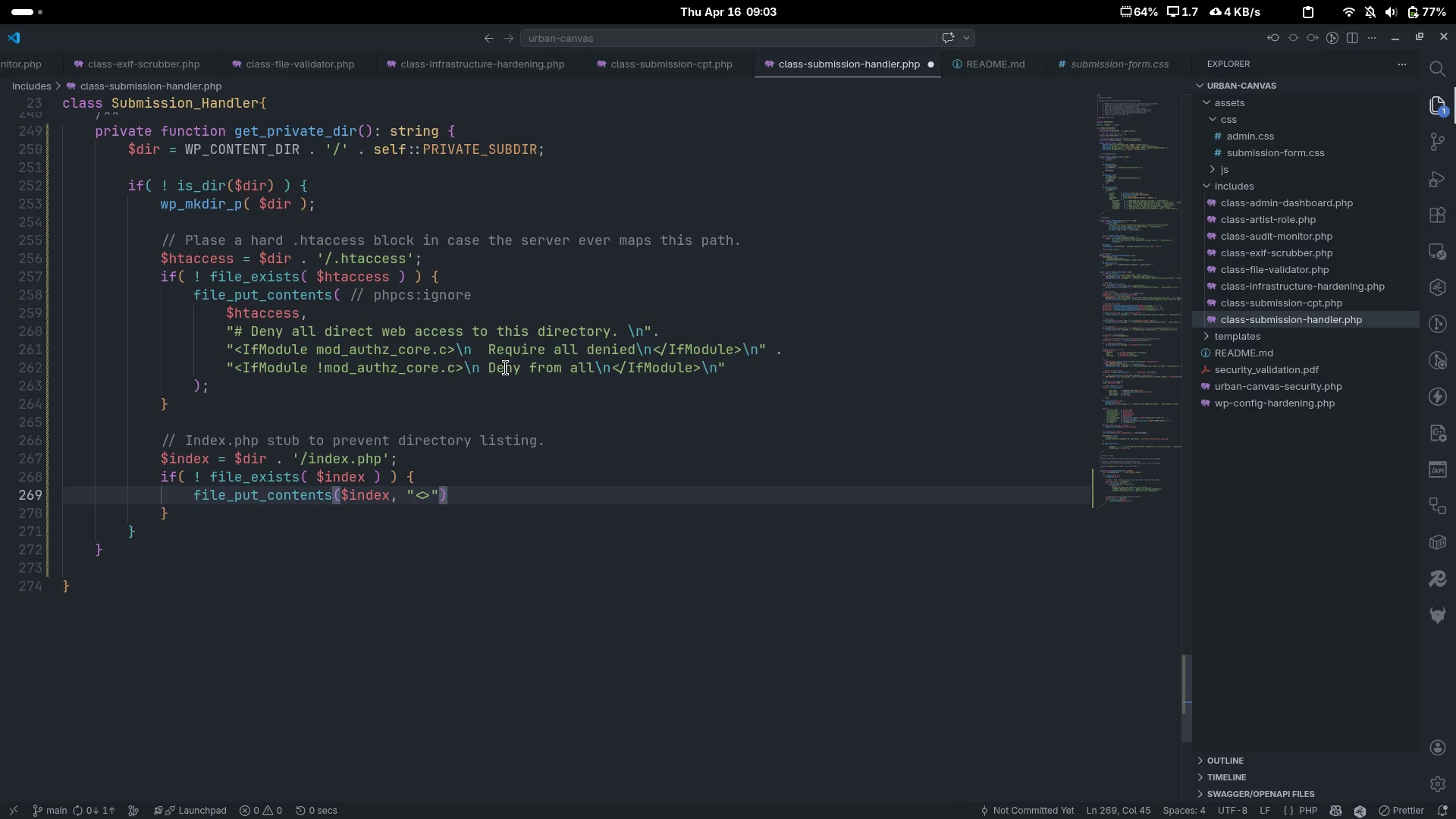 
type(>)
key(Backspace)
type(?php)
 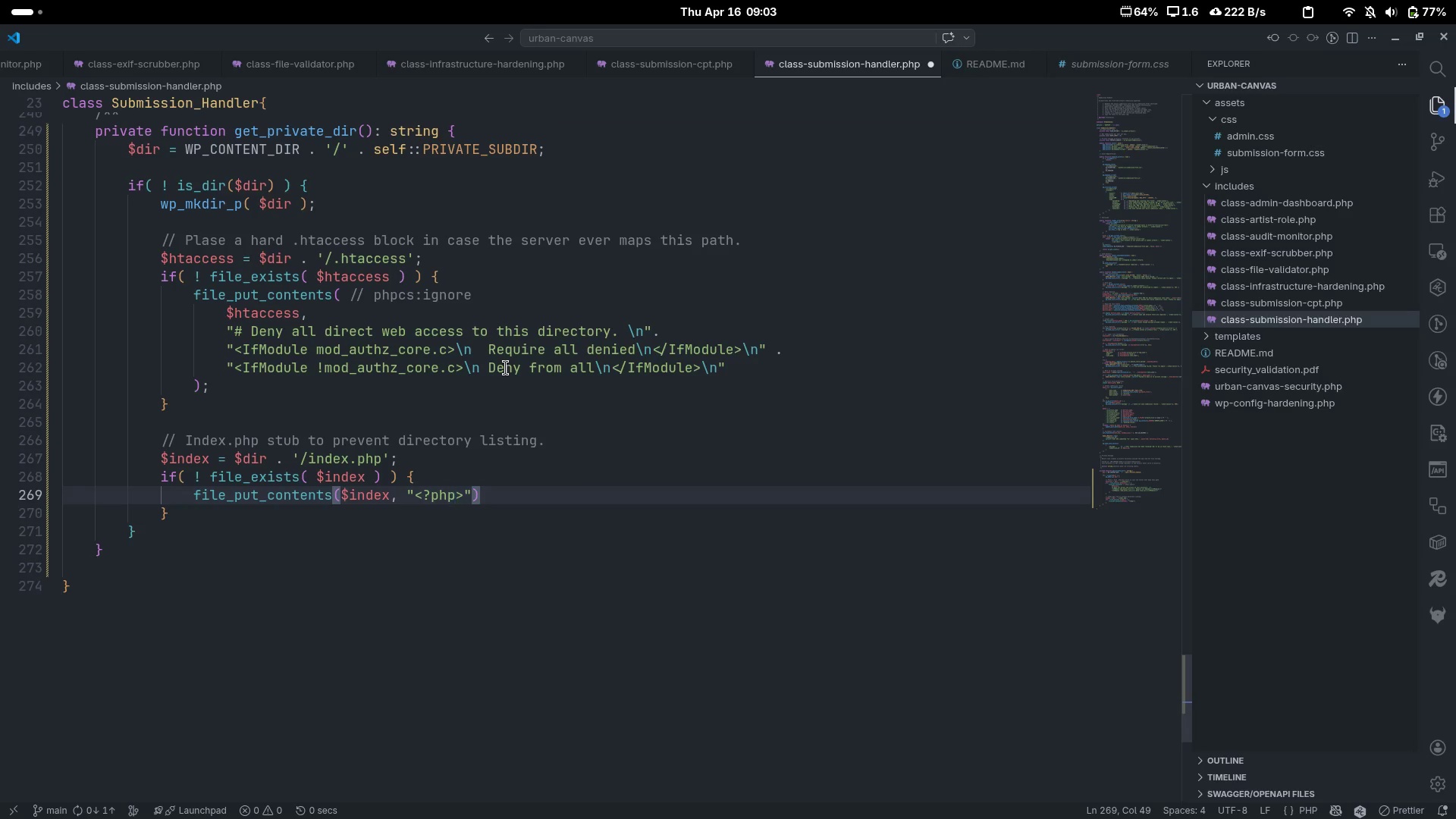 
type([Delete] //Silence i s)
key(Backspace)
key(Backspace)
key(Backspace)
 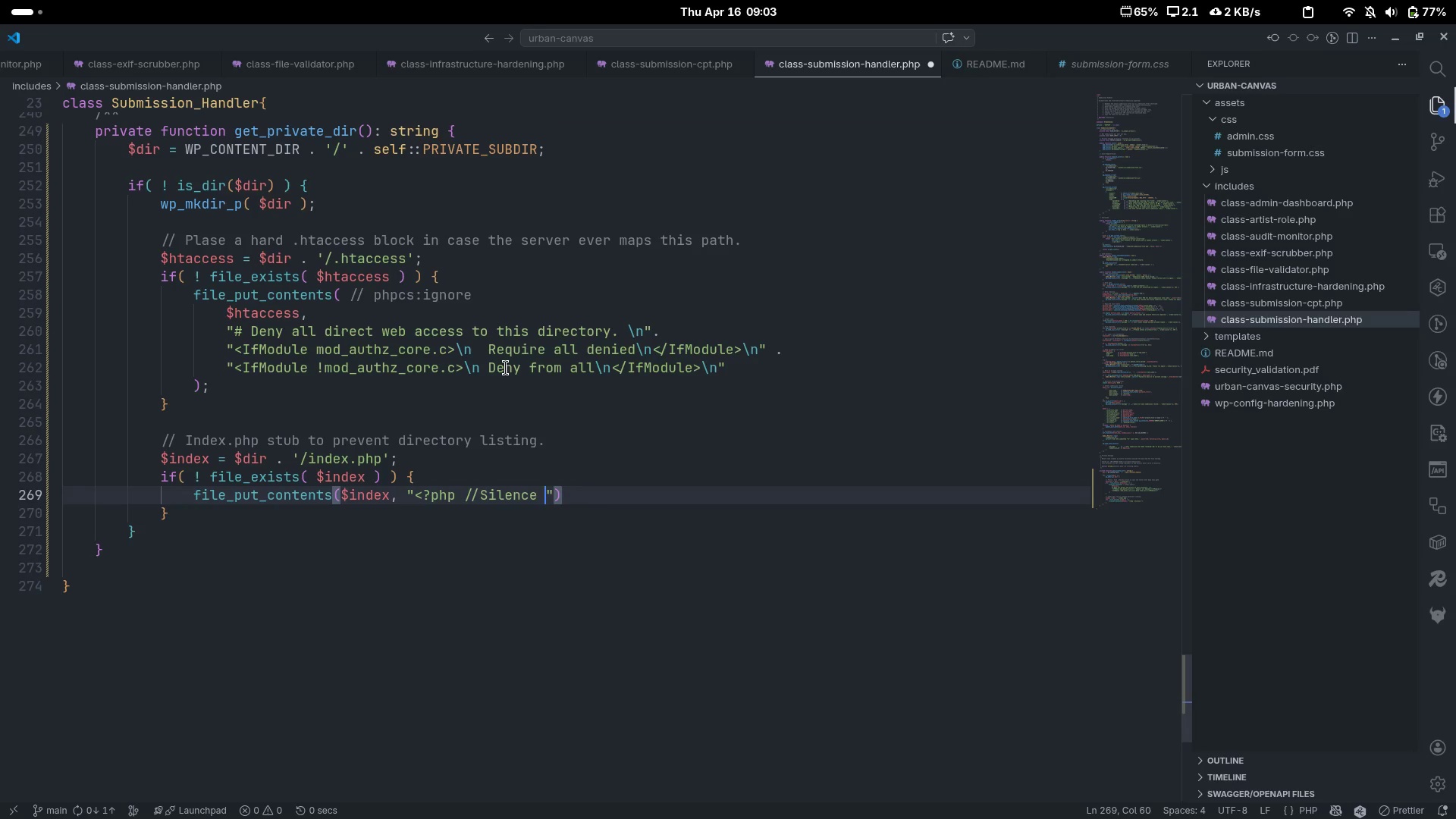 
key(Control+Backspace)
 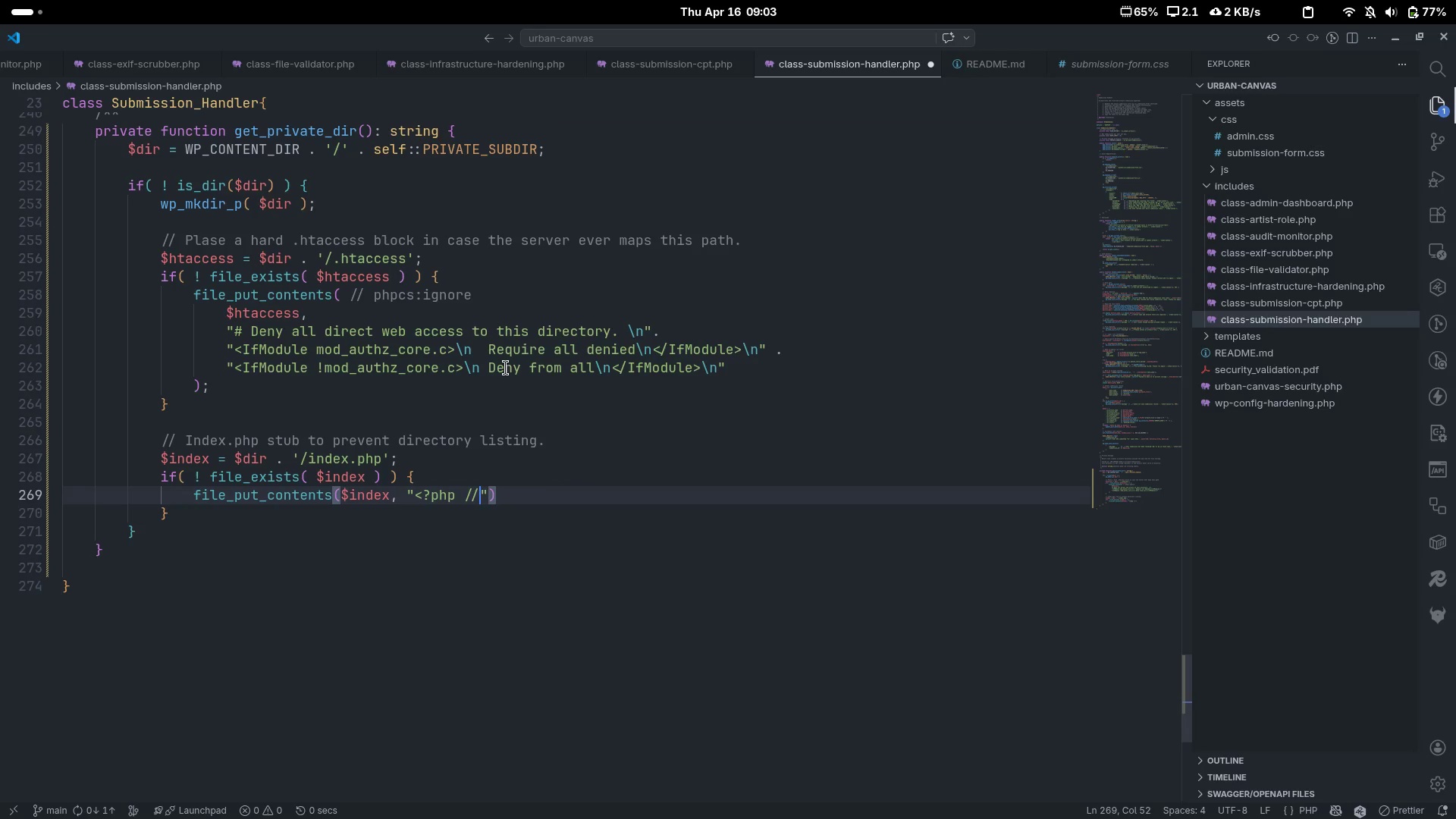 
key(Backspace)
 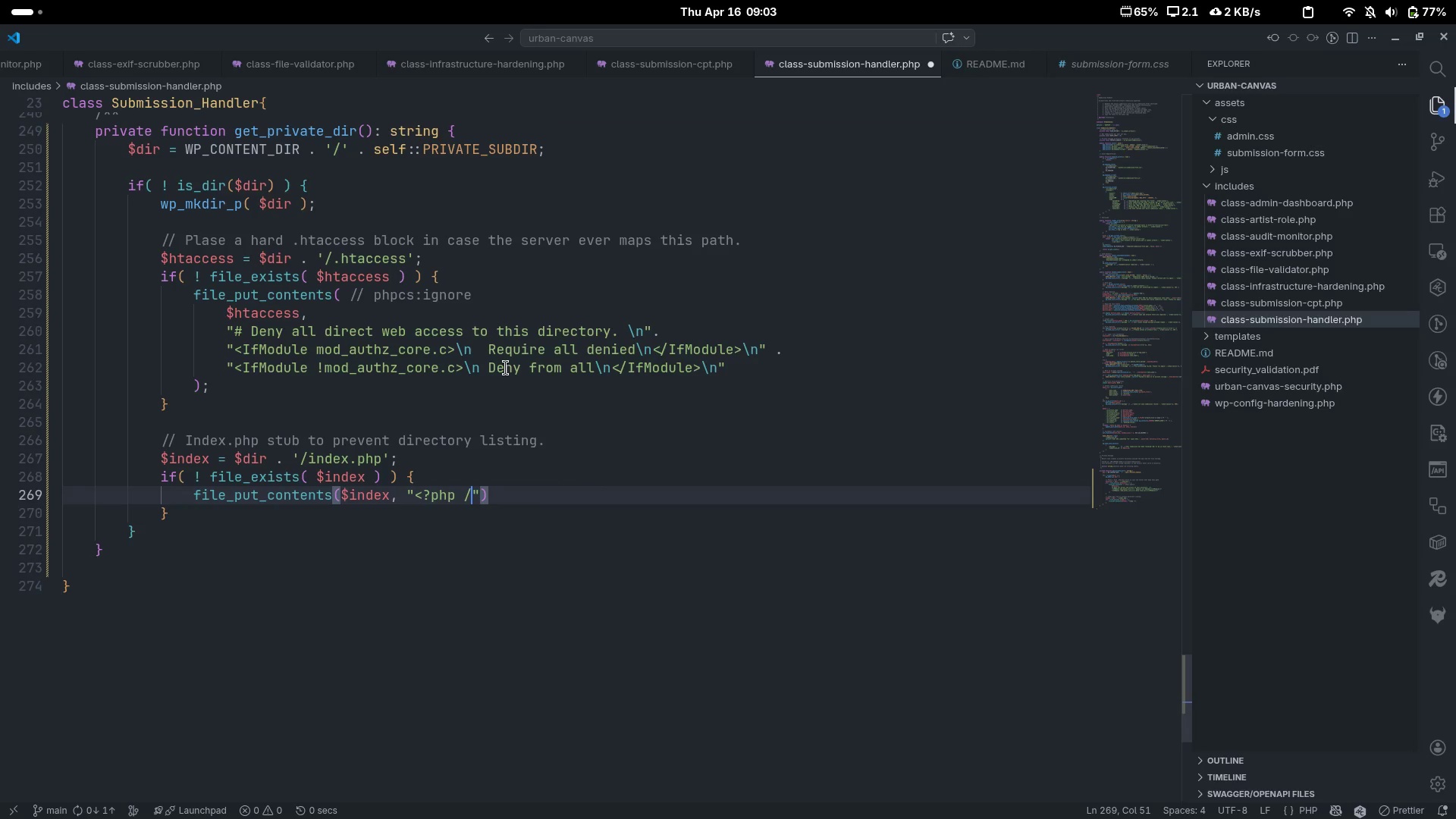 
key(Backspace)
 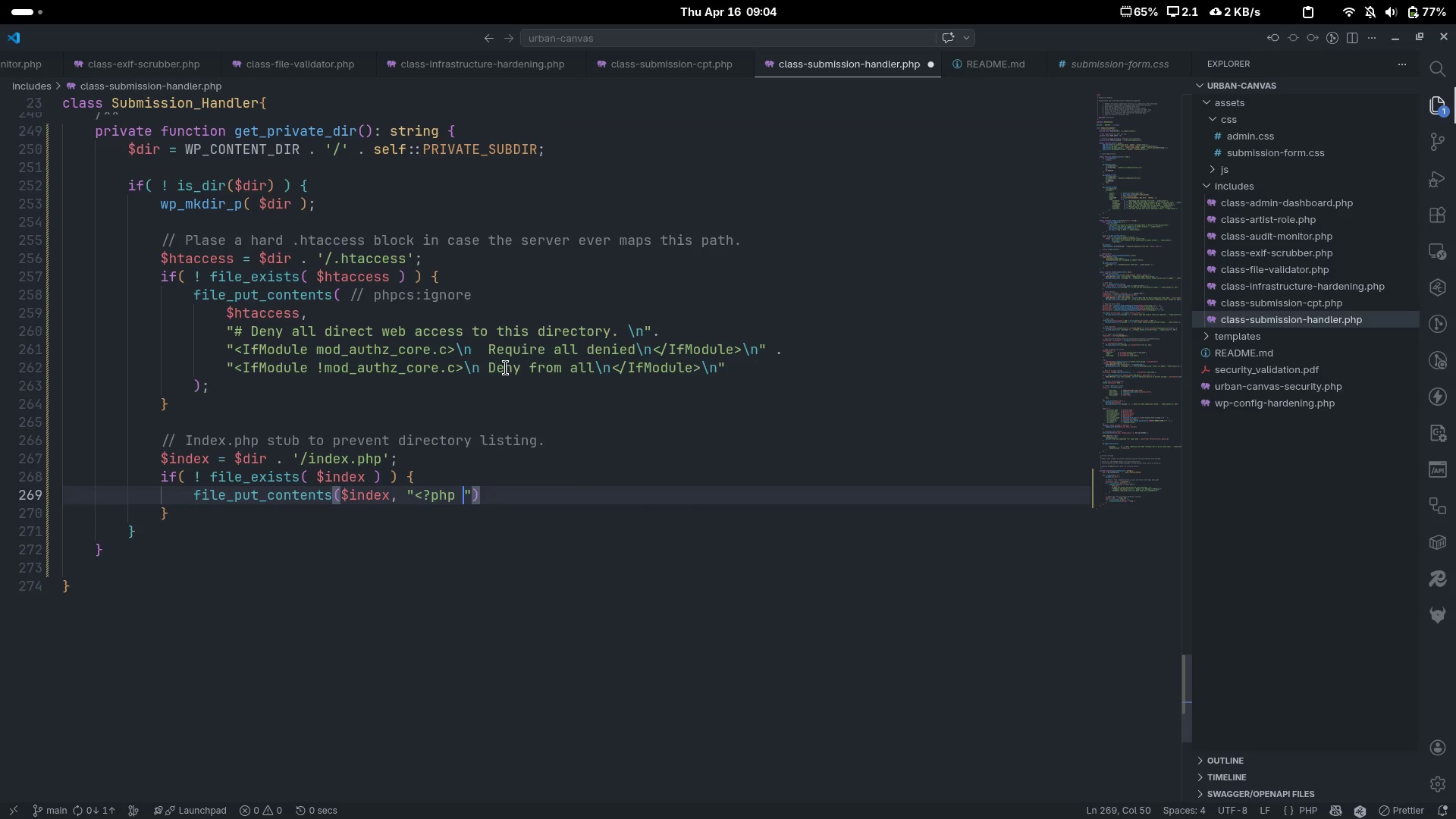 
type(// Sim)
key(Backspace)
type(lence )
 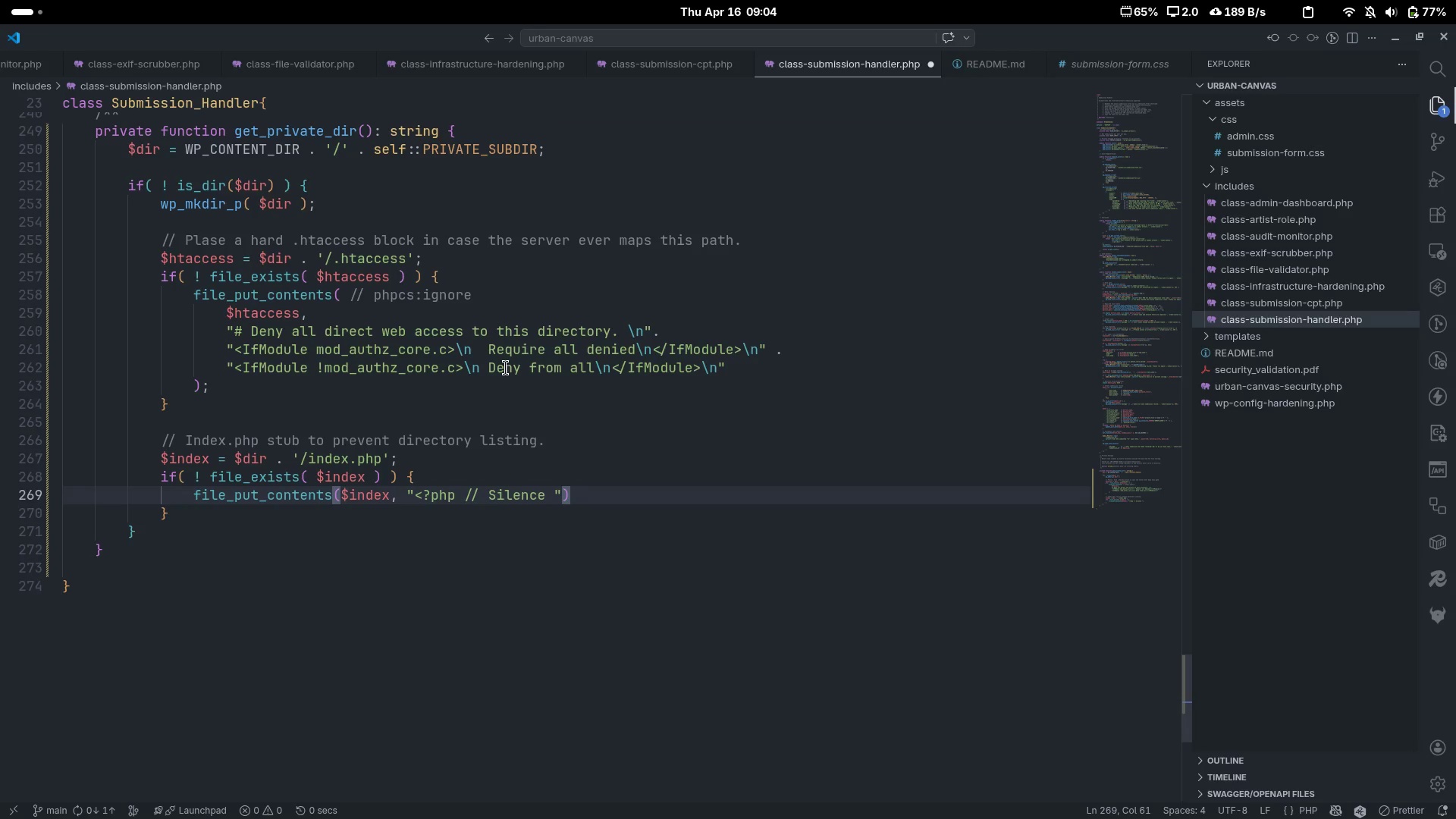 
key(Control+ControlLeft)
 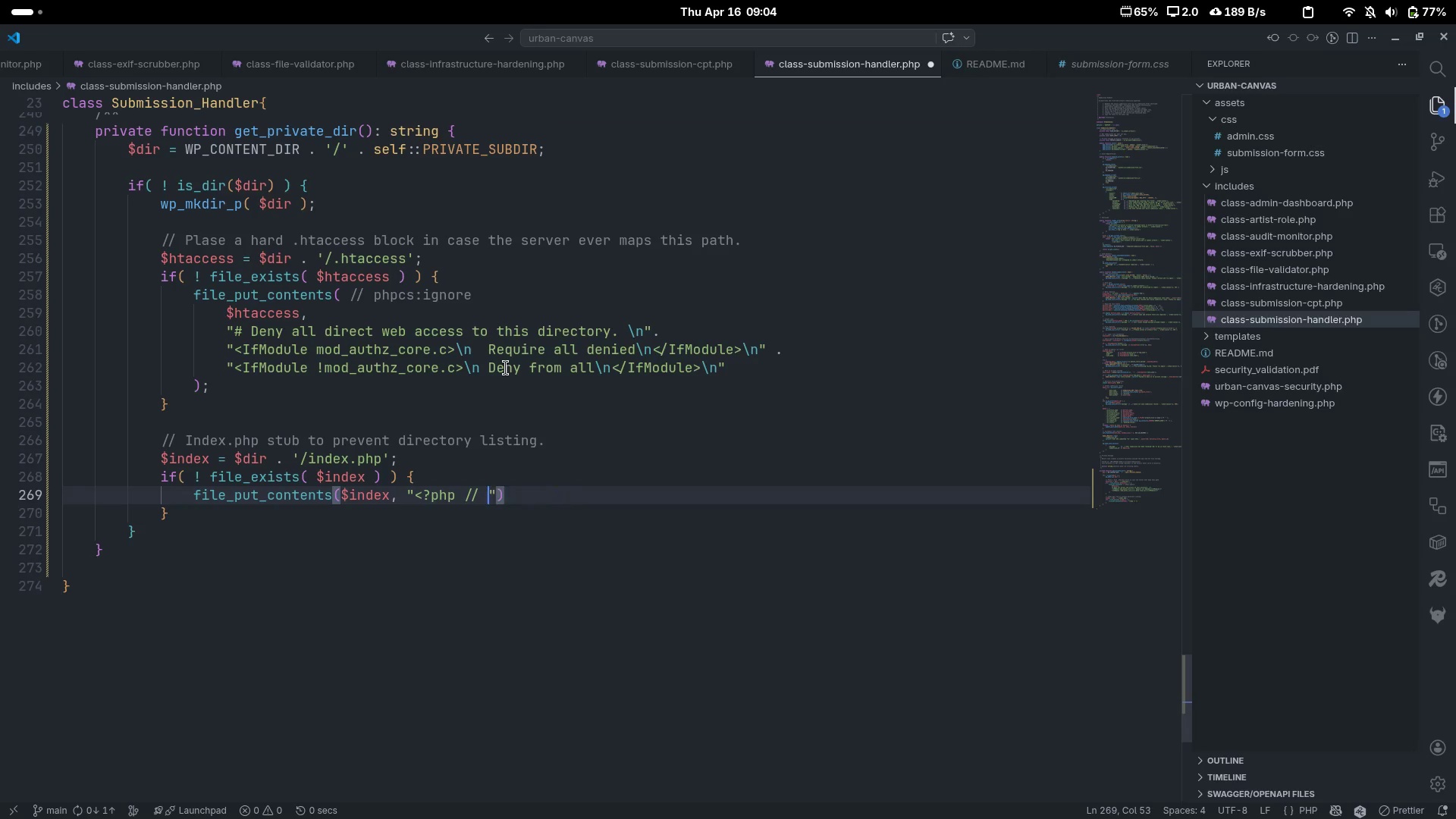 
key(Control+Backspace)
 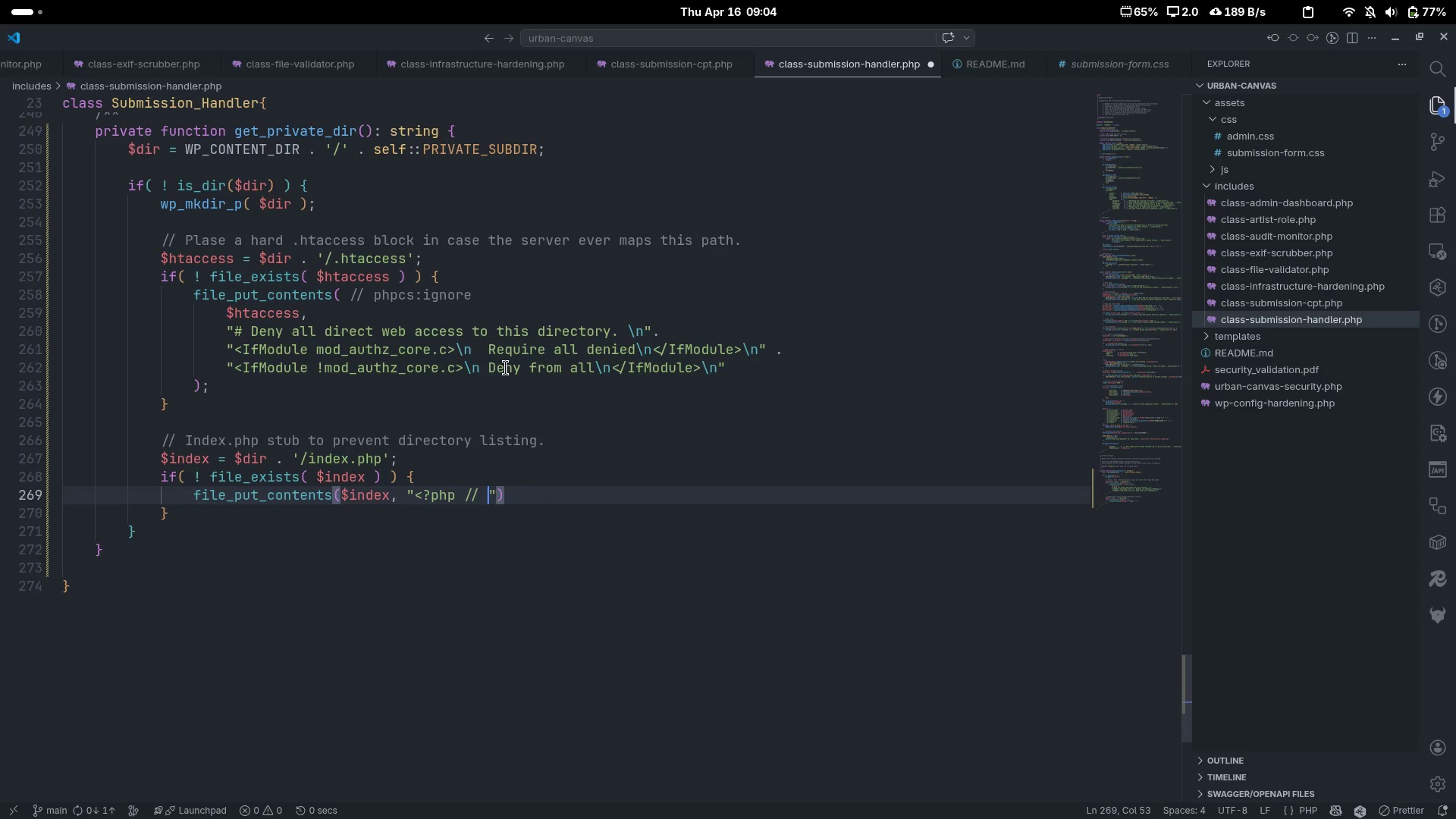 
key(Backspace)
 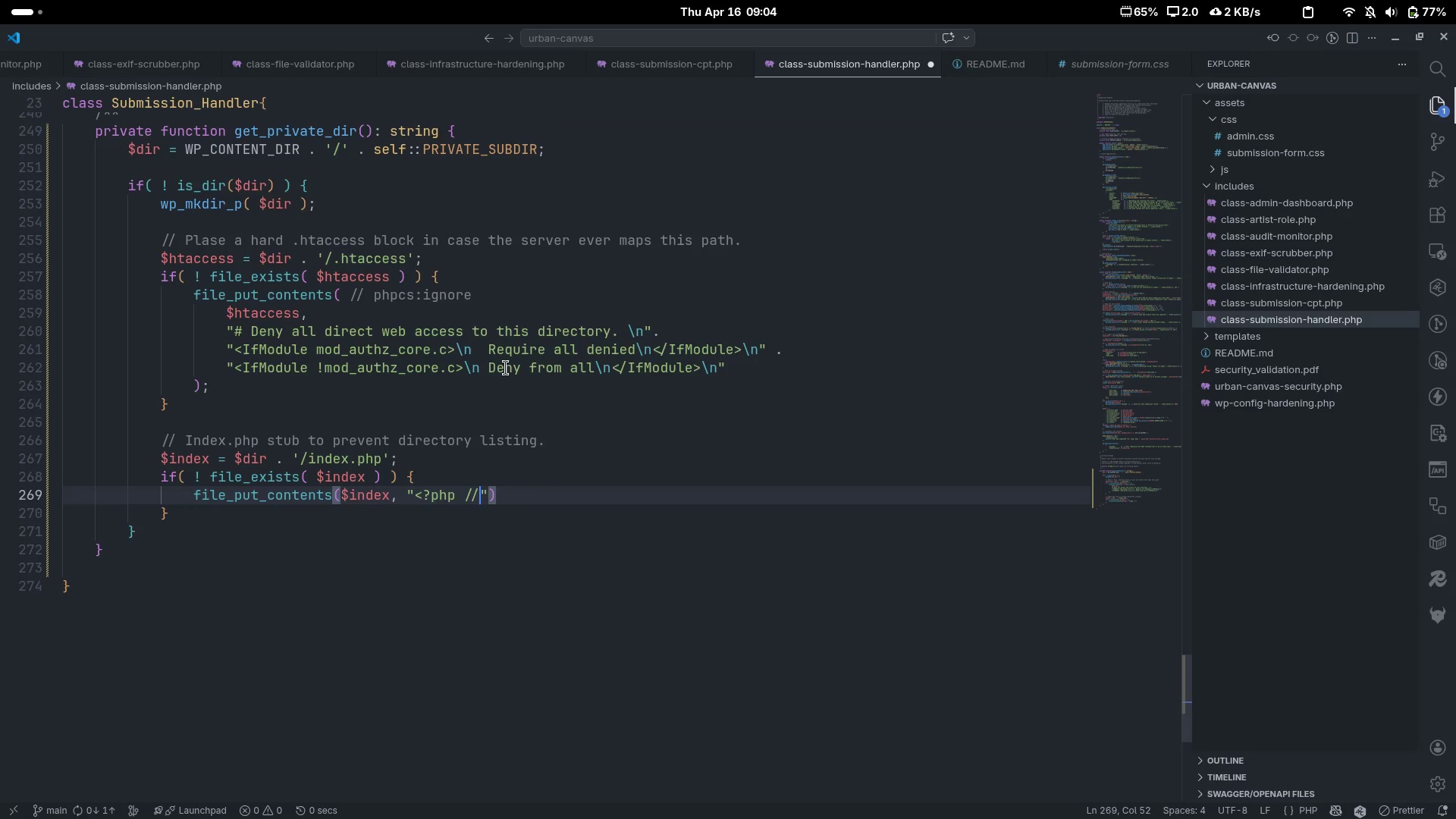 
key(Backspace)
 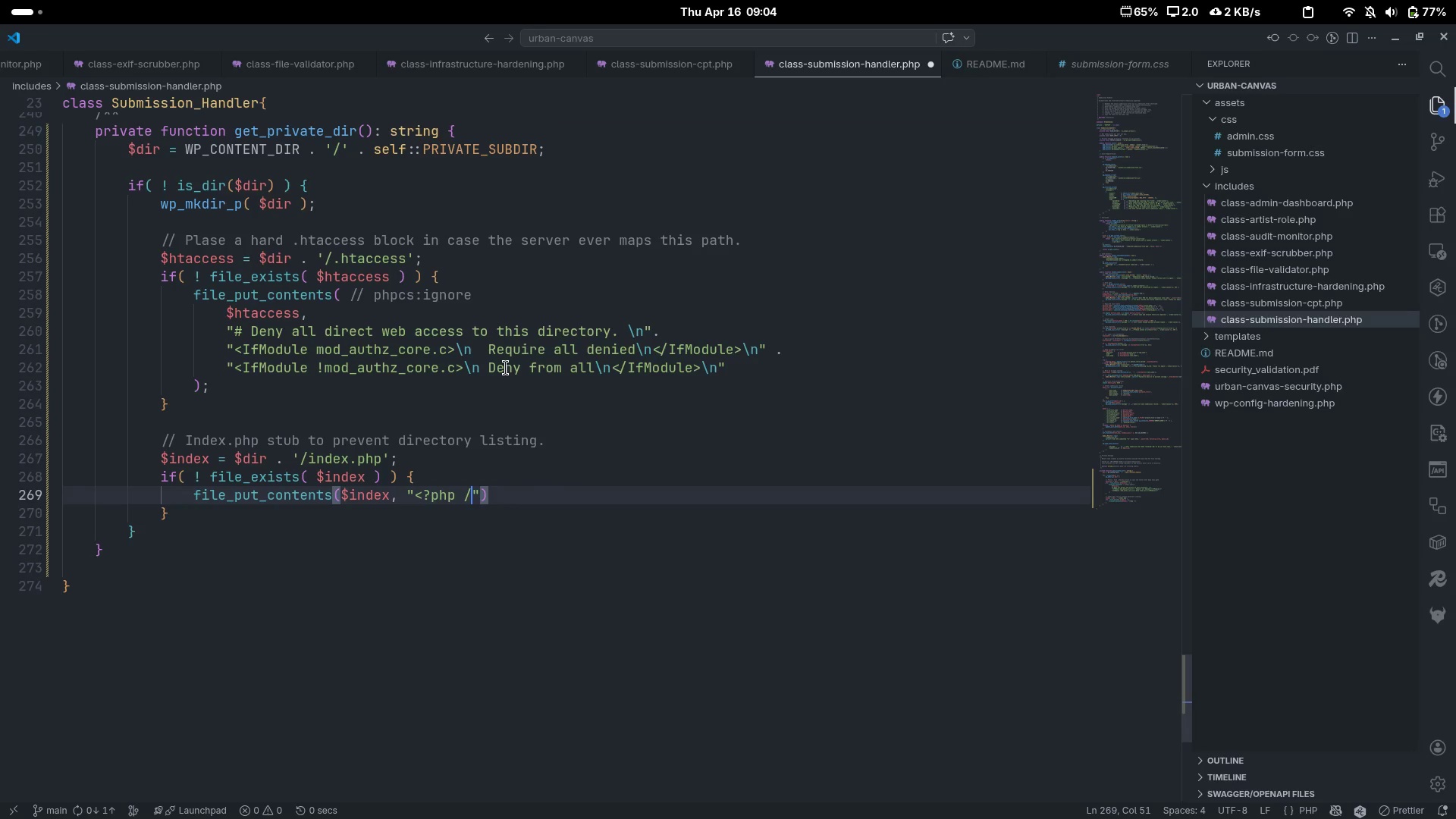 
key(Backspace)
 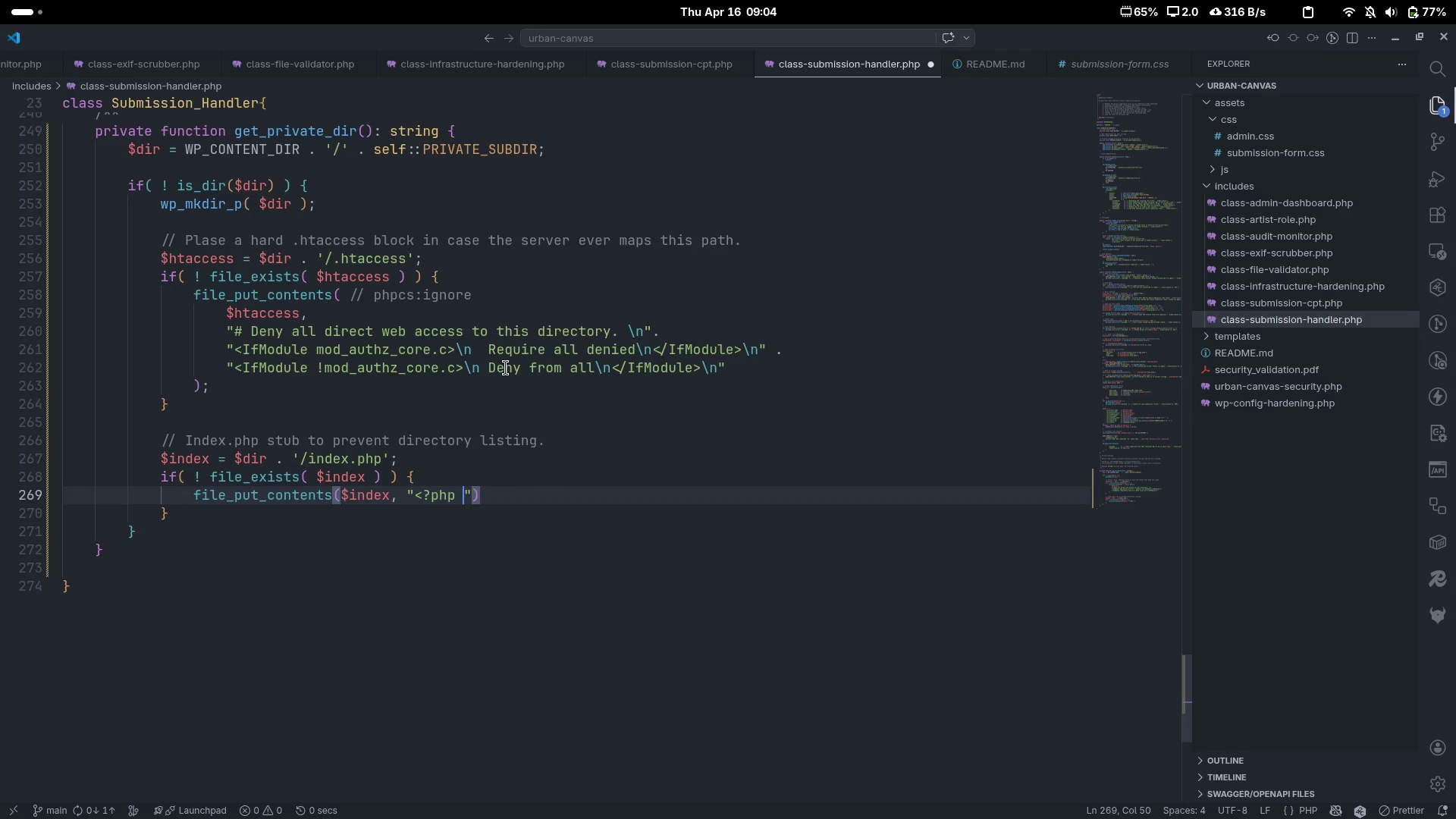 
wait(6.89)
 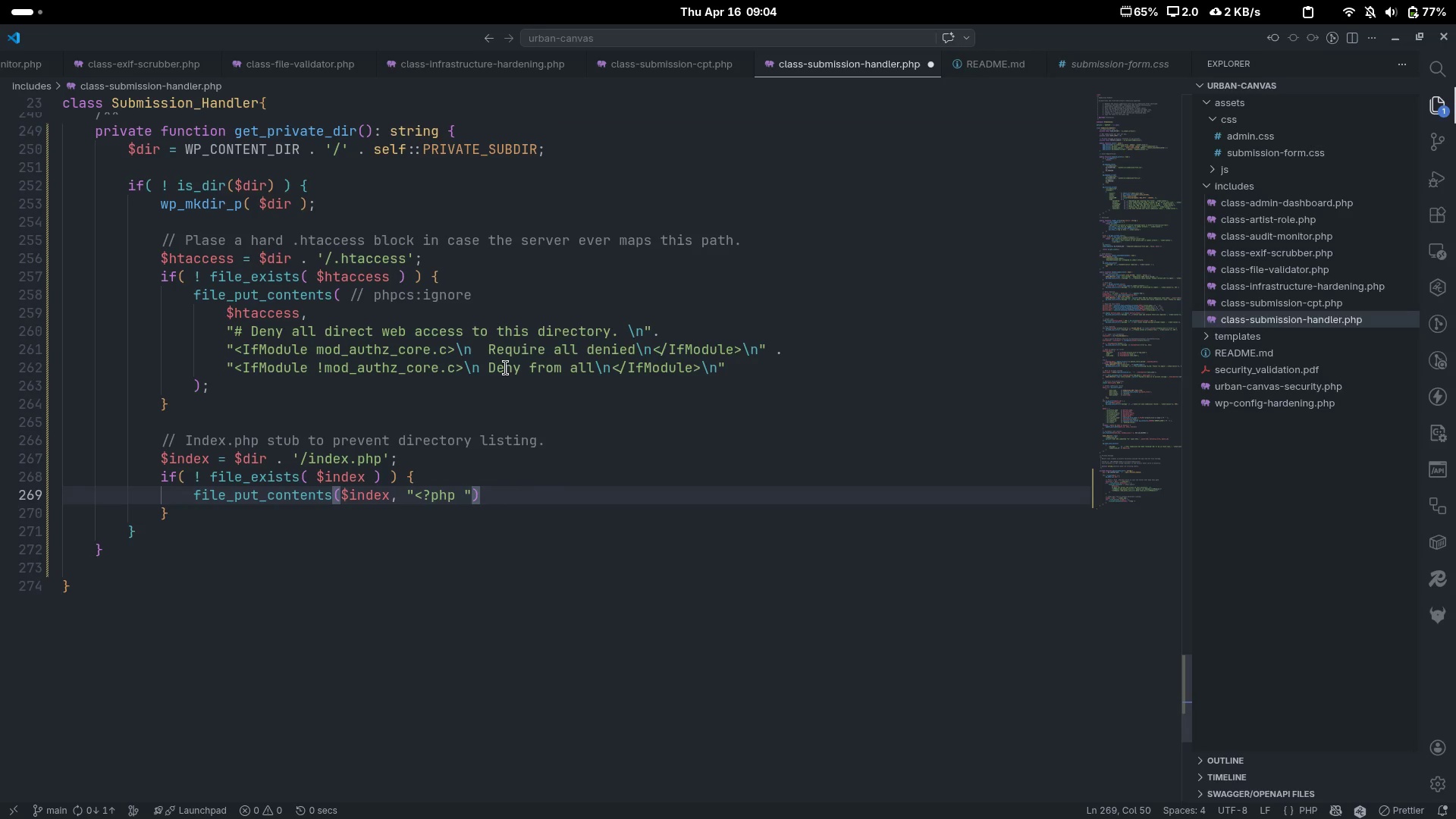 
key(Shift+Slash)
 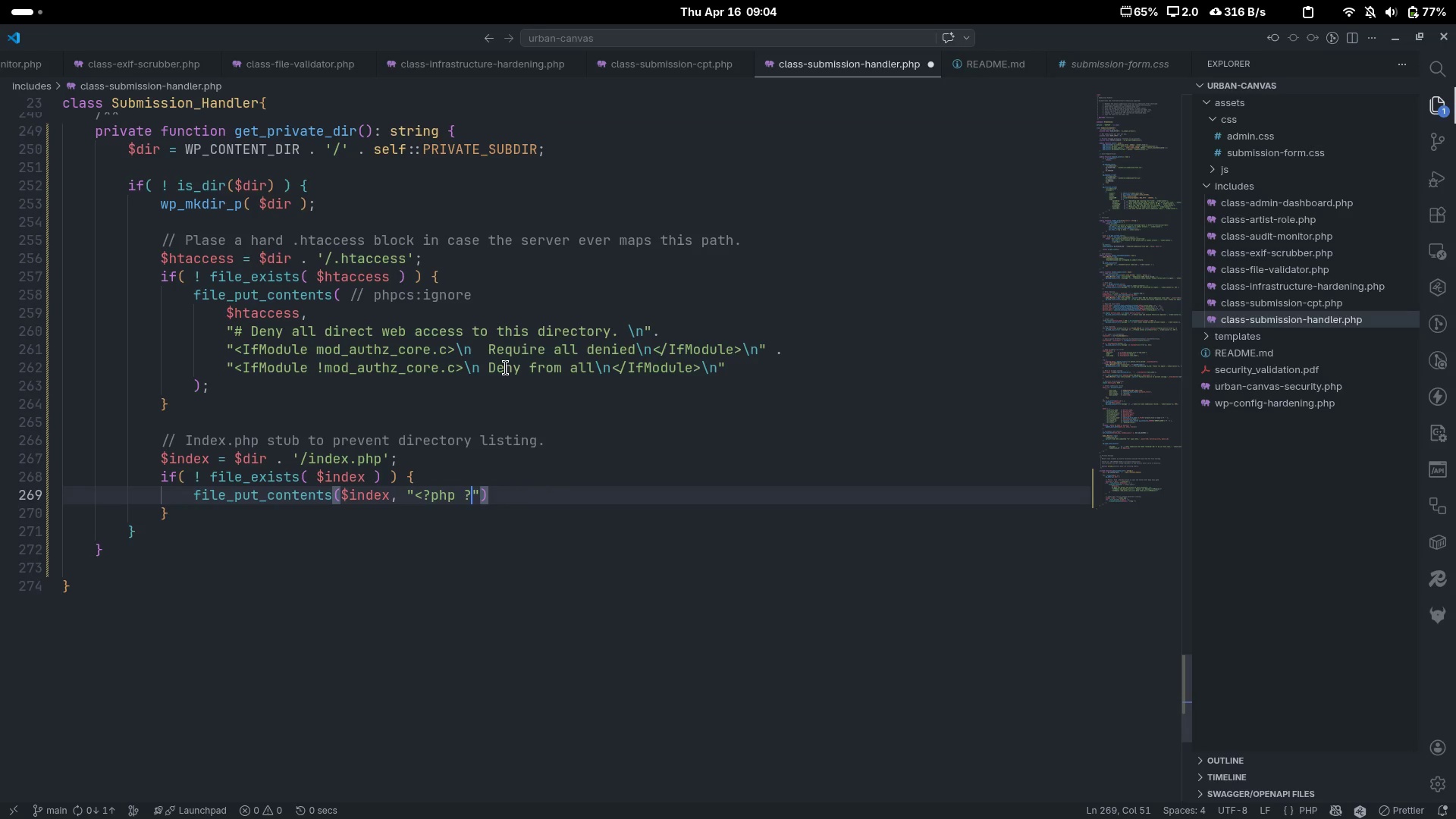 
key(Shift+Slash)
 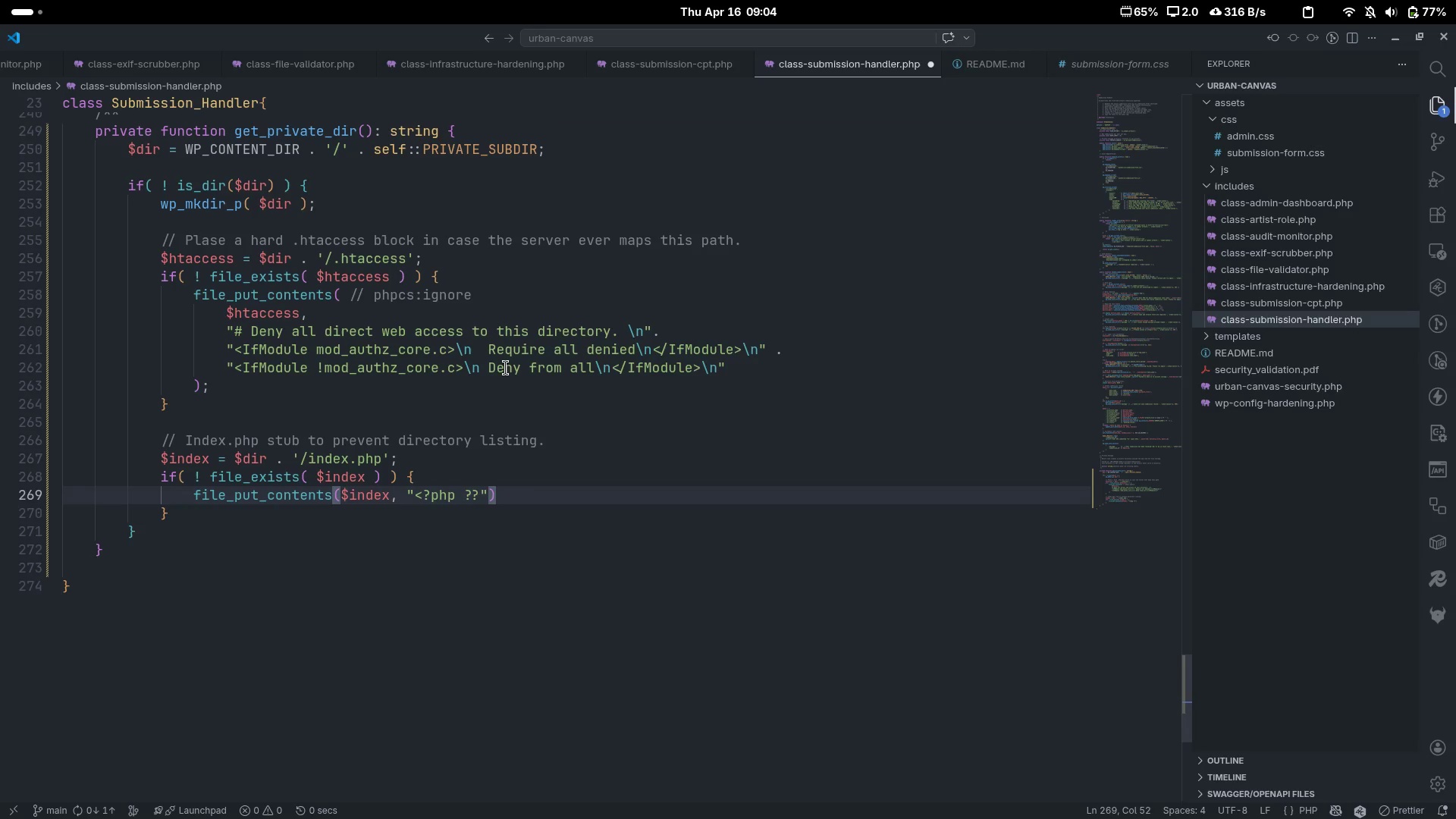 
key(Backspace)
 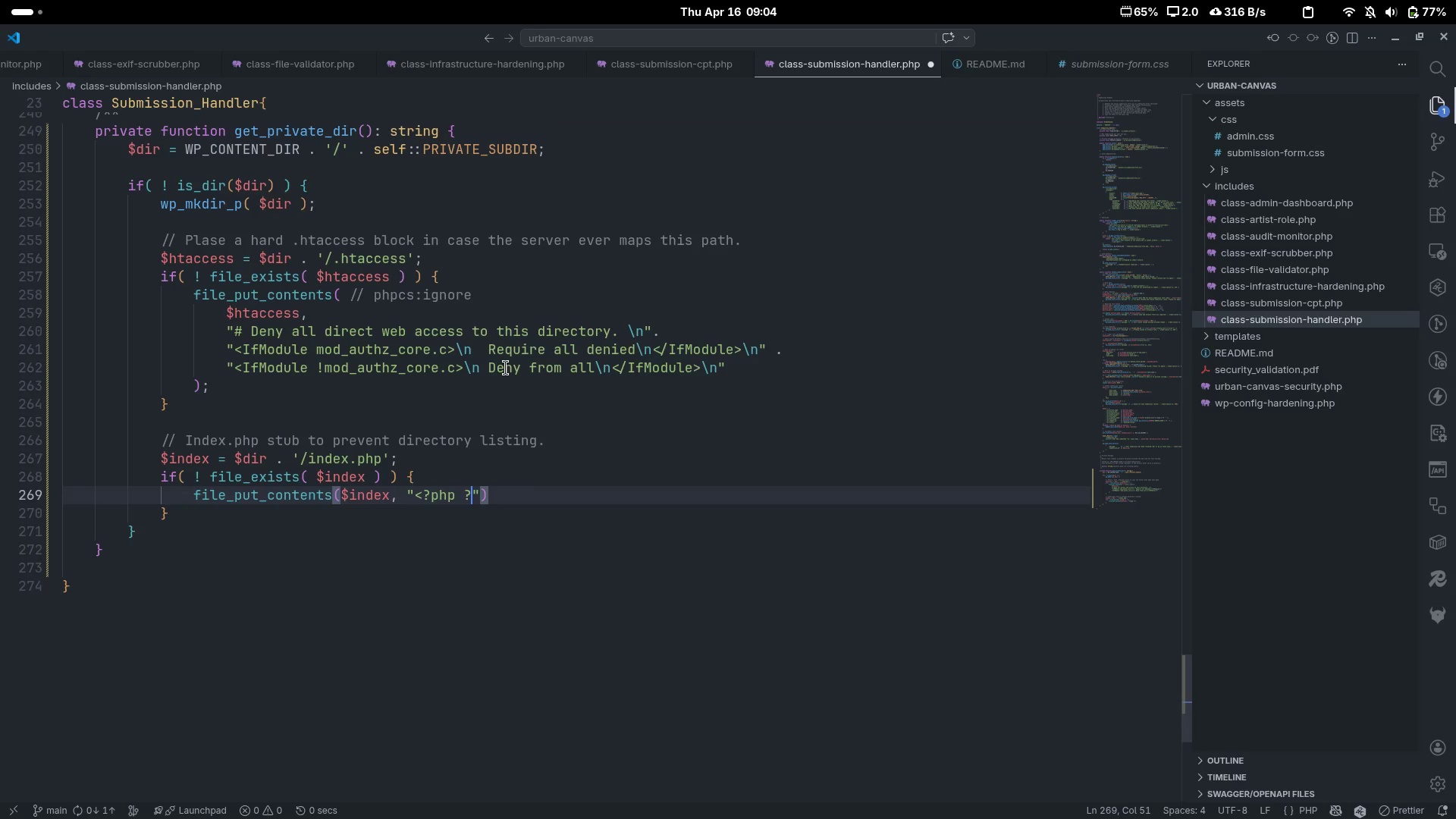 
key(Backspace)
 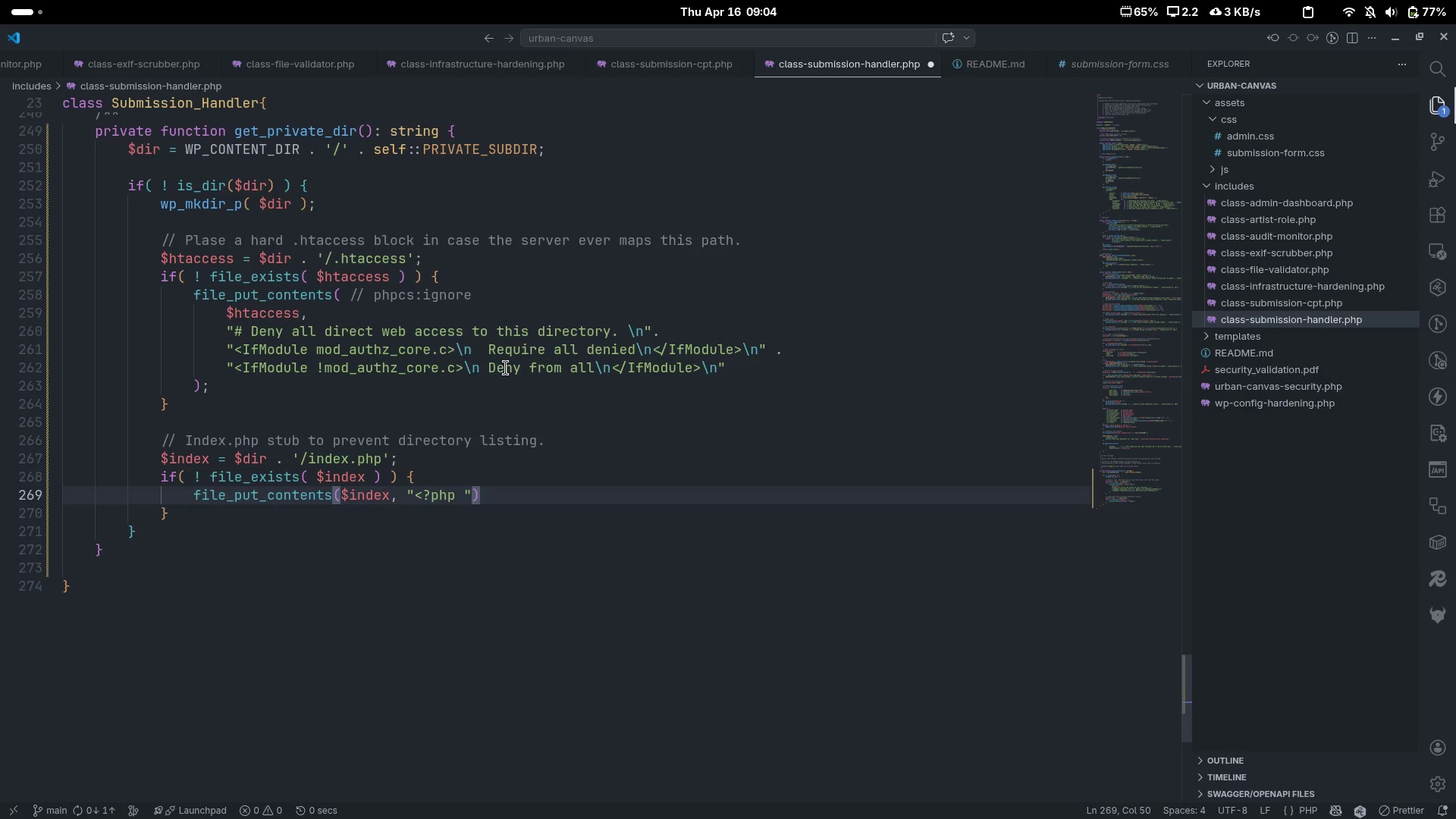 
type(// I)
key(Backspace)
type(Unavailable )
key(Backspace)
type(. \n)
 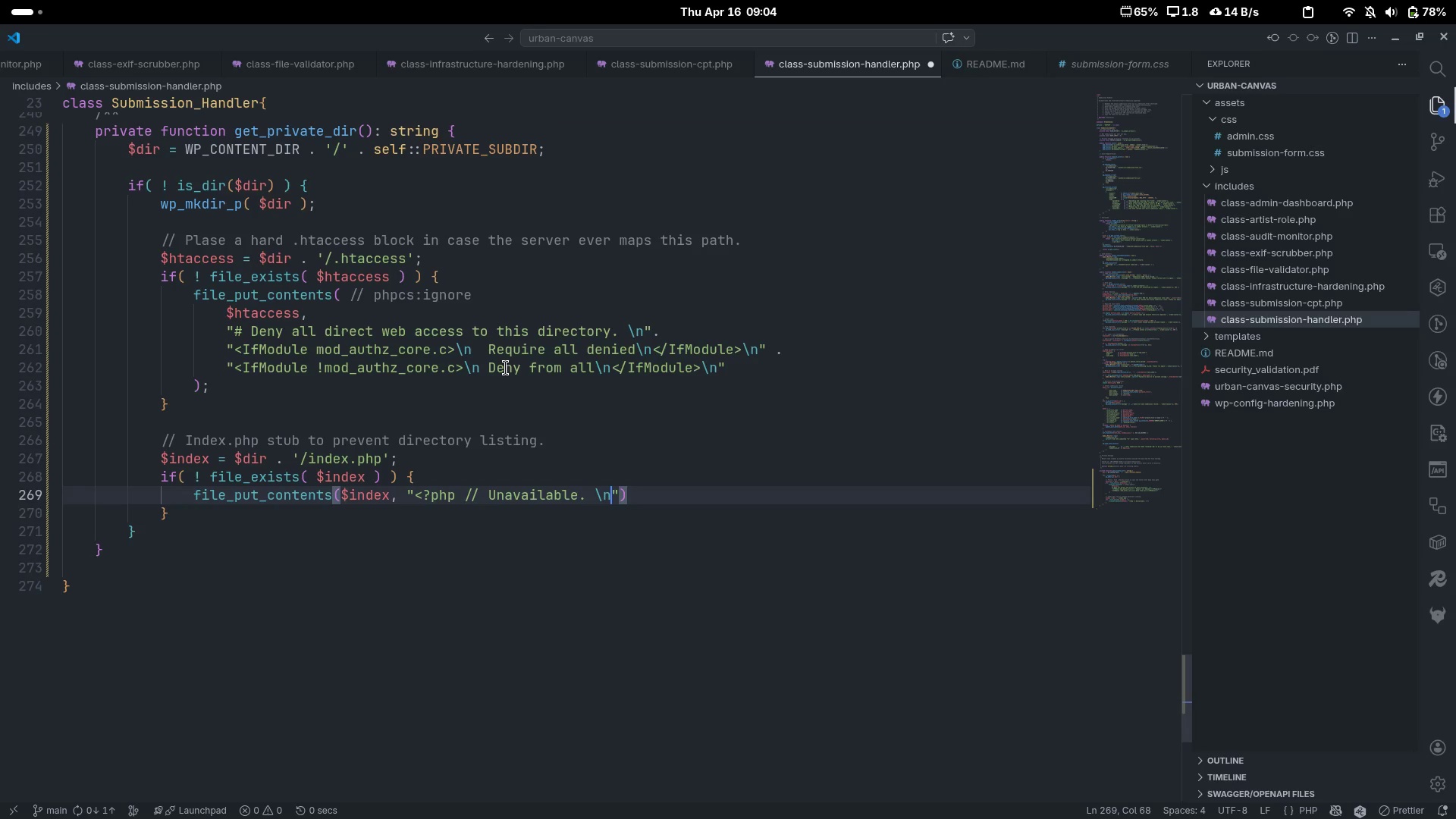 
key(ArrowRight)
 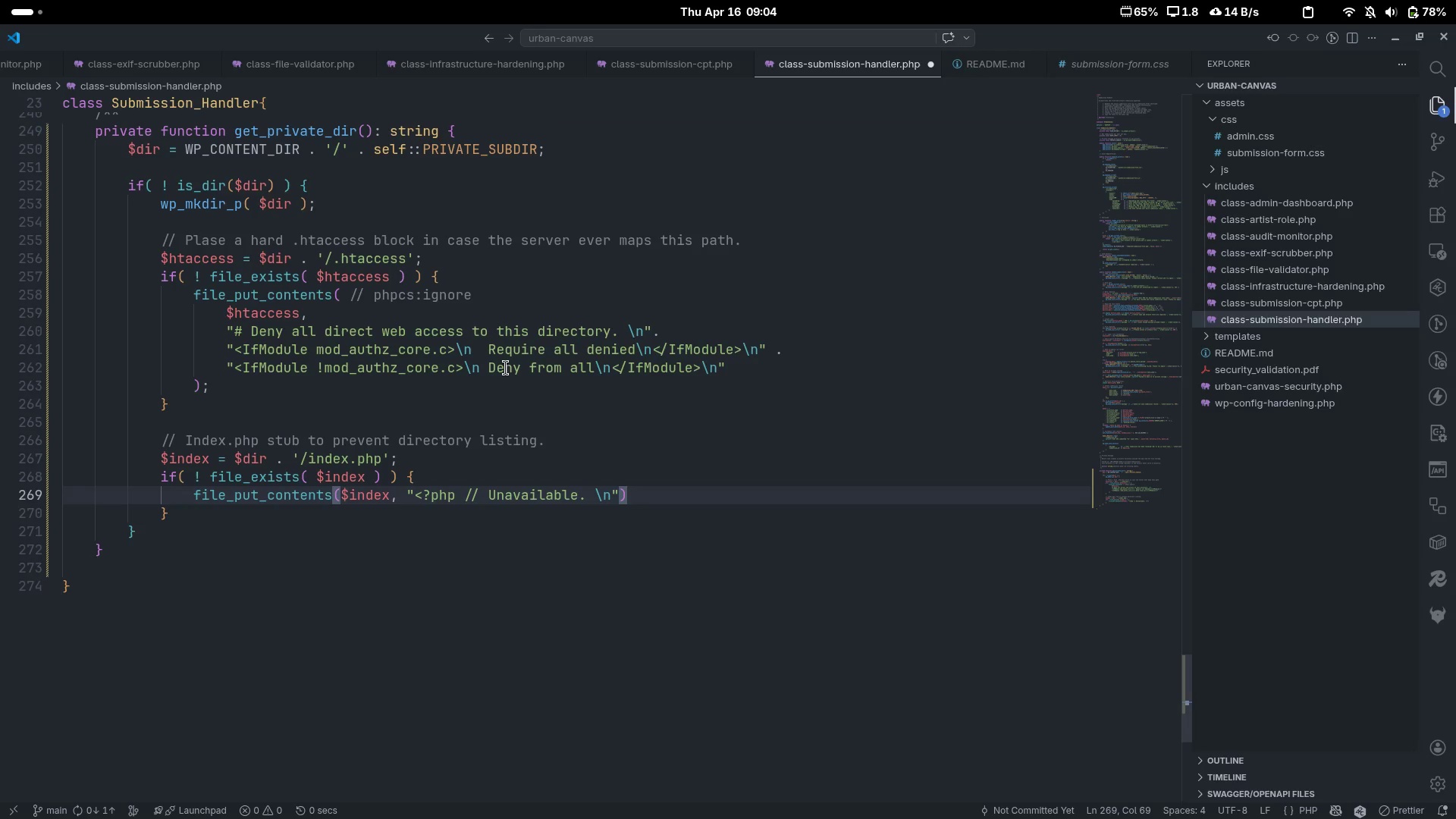 
key(ArrowRight)
 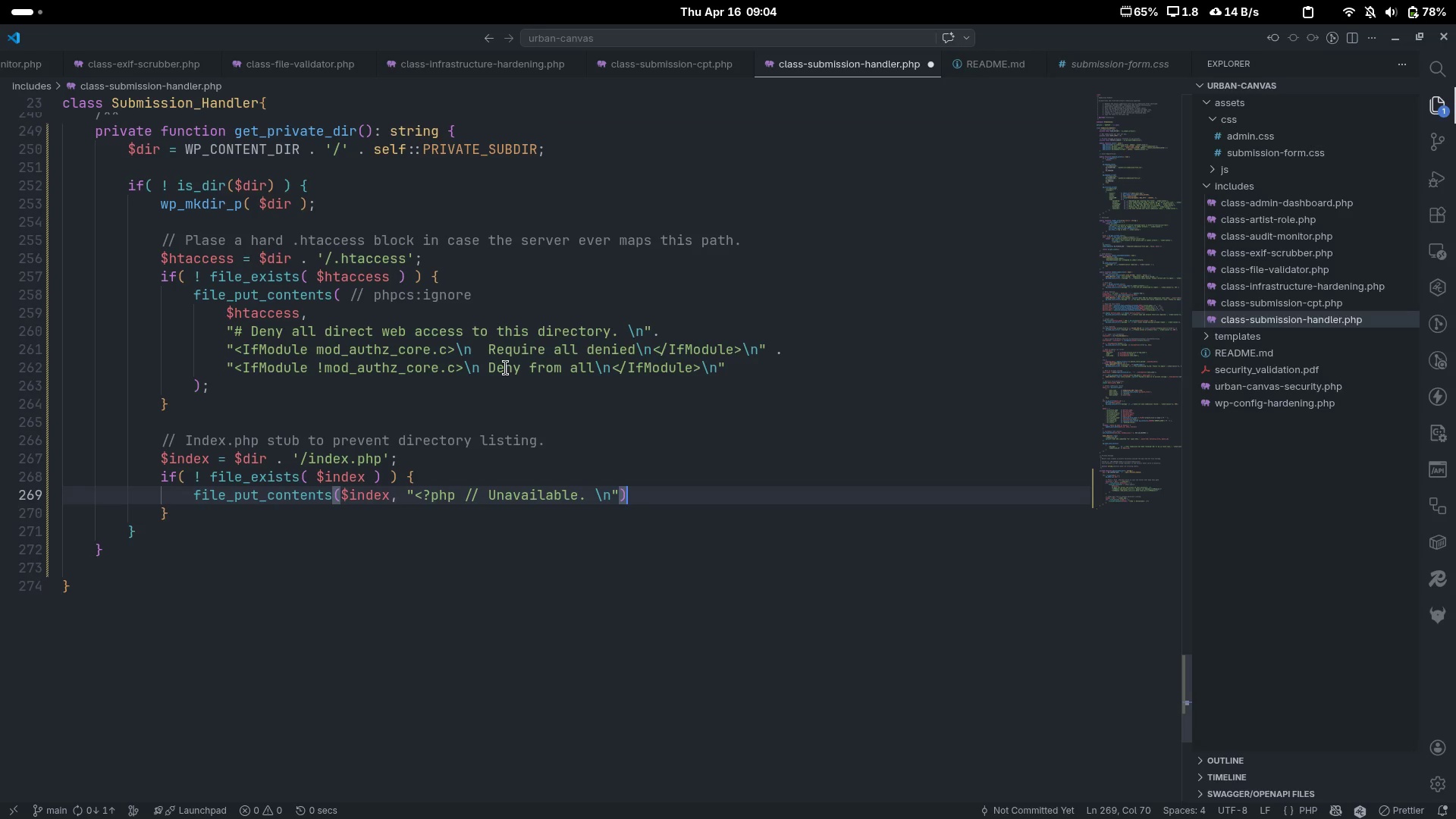 
type(; // pgpc)
key(Backspace)
key(Backspace)
key(Backspace)
type(hpcs:ignore)
 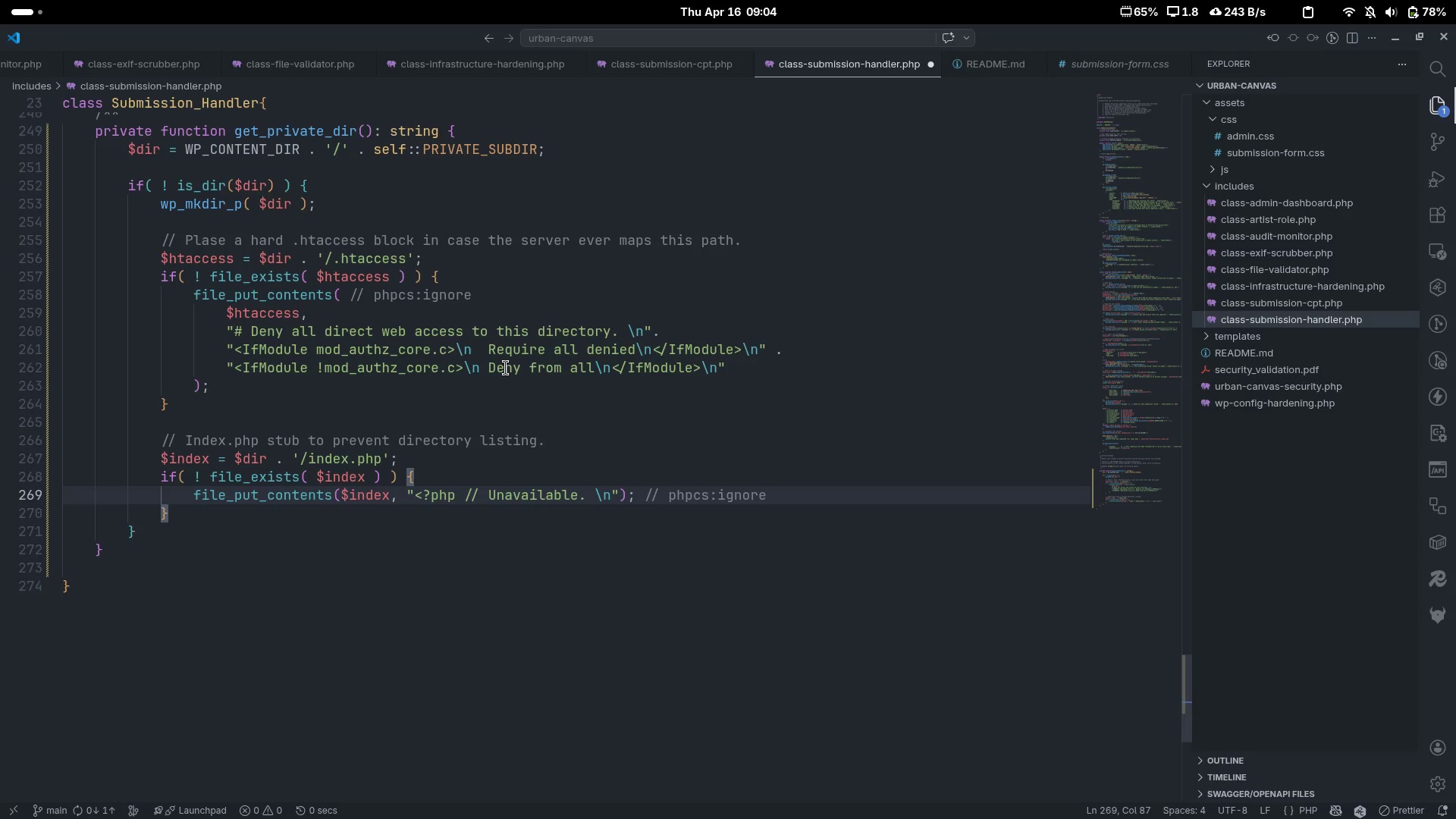 
key(ArrowDown)
 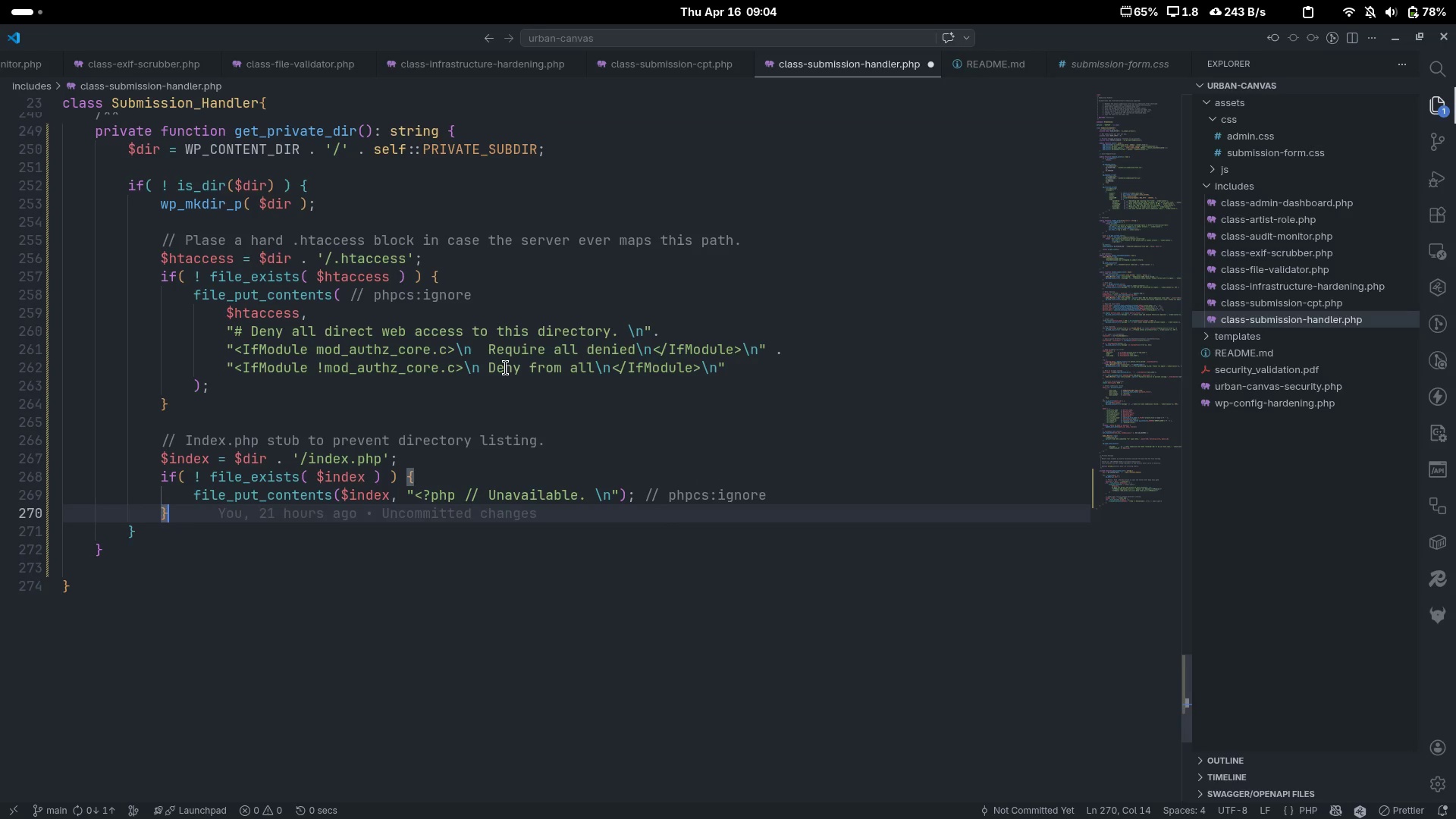 
key(ArrowDown)
 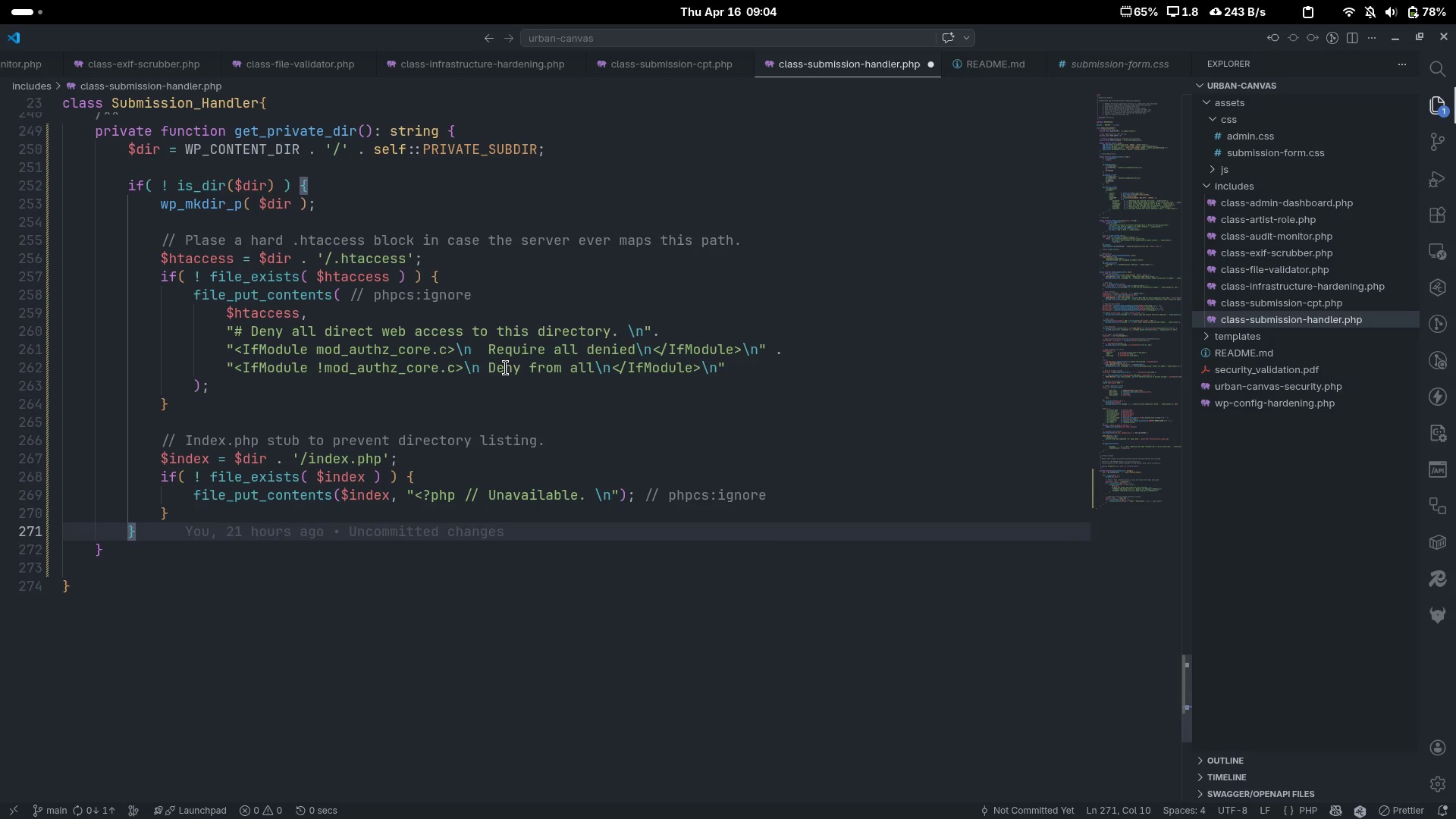 
key(Enter)
 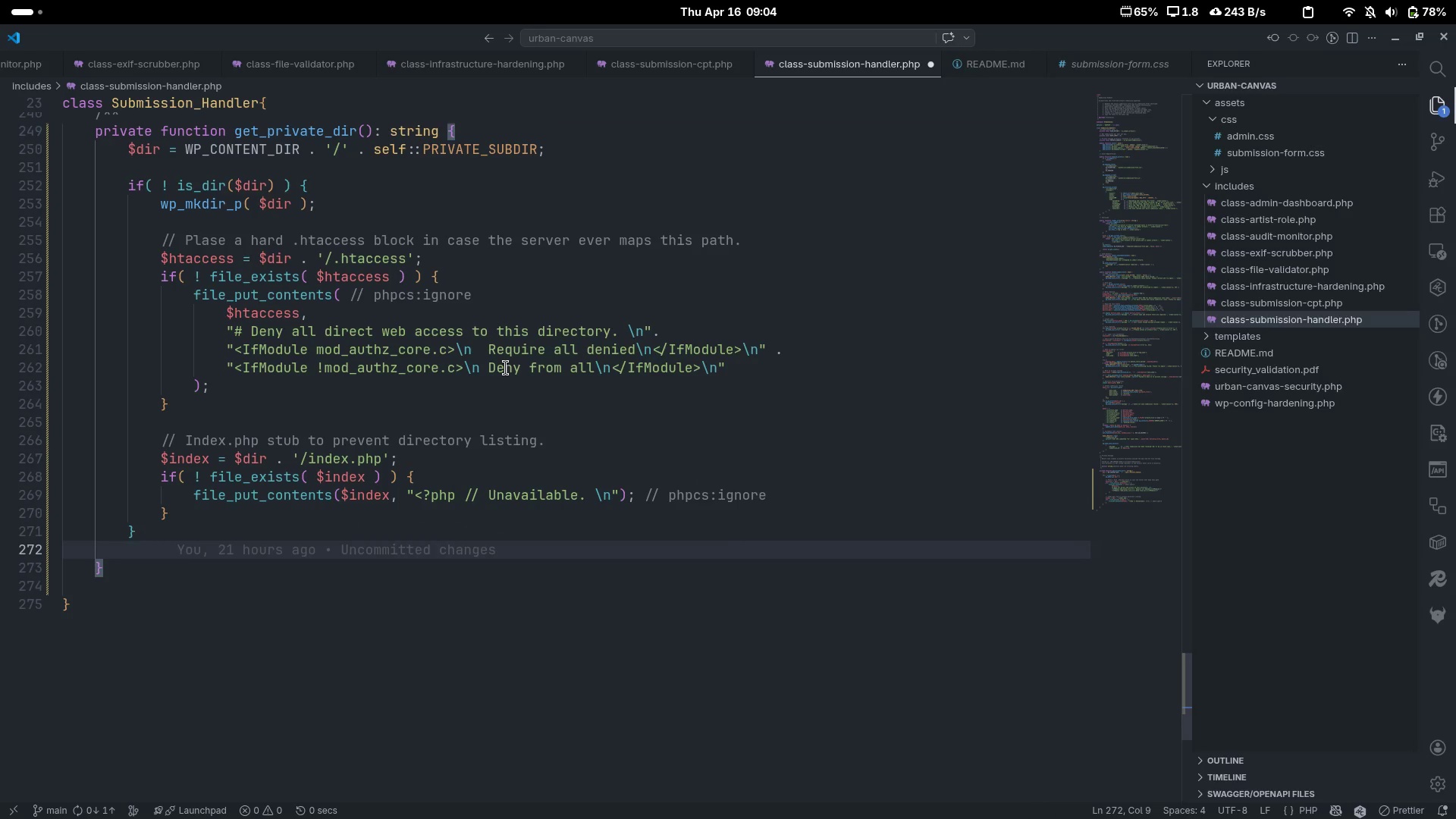 
type(return #)
key(Backspace)
type($fi)
key(Backspace)
key(Backspace)
type(dir;)
 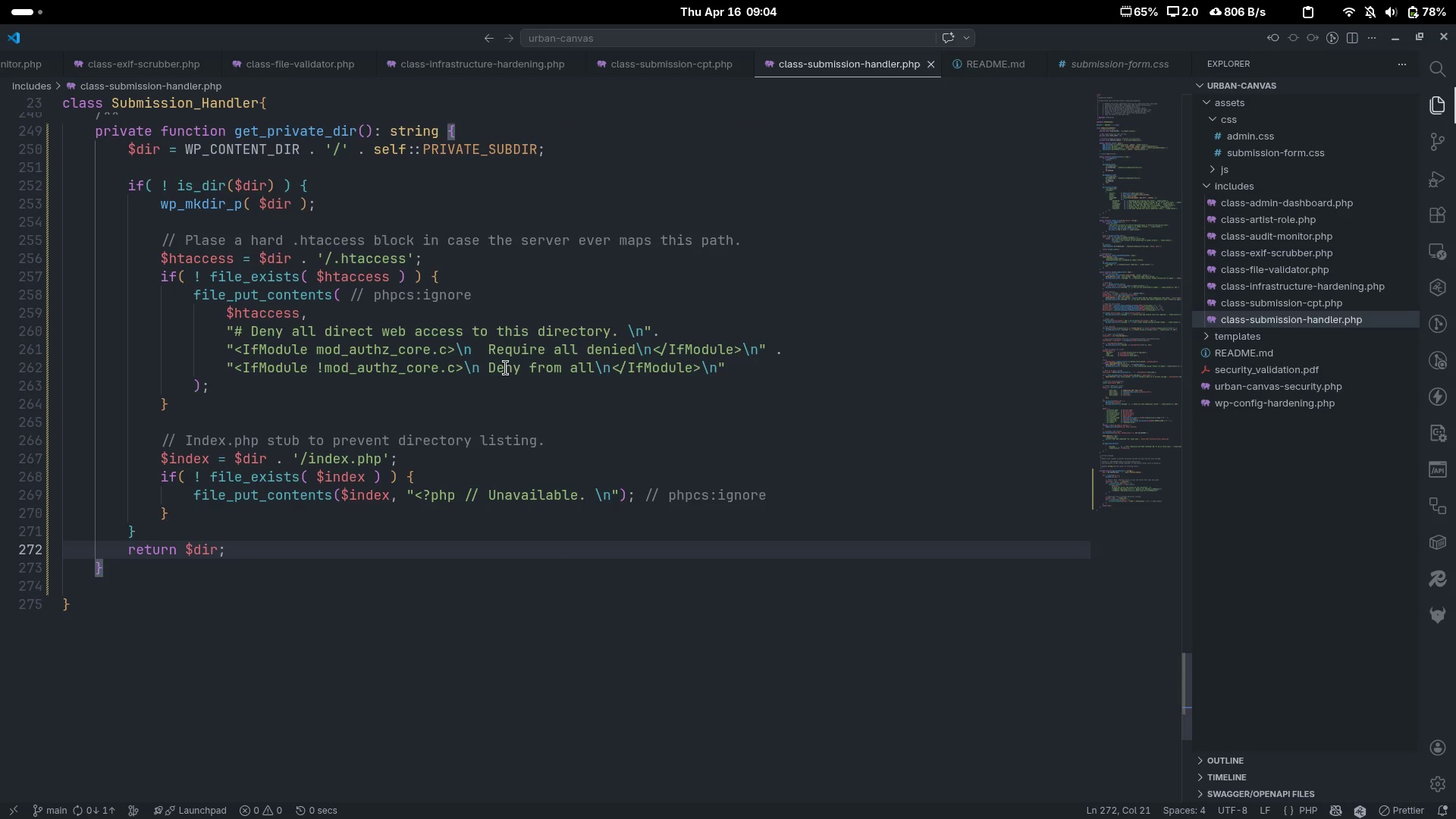 
 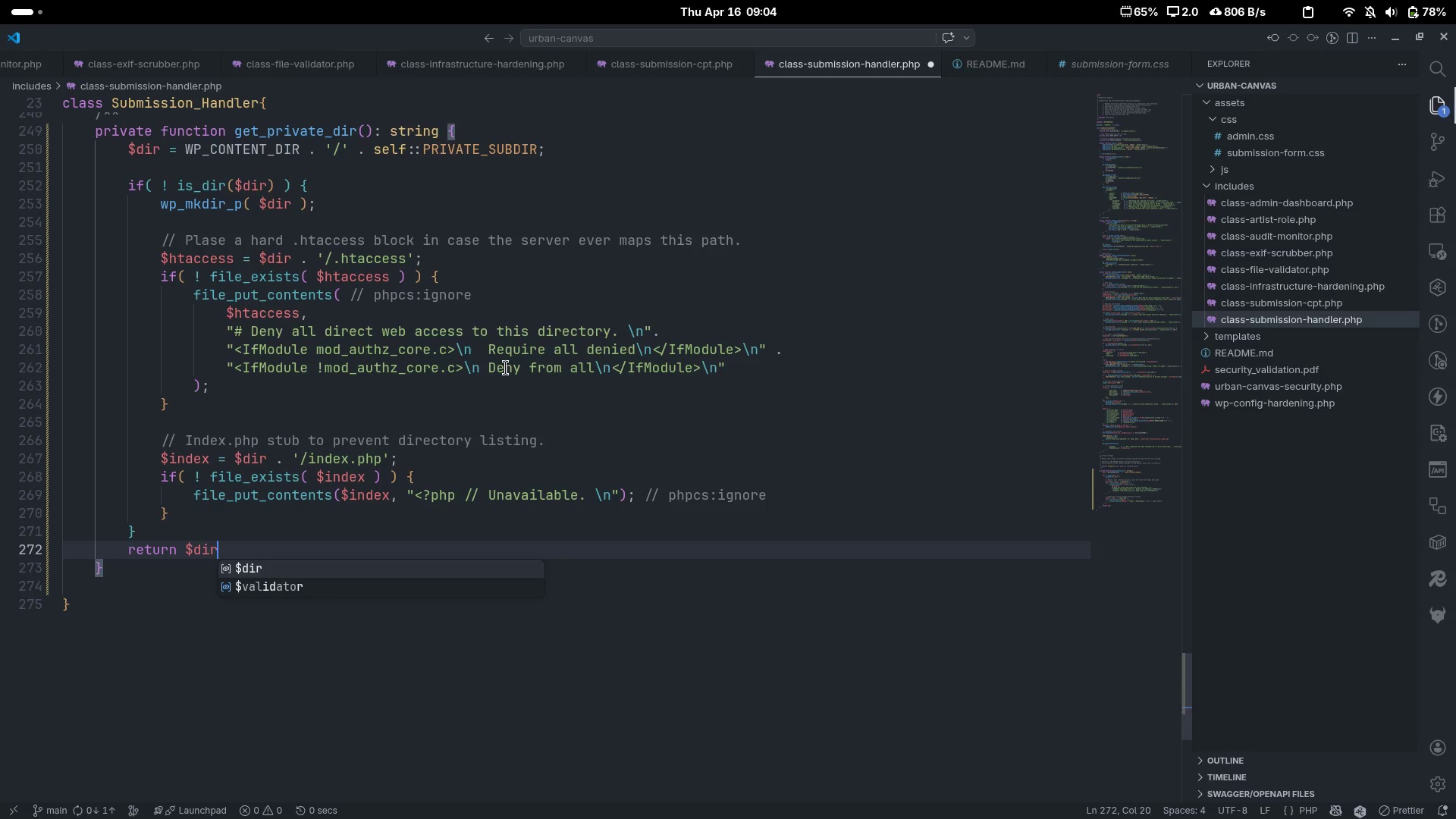 
key(Control+ControlLeft)
 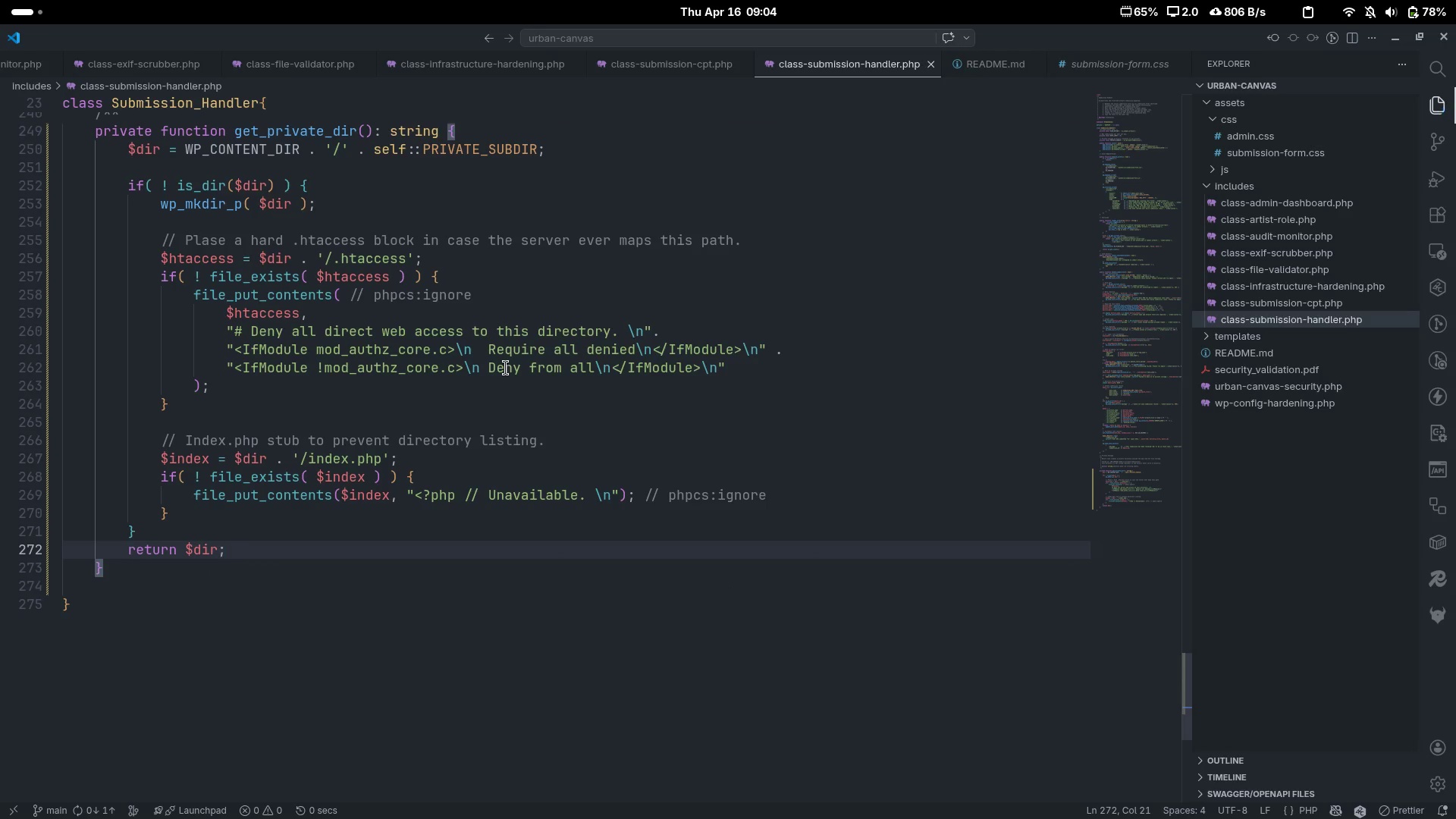 
key(Control+S)
 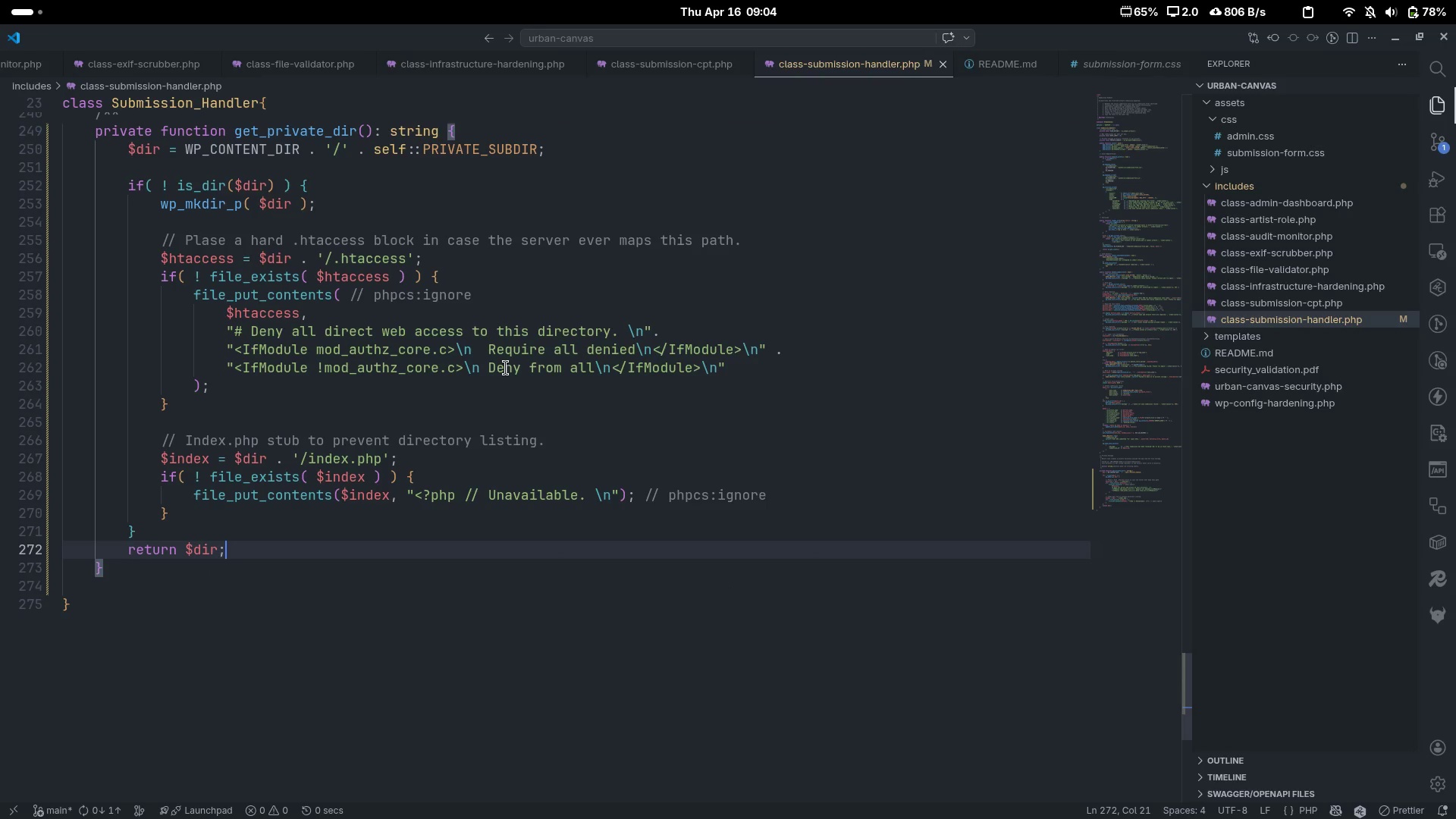 
left_click([504, 369])
 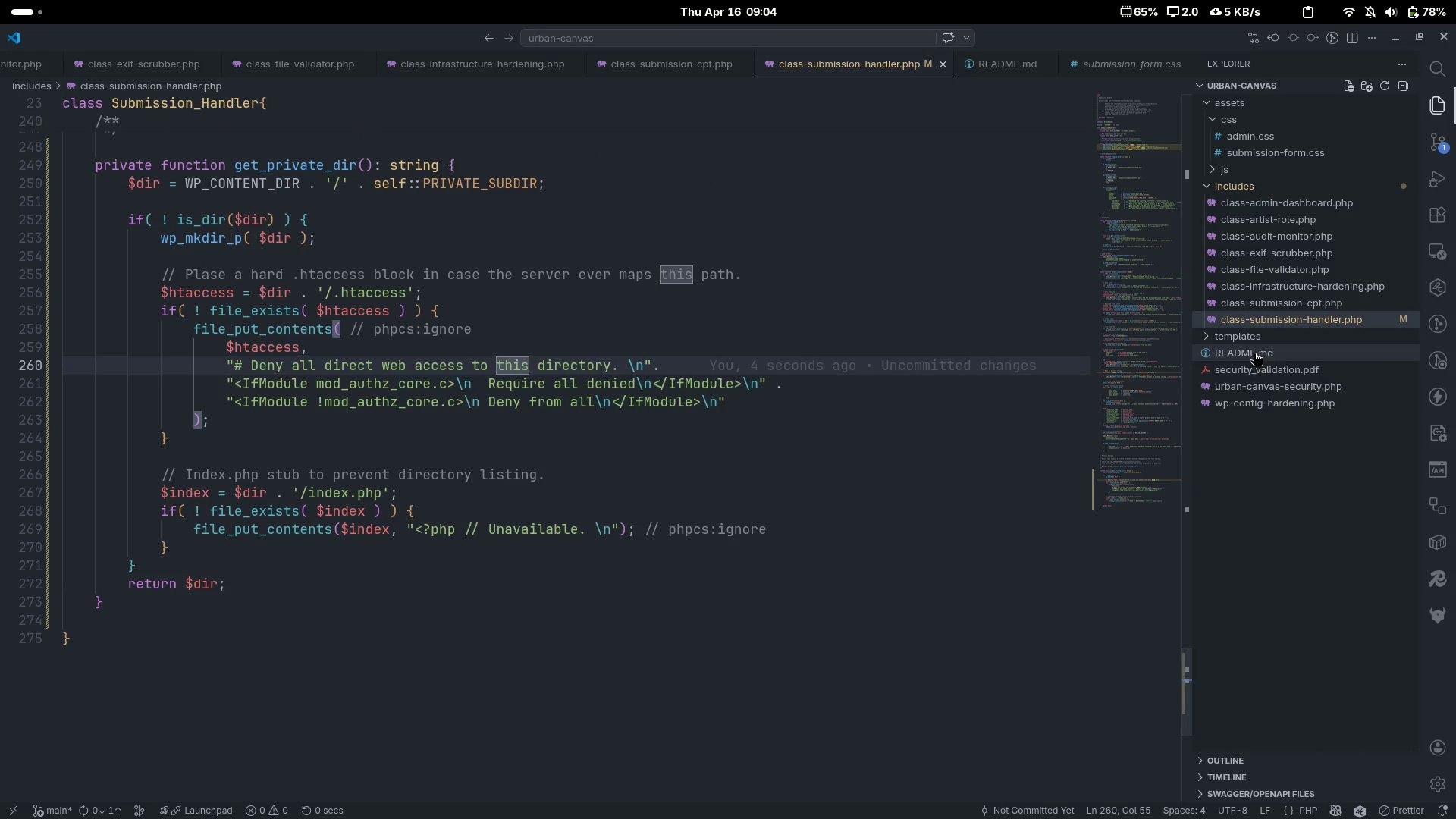 
scroll: coordinate [506, 368], scroll_direction: up, amount: 1.0
 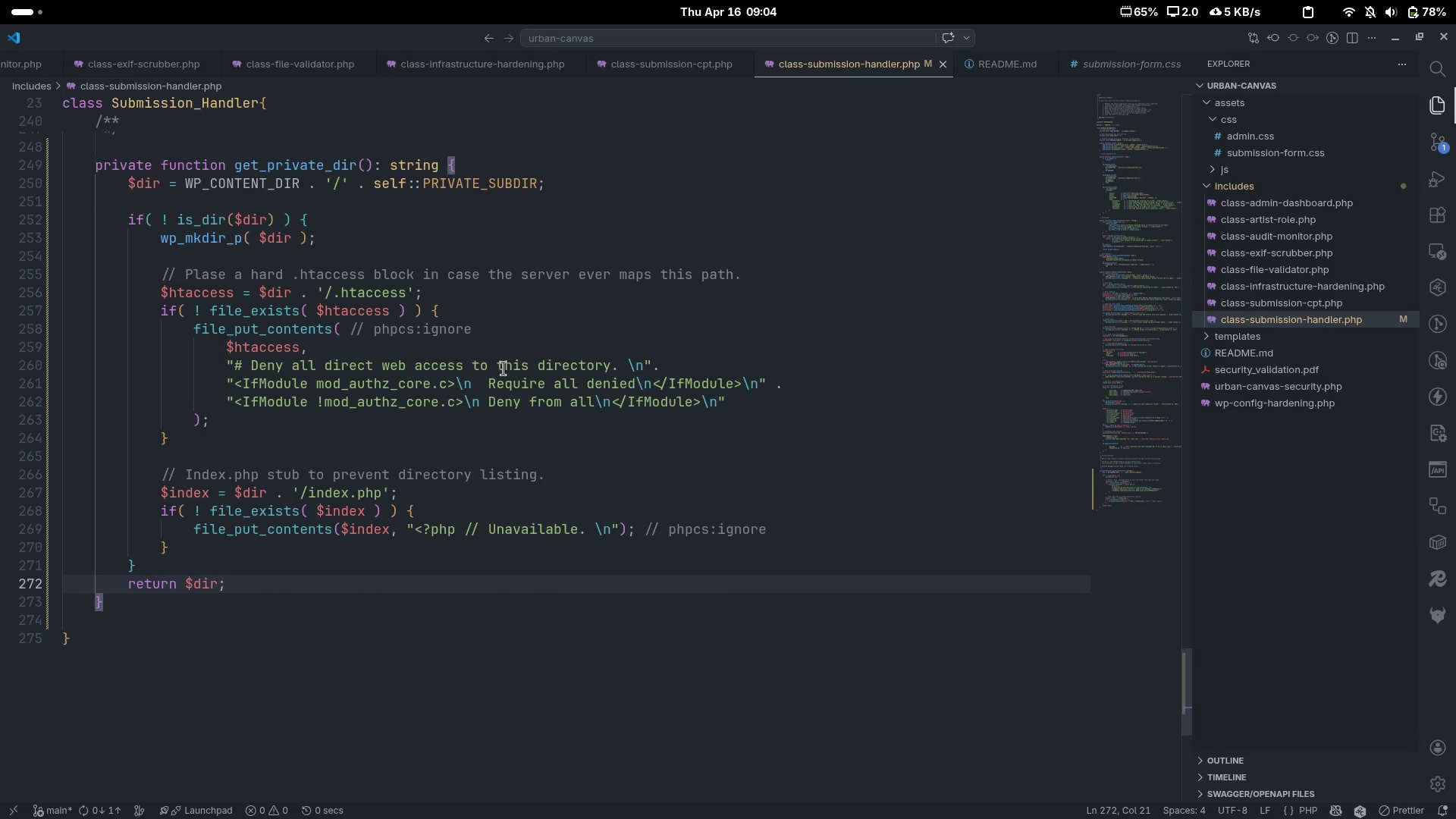 
left_click([1254, 353])
 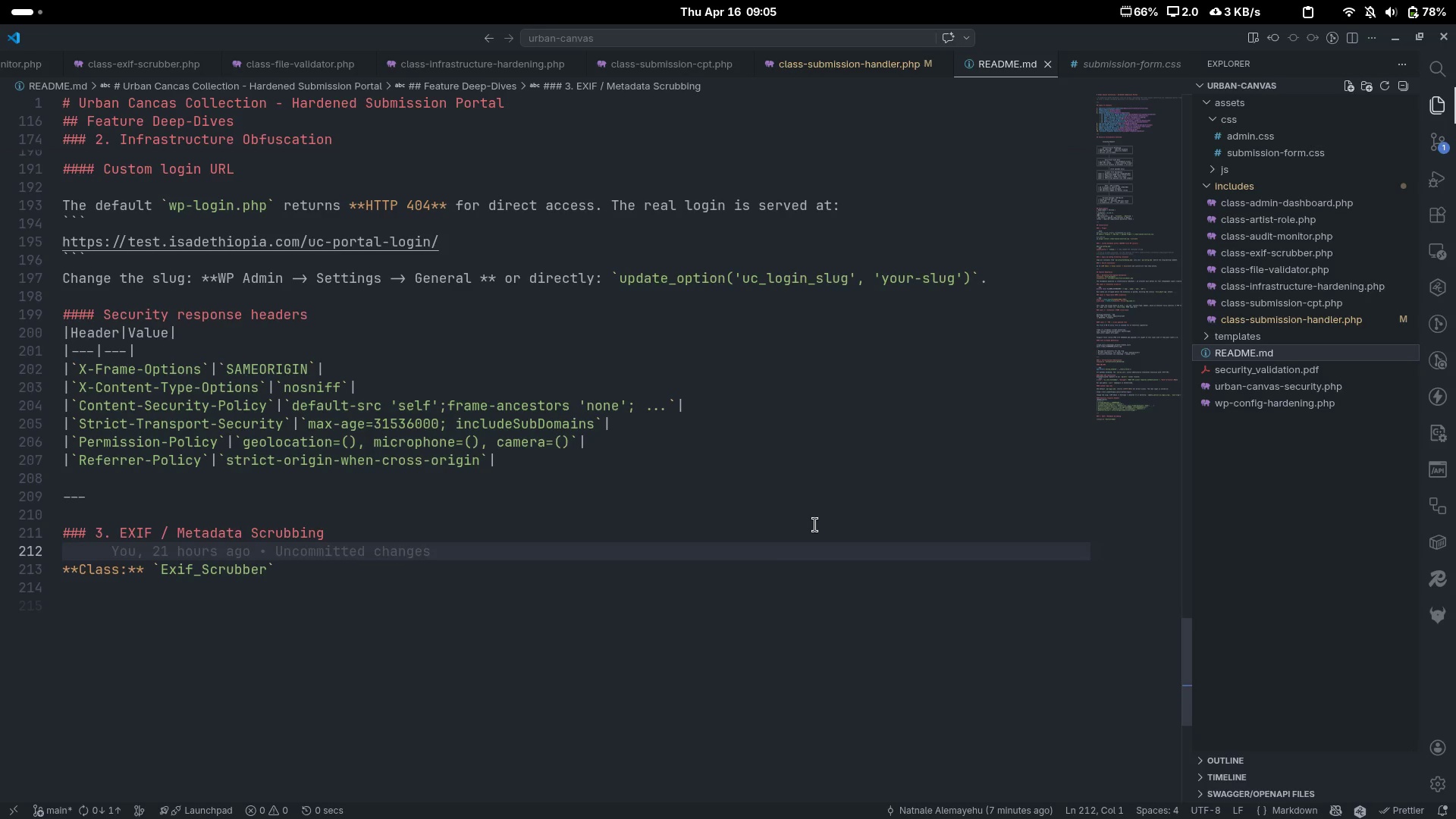 
wait(14.85)
 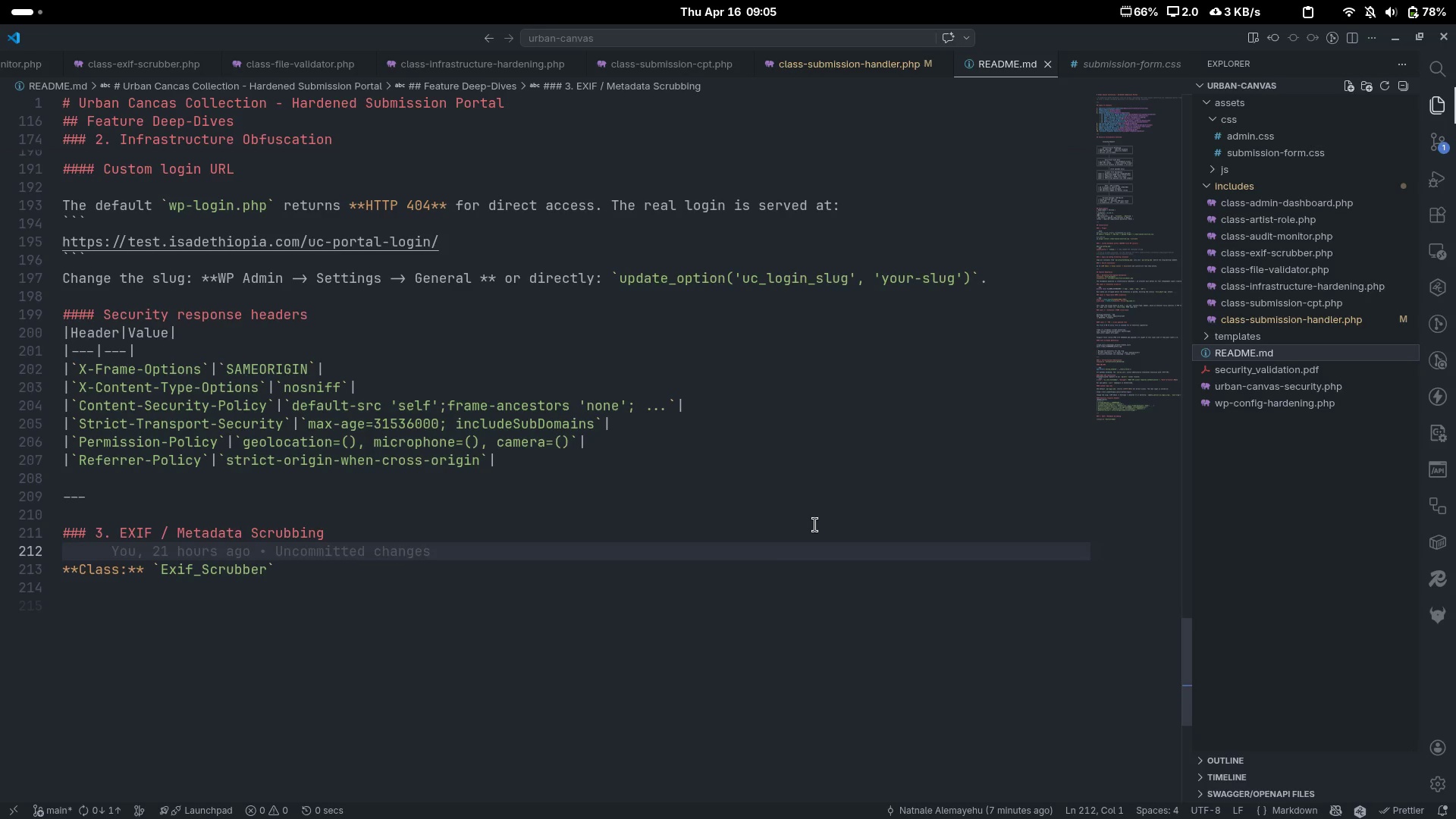 
scroll: coordinate [815, 525], scroll_direction: up, amount: 15.0
 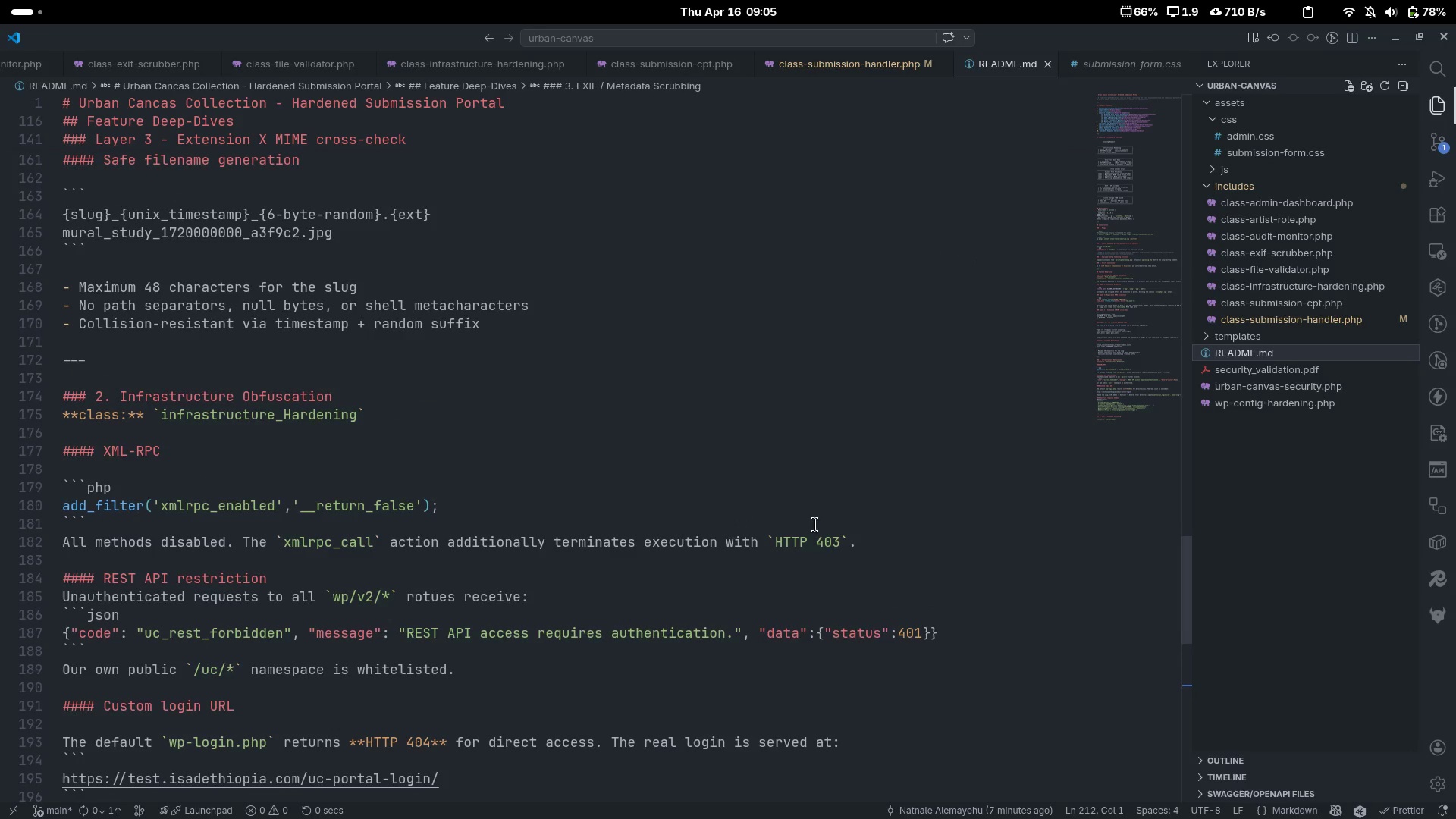 
scroll: coordinate [815, 525], scroll_direction: down, amount: 8.0
 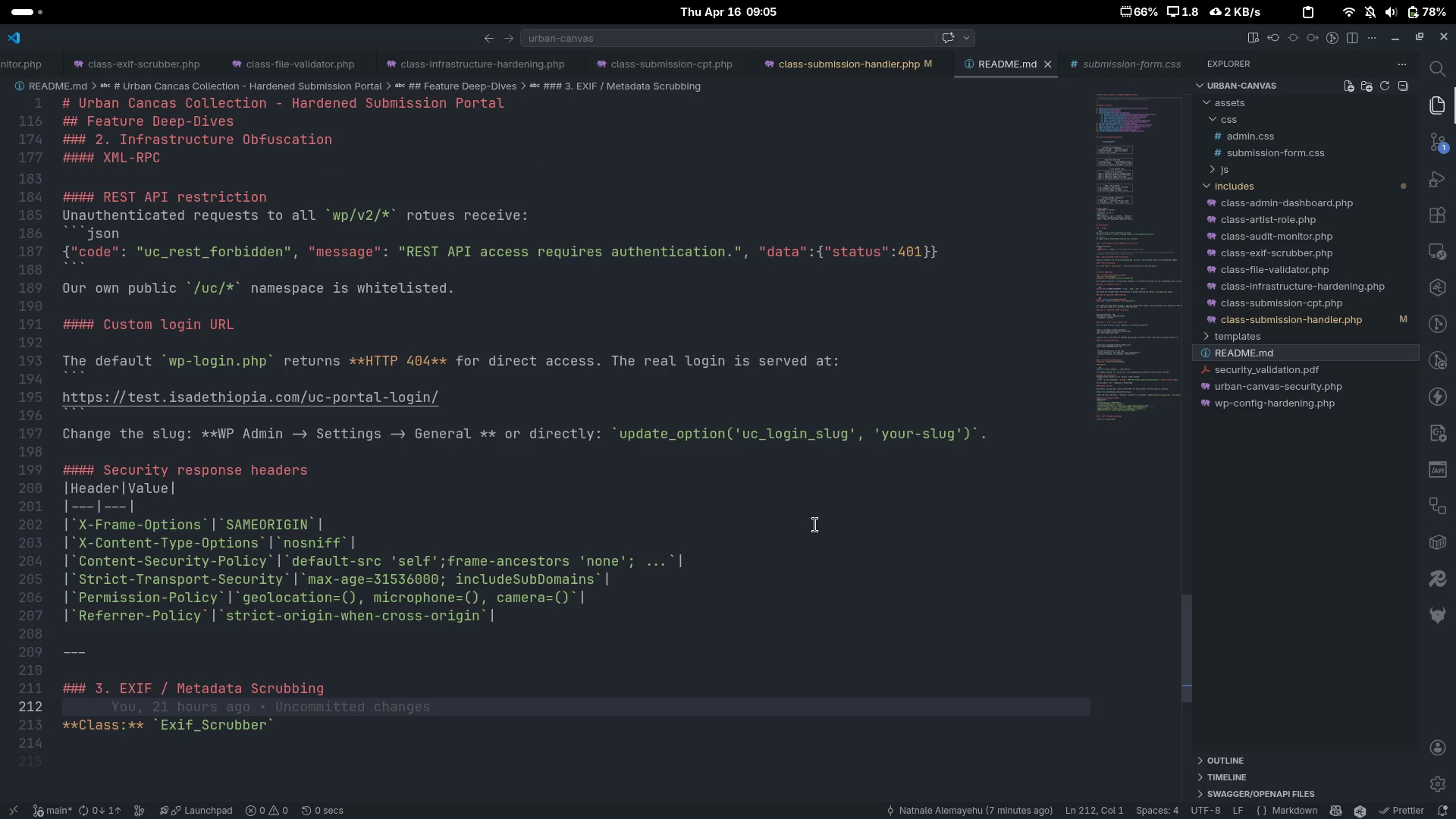 
wait(6.12)
 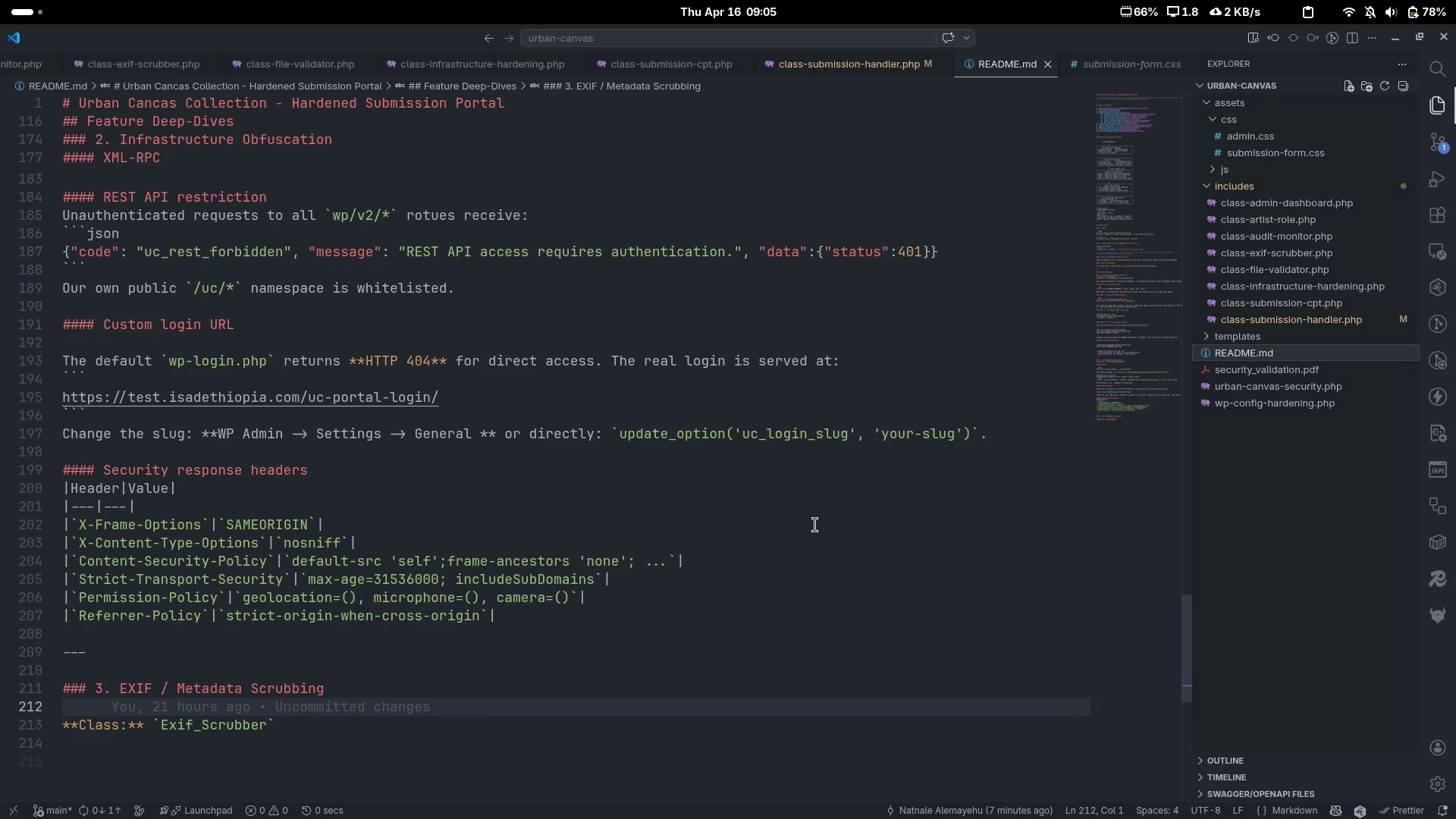 
scroll: coordinate [815, 525], scroll_direction: up, amount: 9.0
 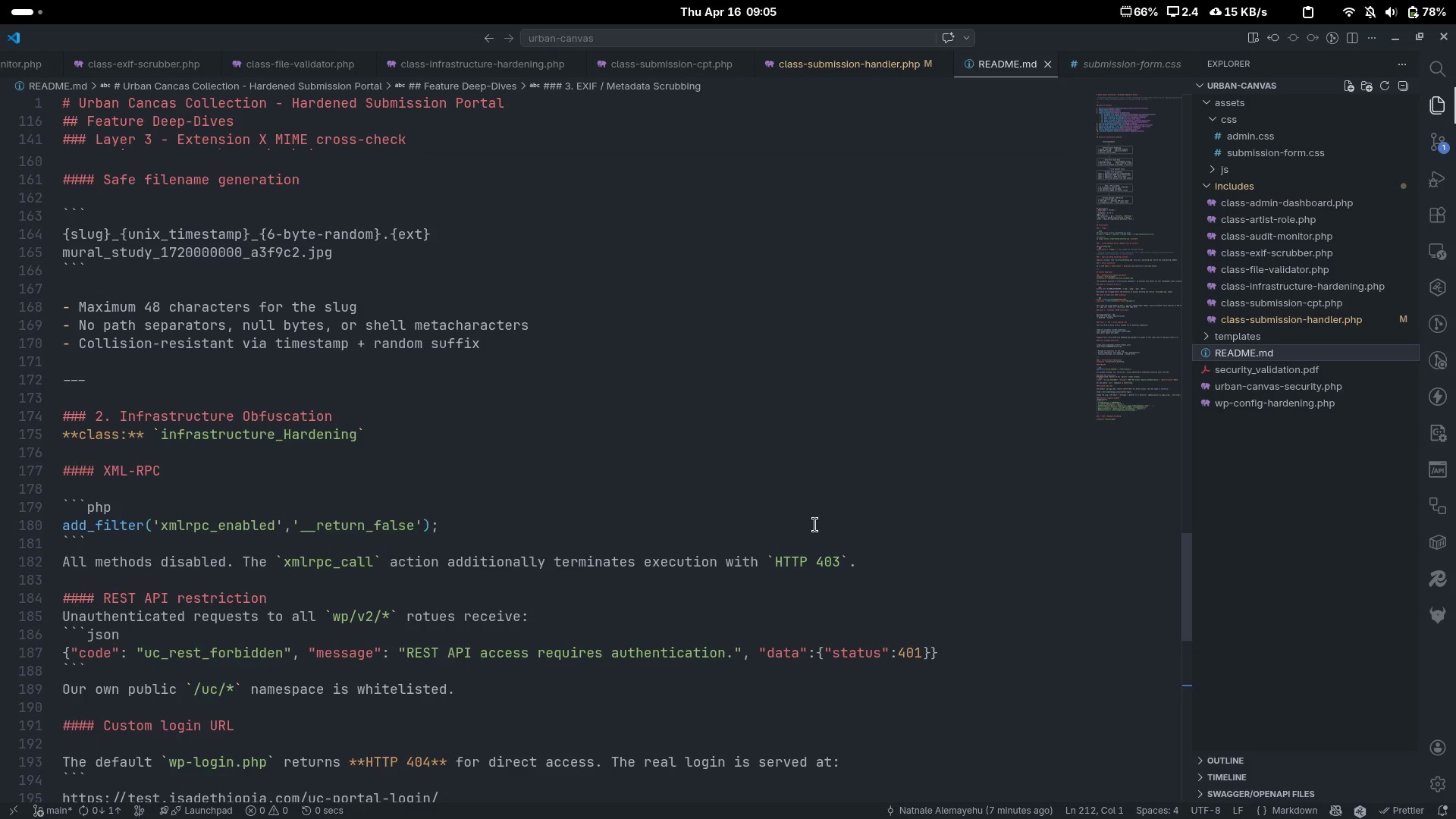 
wait(6.58)
 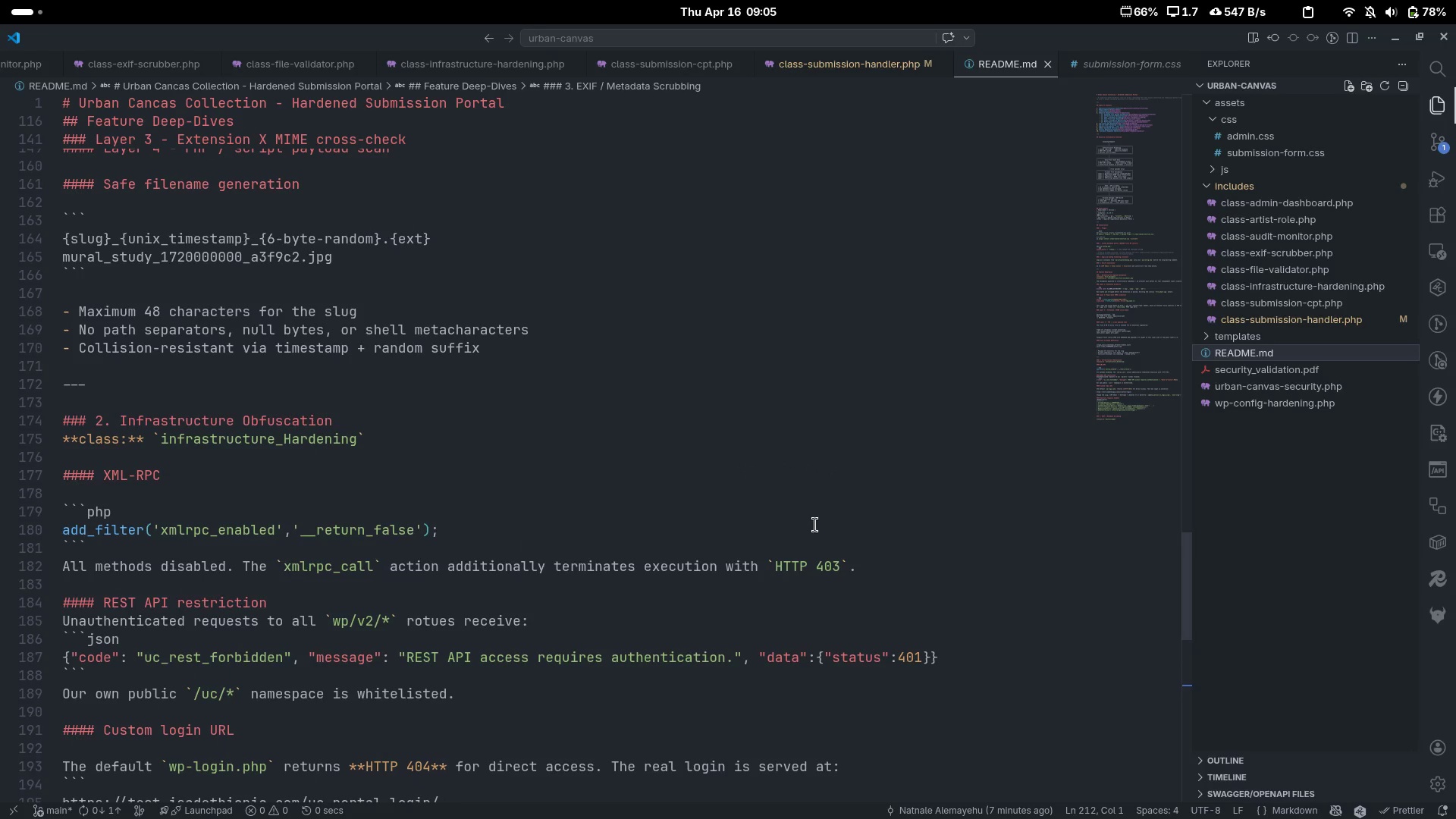 
scroll: coordinate [815, 525], scroll_direction: down, amount: 7.0
 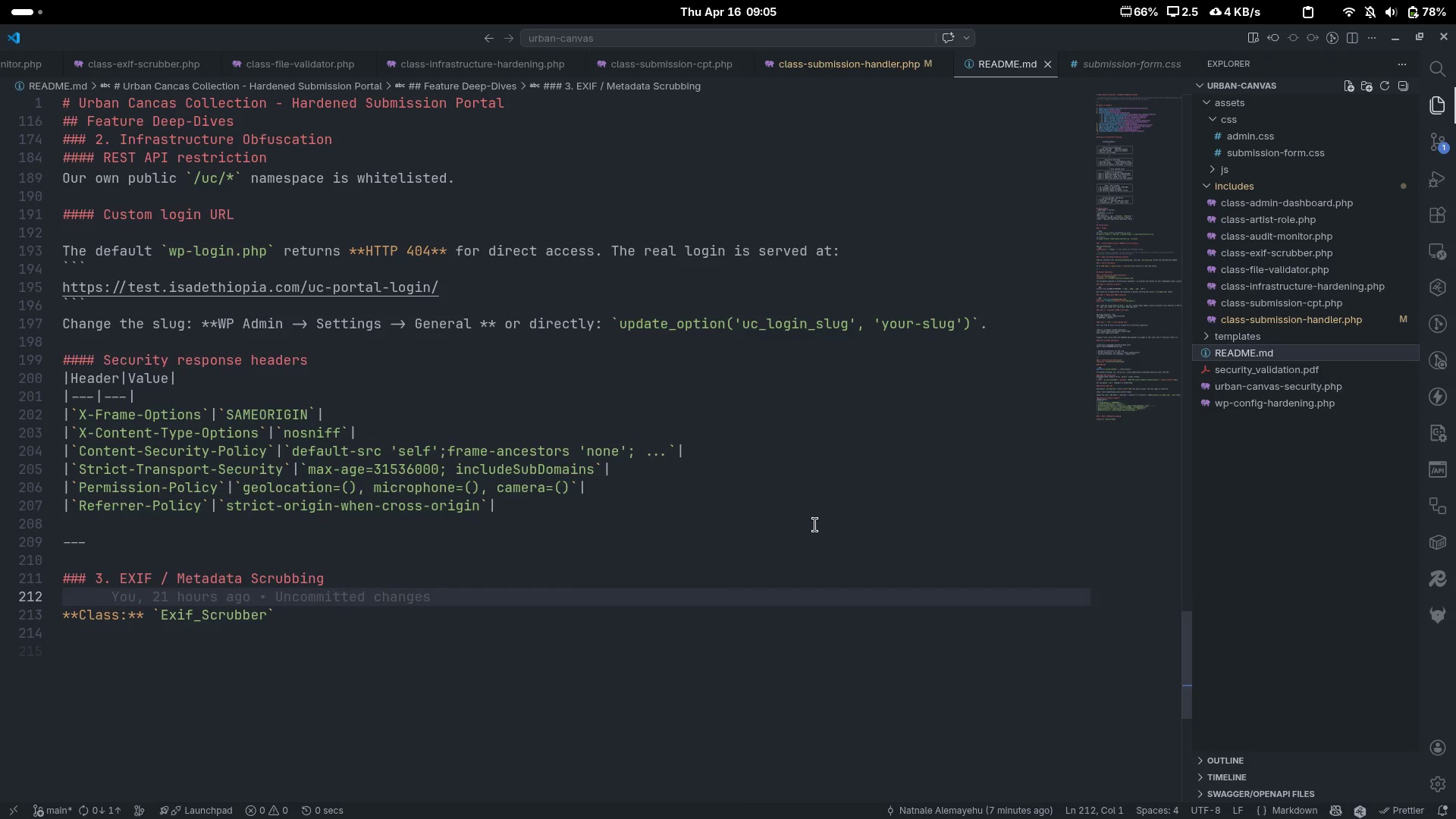 
wait(13.03)
 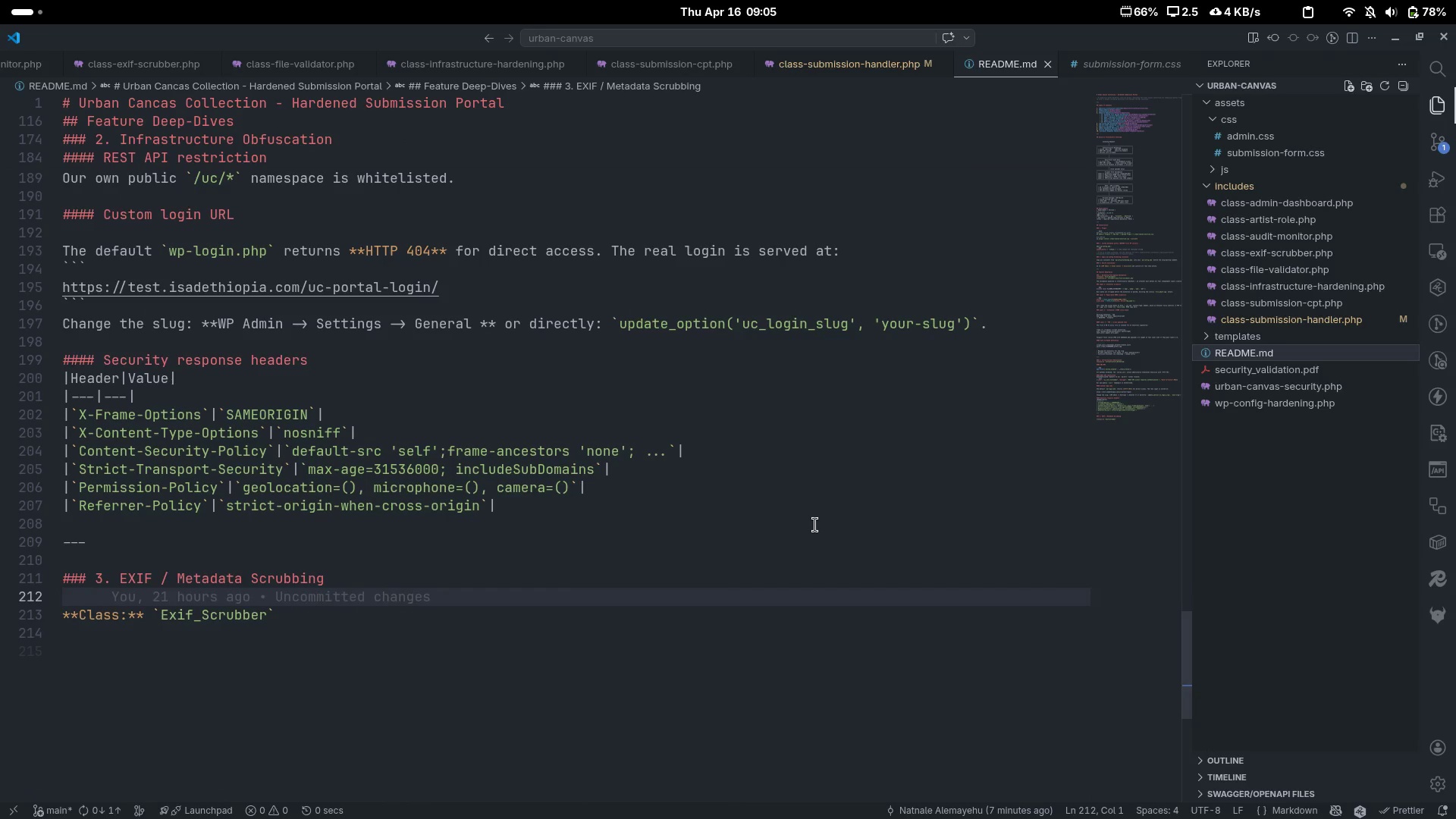 
scroll: coordinate [815, 525], scroll_direction: up, amount: 64.0
 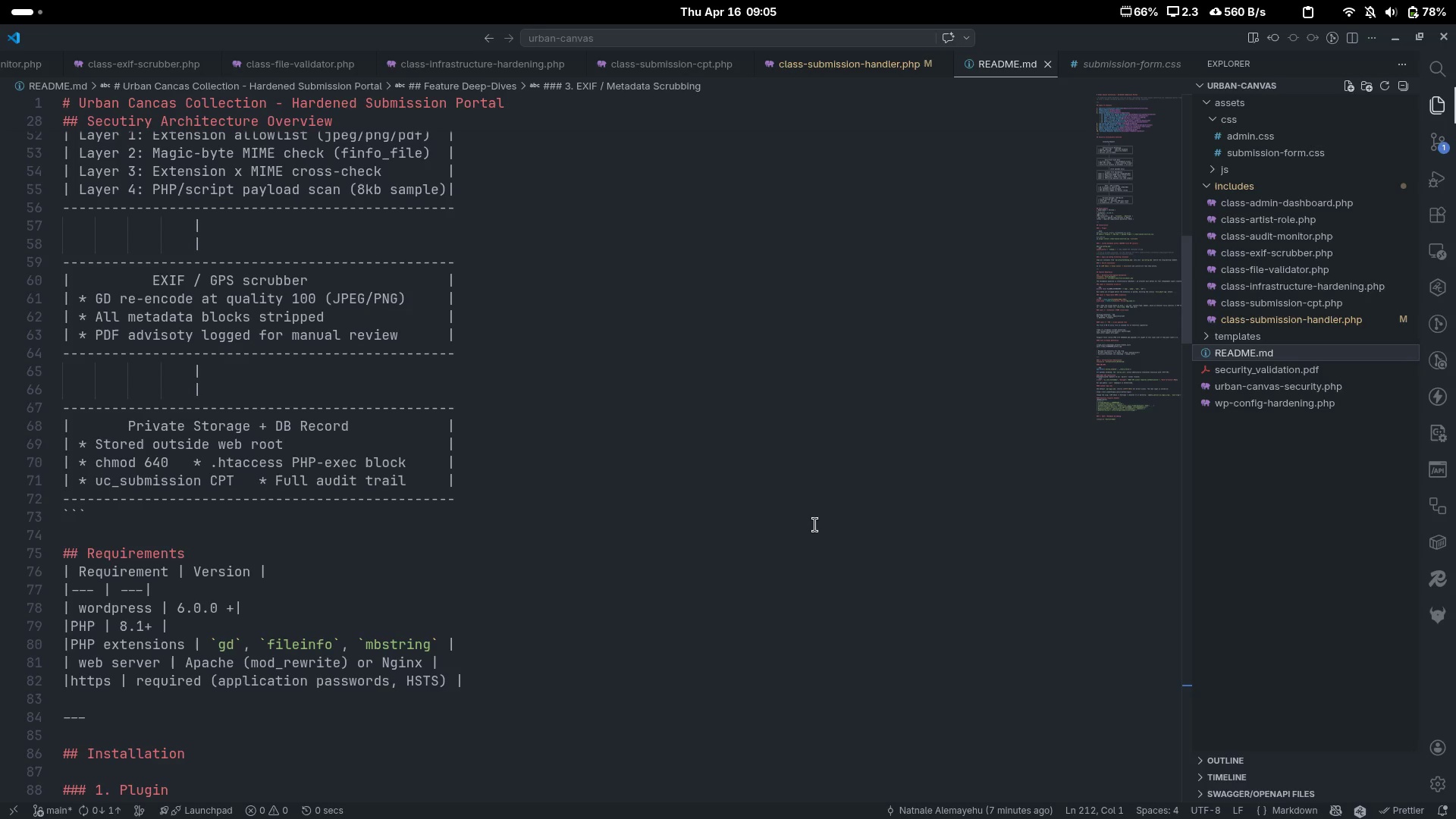 
wait(6.07)
 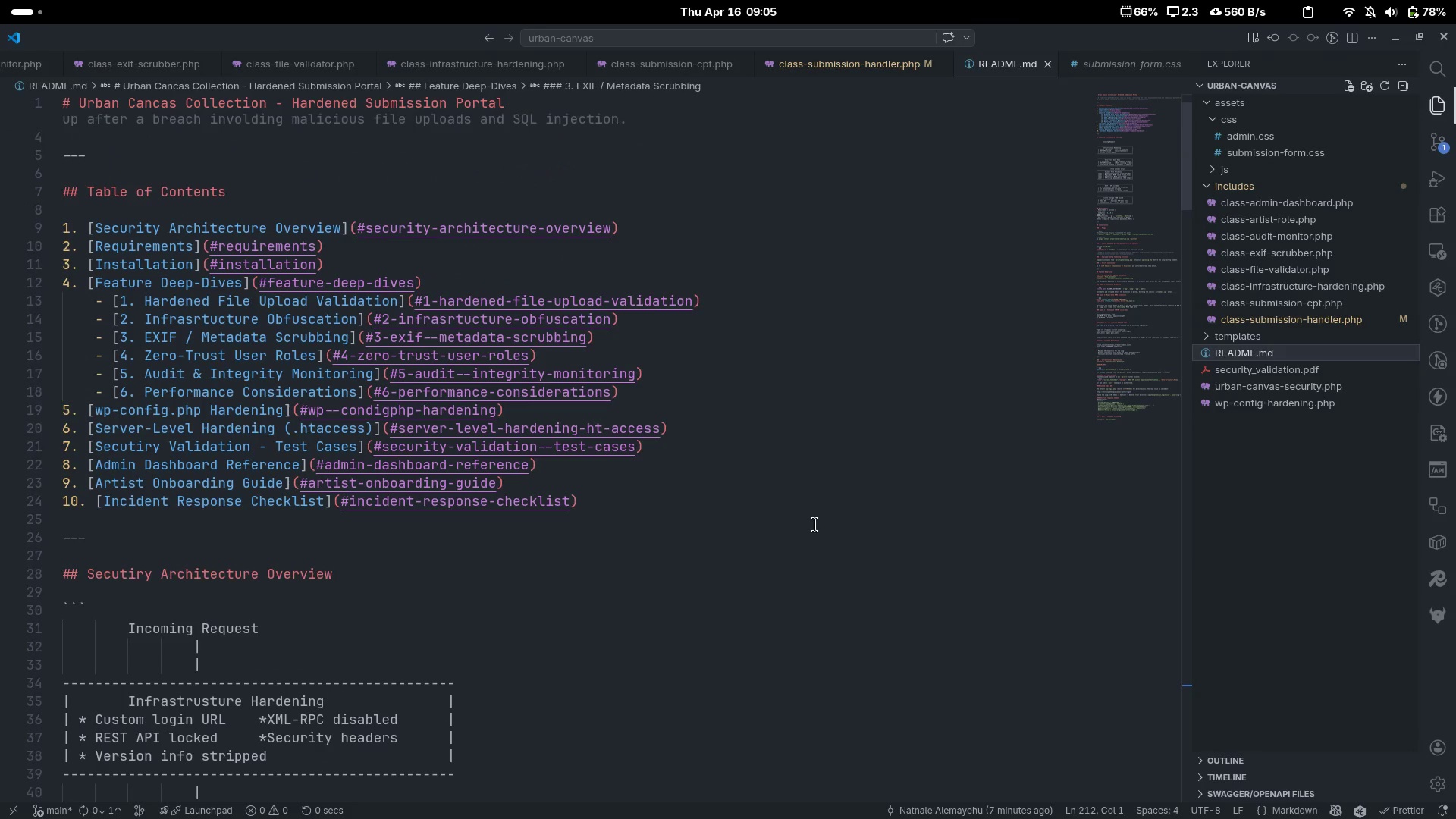 
right_click([815, 525])
 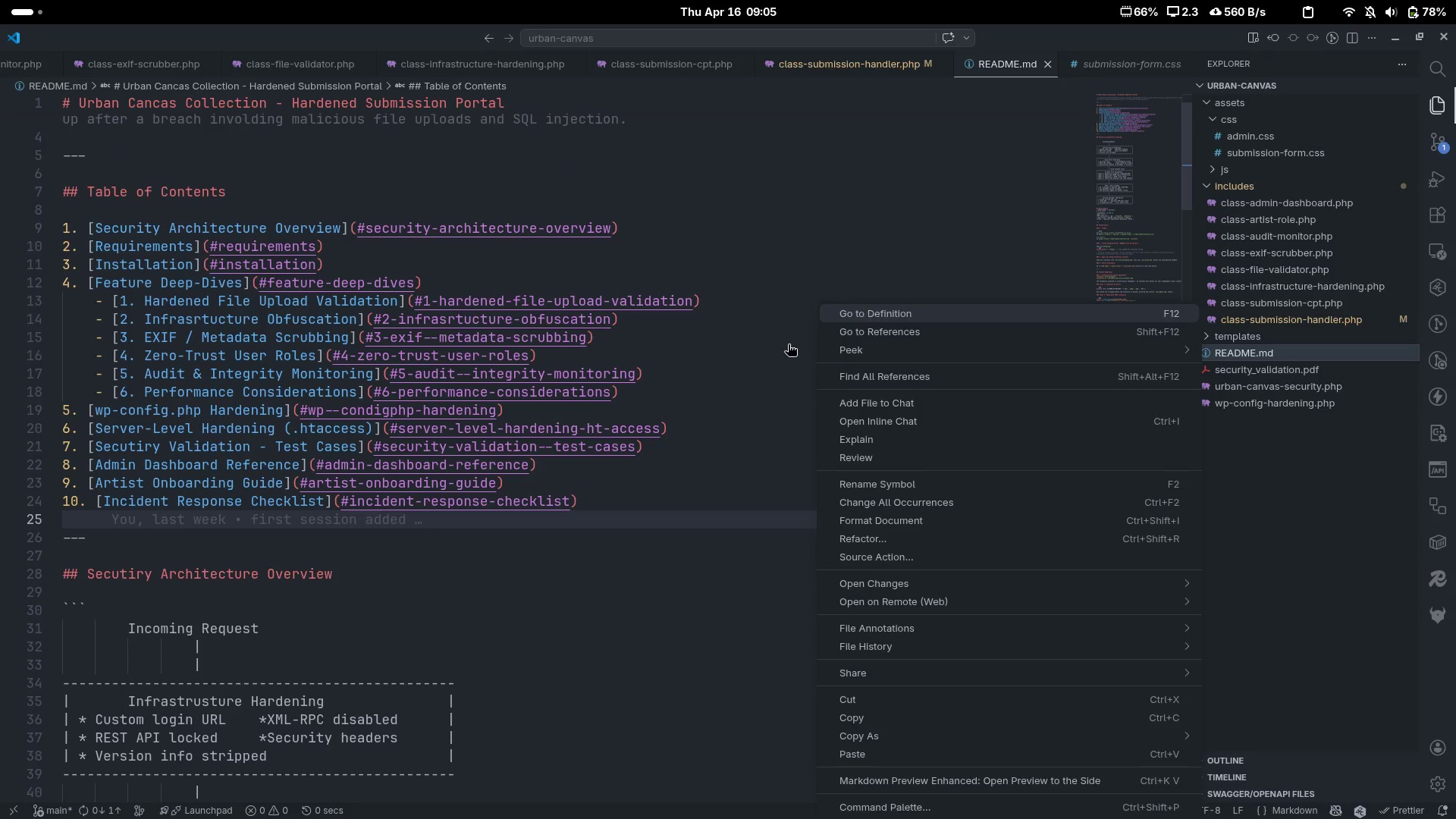 
scroll: coordinate [815, 525], scroll_direction: up, amount: 22.0
 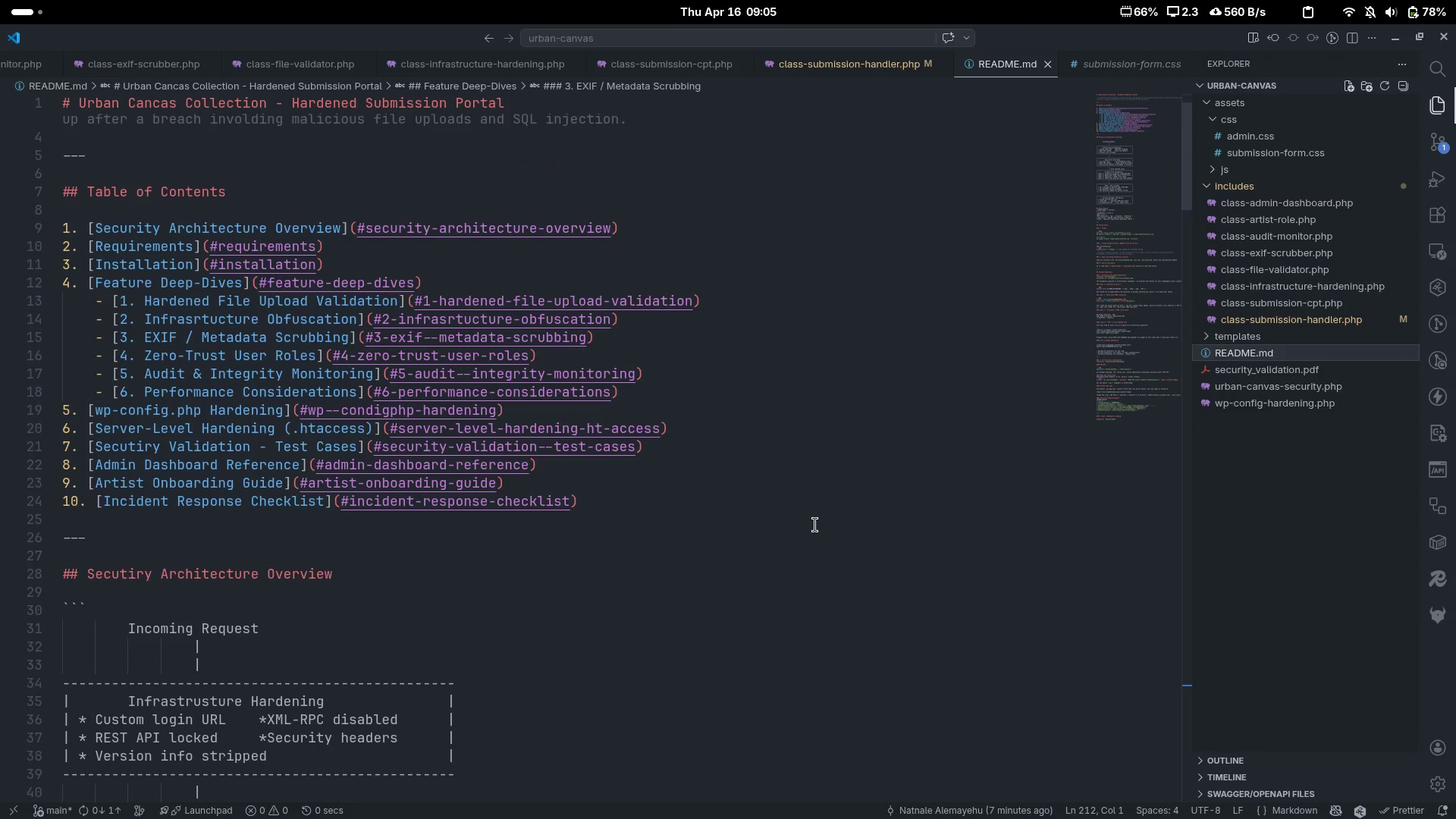 
left_click([692, 372])
 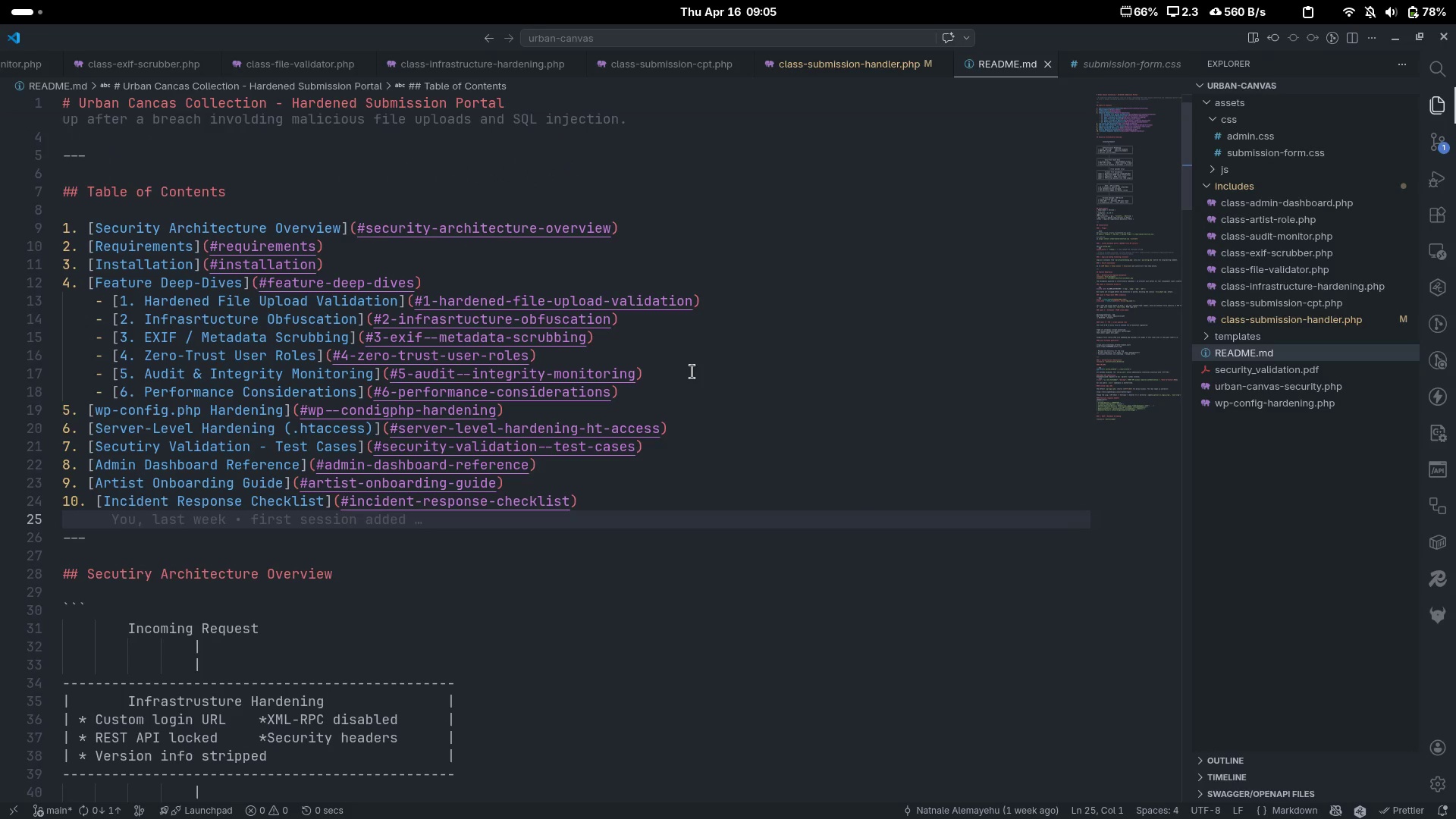 
key(Control+Shift+ShiftLeft)
 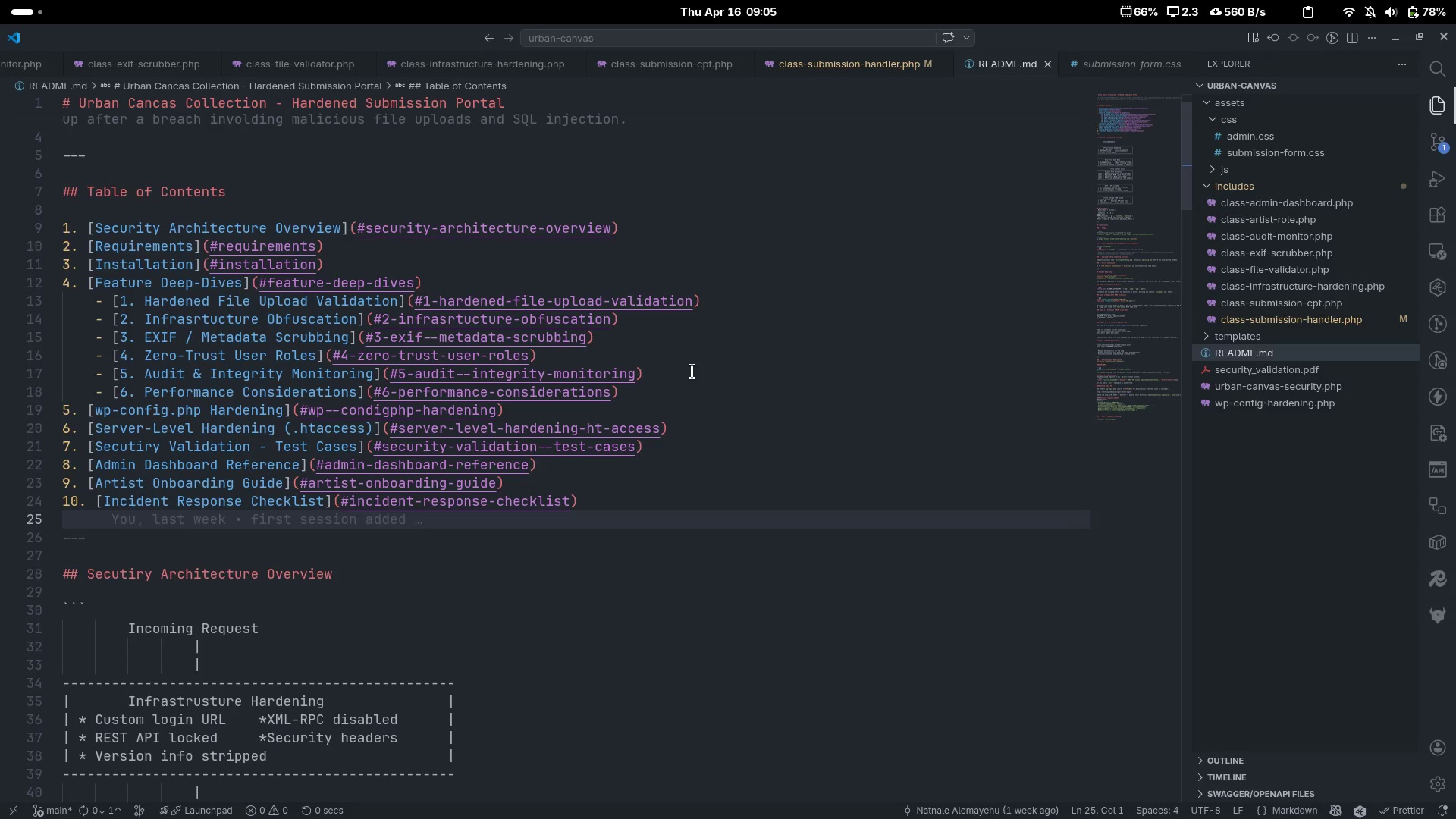 
key(Control+Shift+V)
 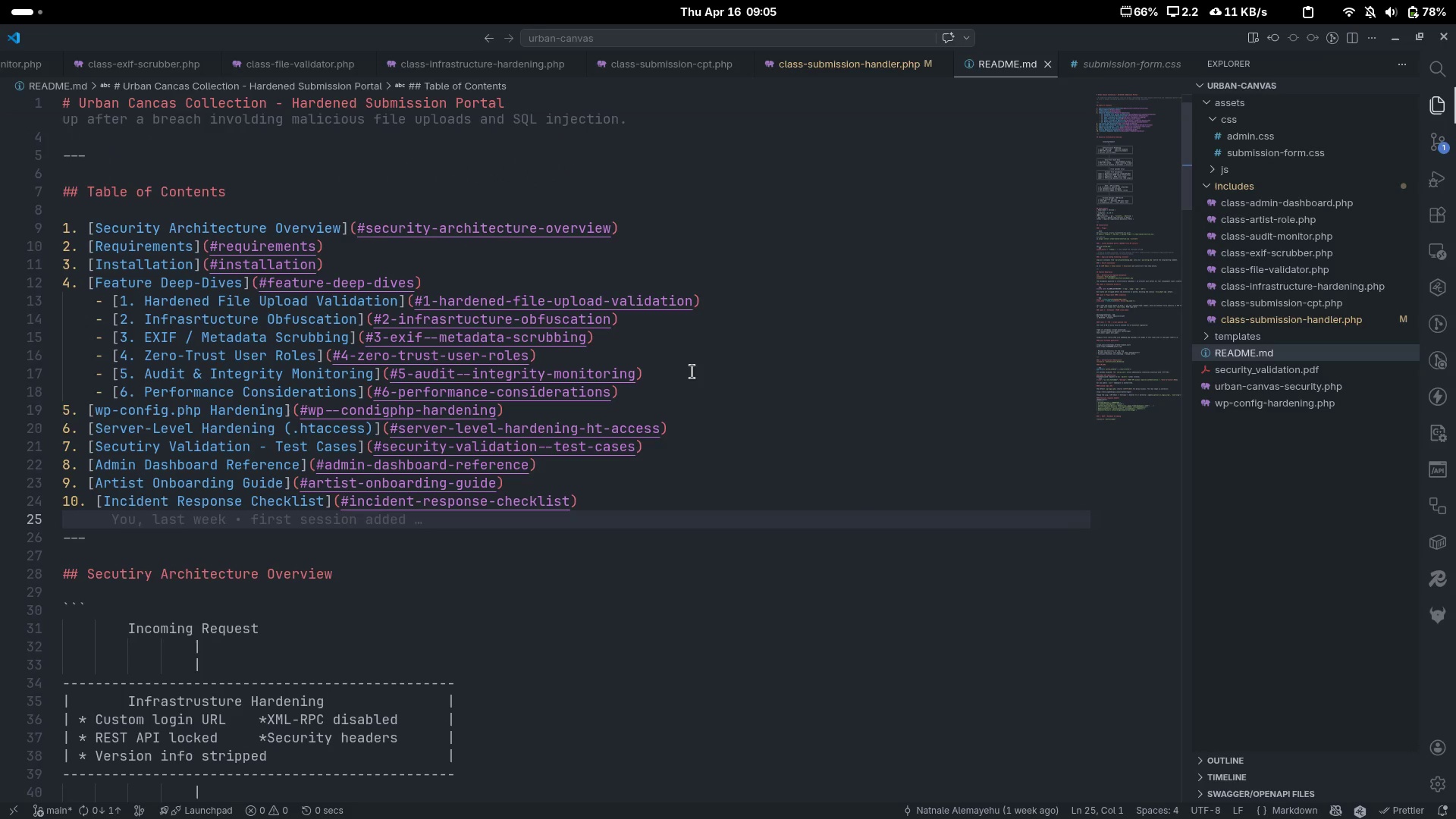 
left_click([780, 320])
 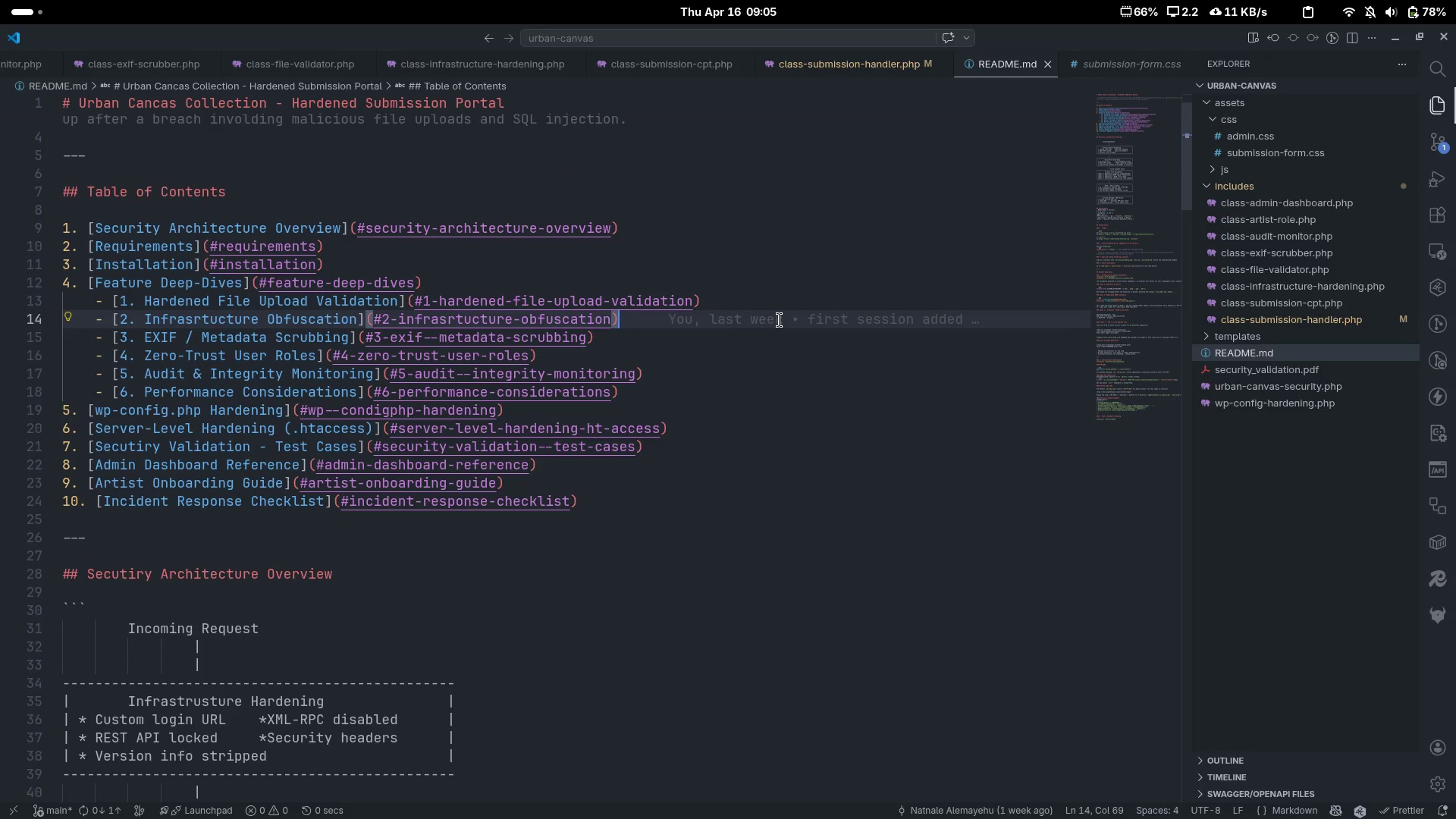 
key(Control+Shift+V)
 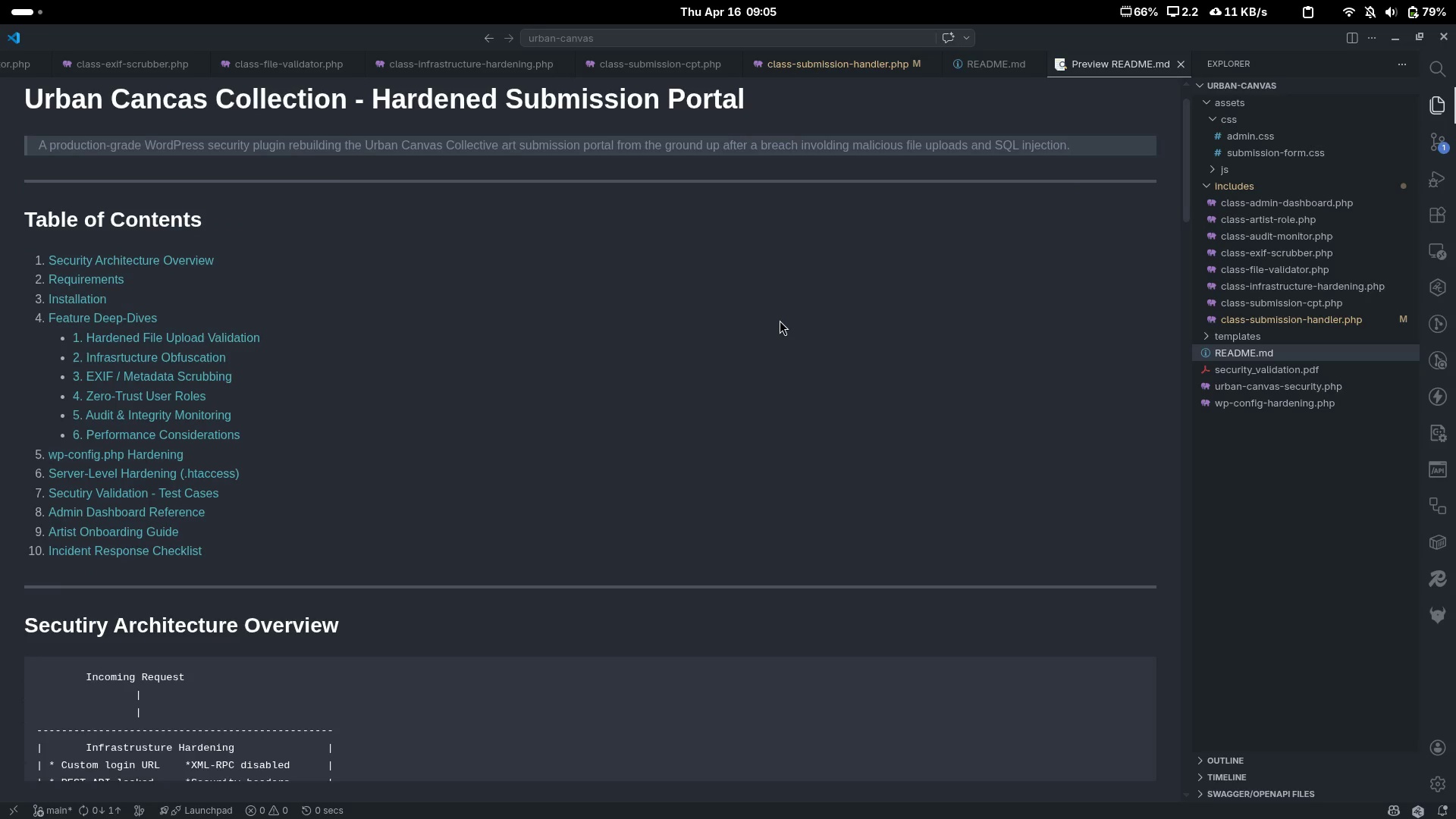 
scroll: coordinate [780, 320], scroll_direction: down, amount: 21.0
 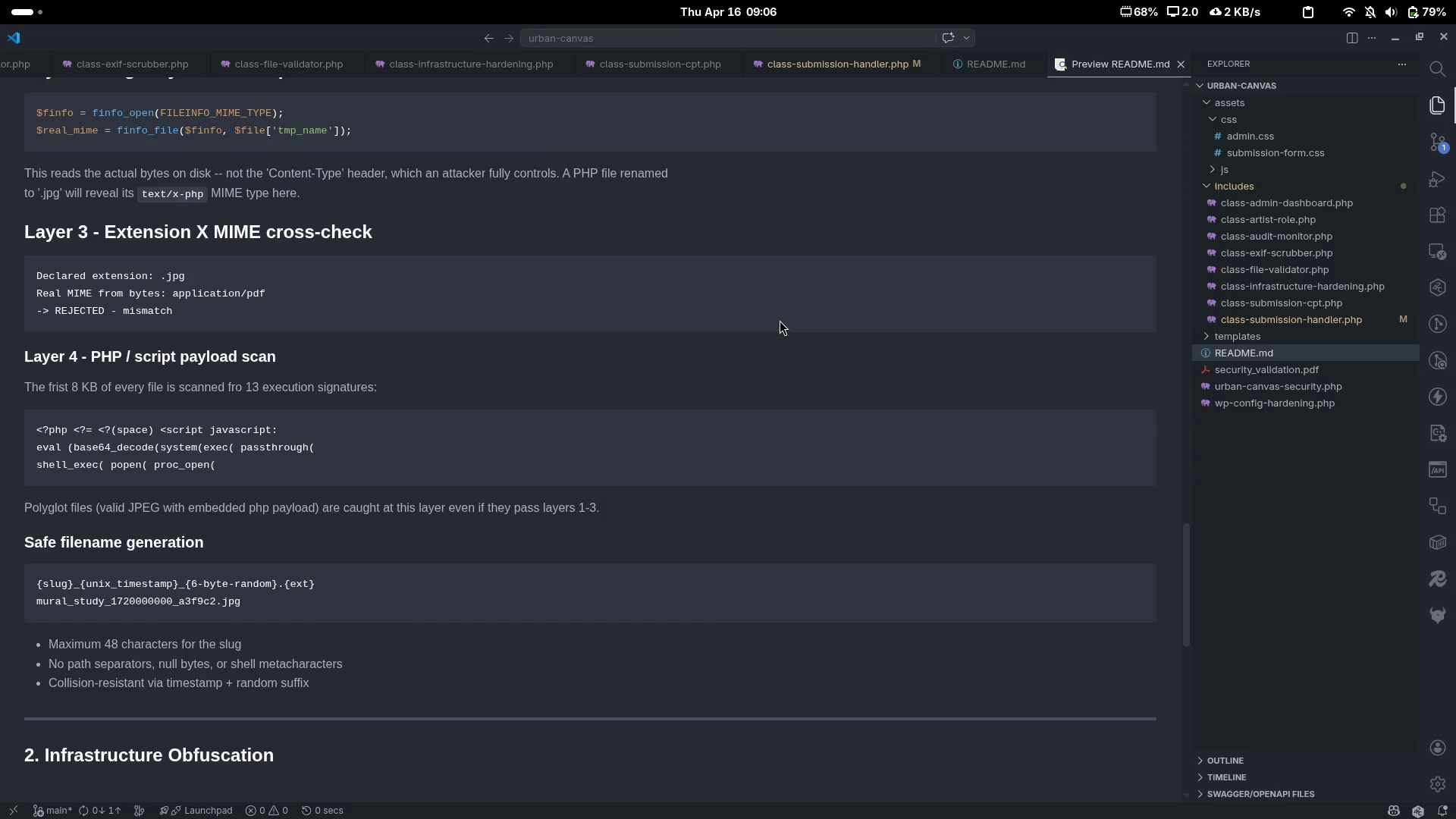 
wait(8.16)
 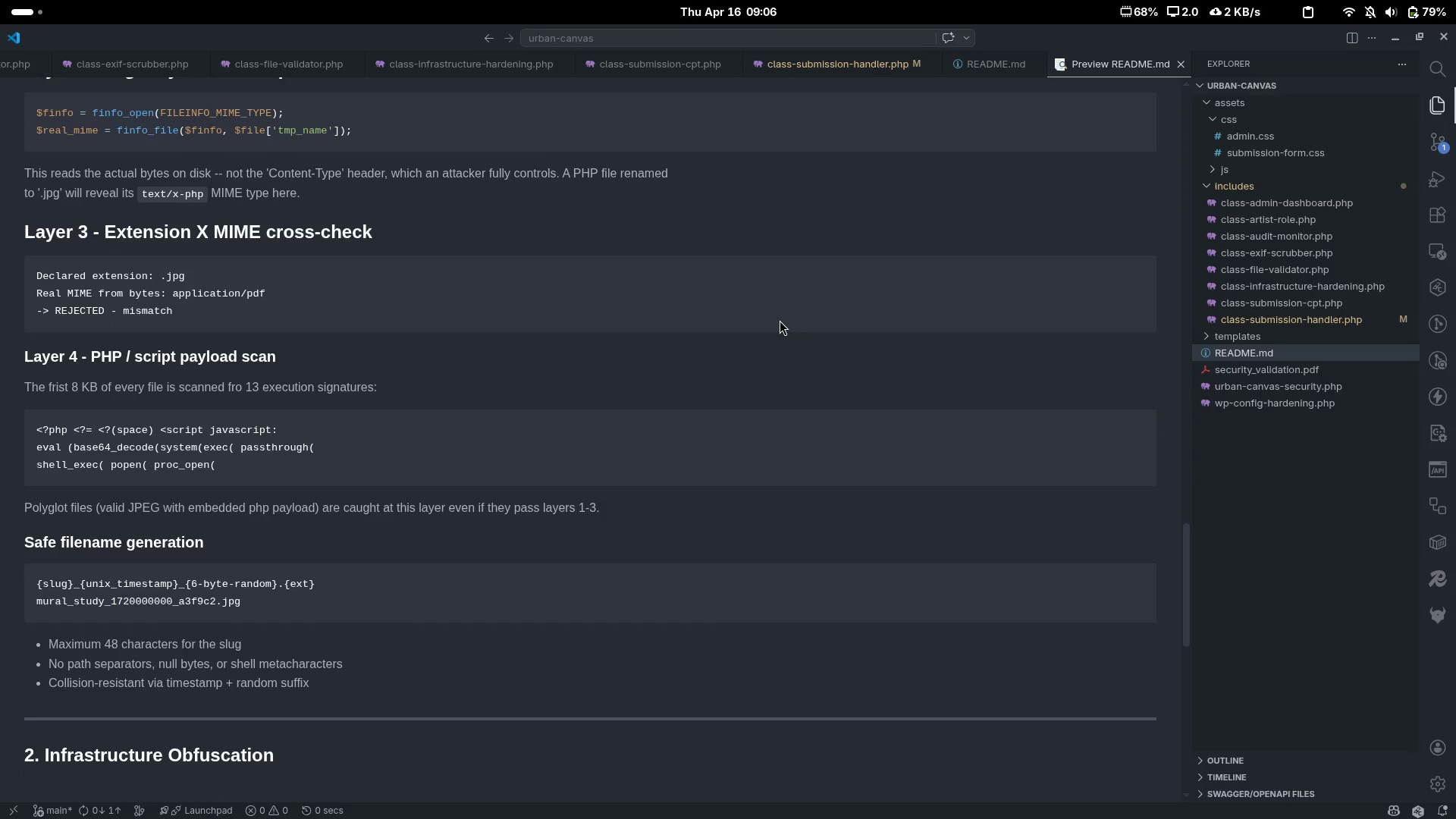 
scroll: coordinate [780, 320], scroll_direction: down, amount: 10.0
 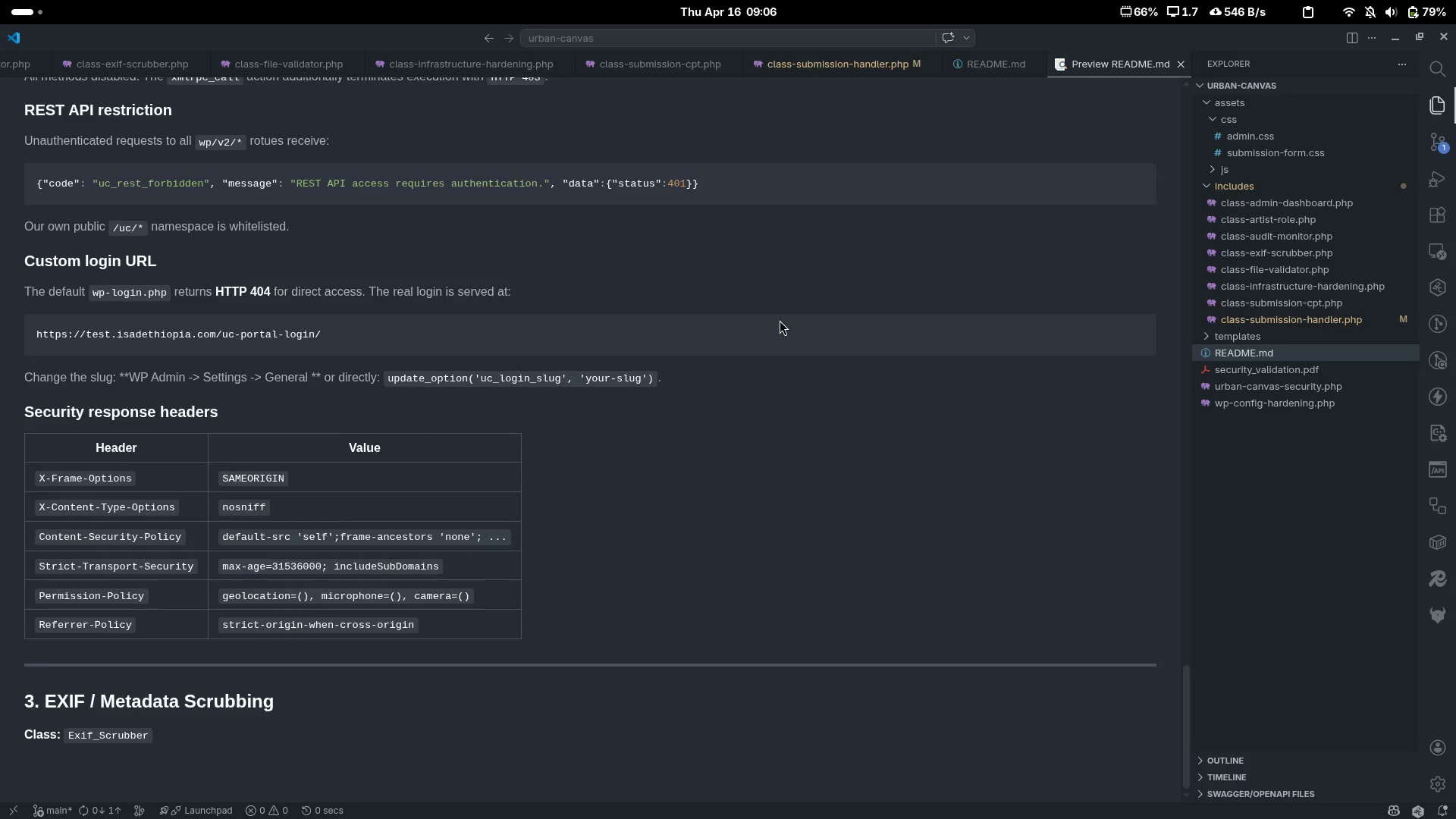 
left_click([999, 58])
 